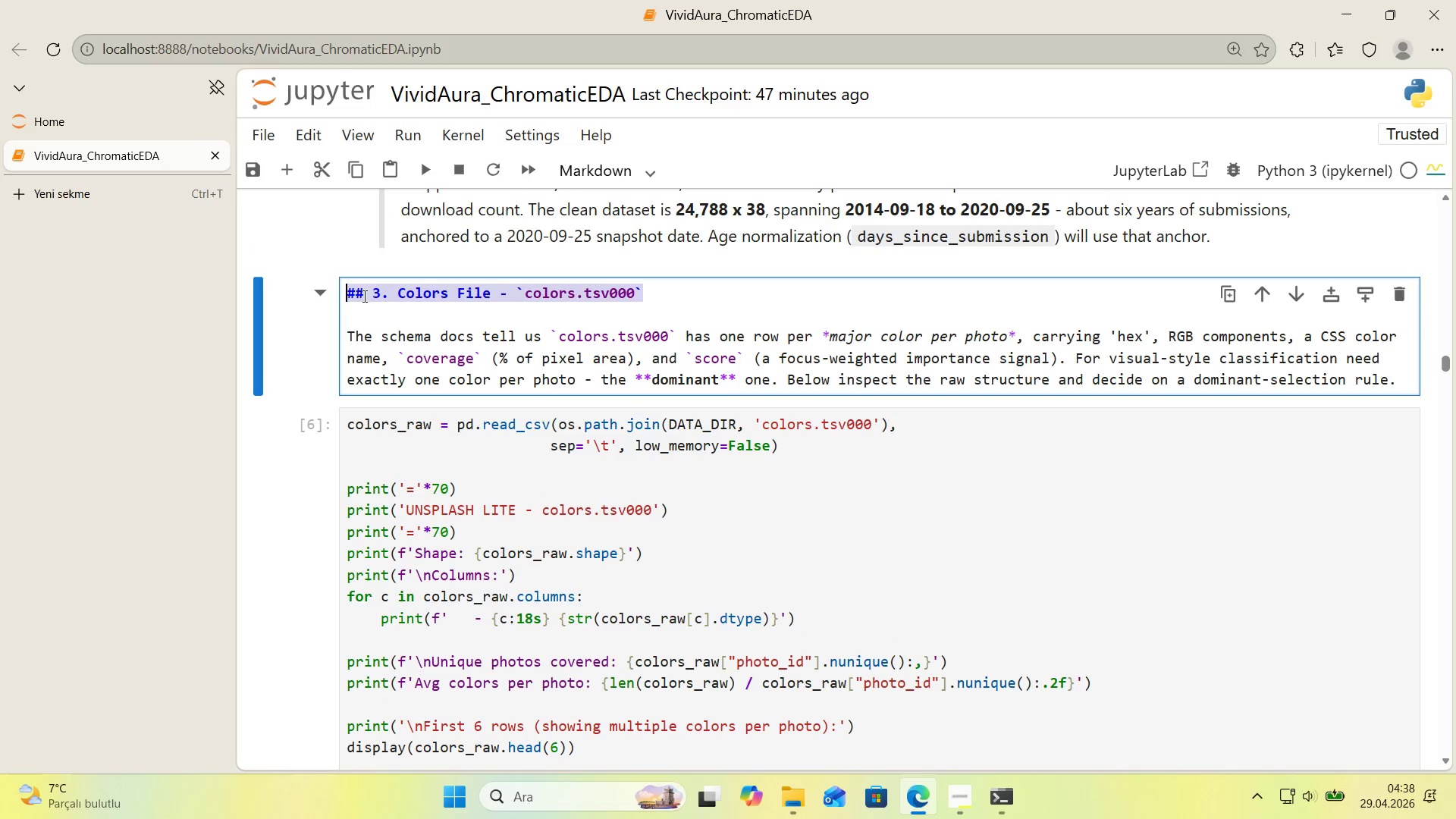 
key(Control+ControlLeft)
 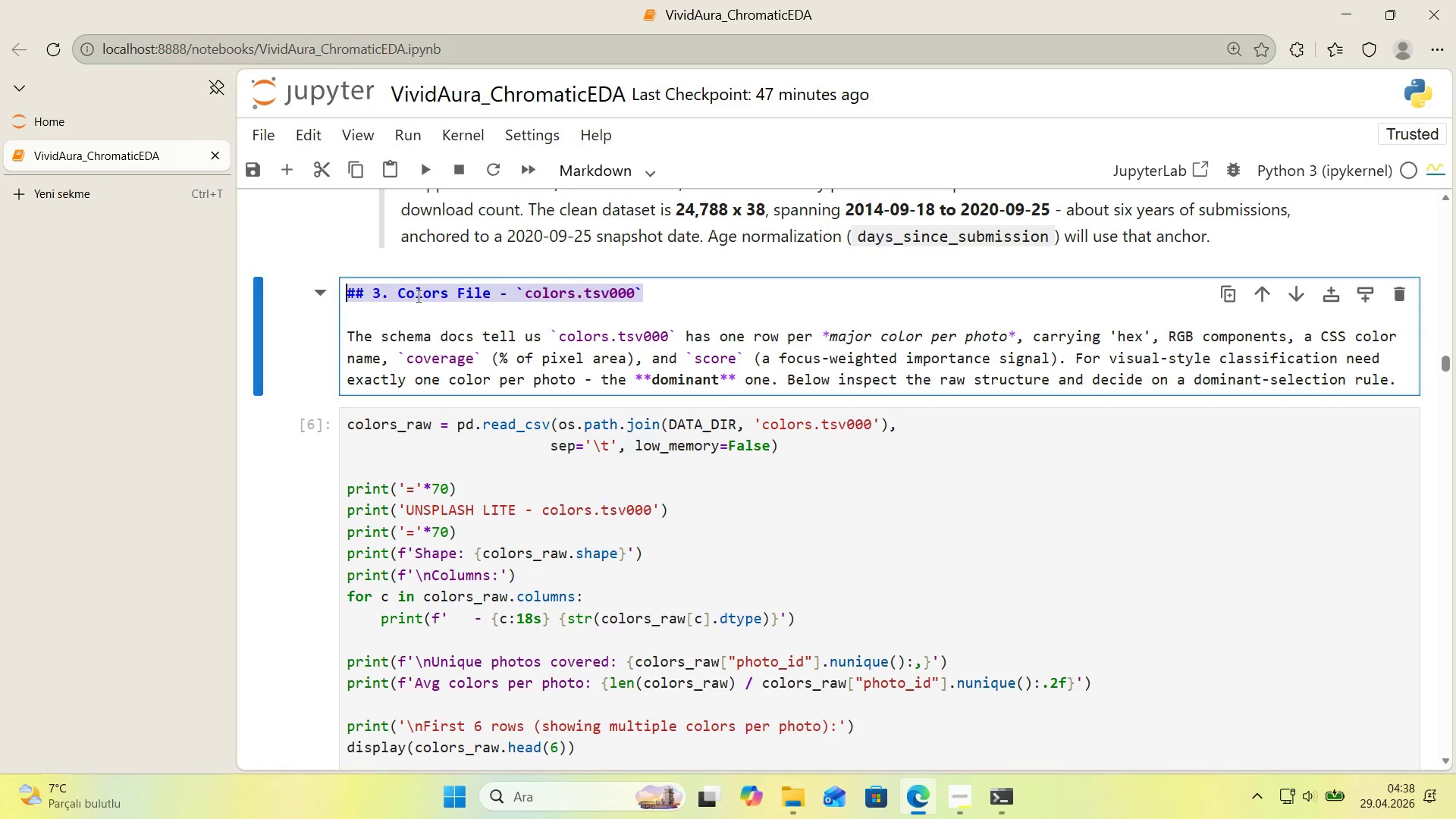 
key(Control+C)
 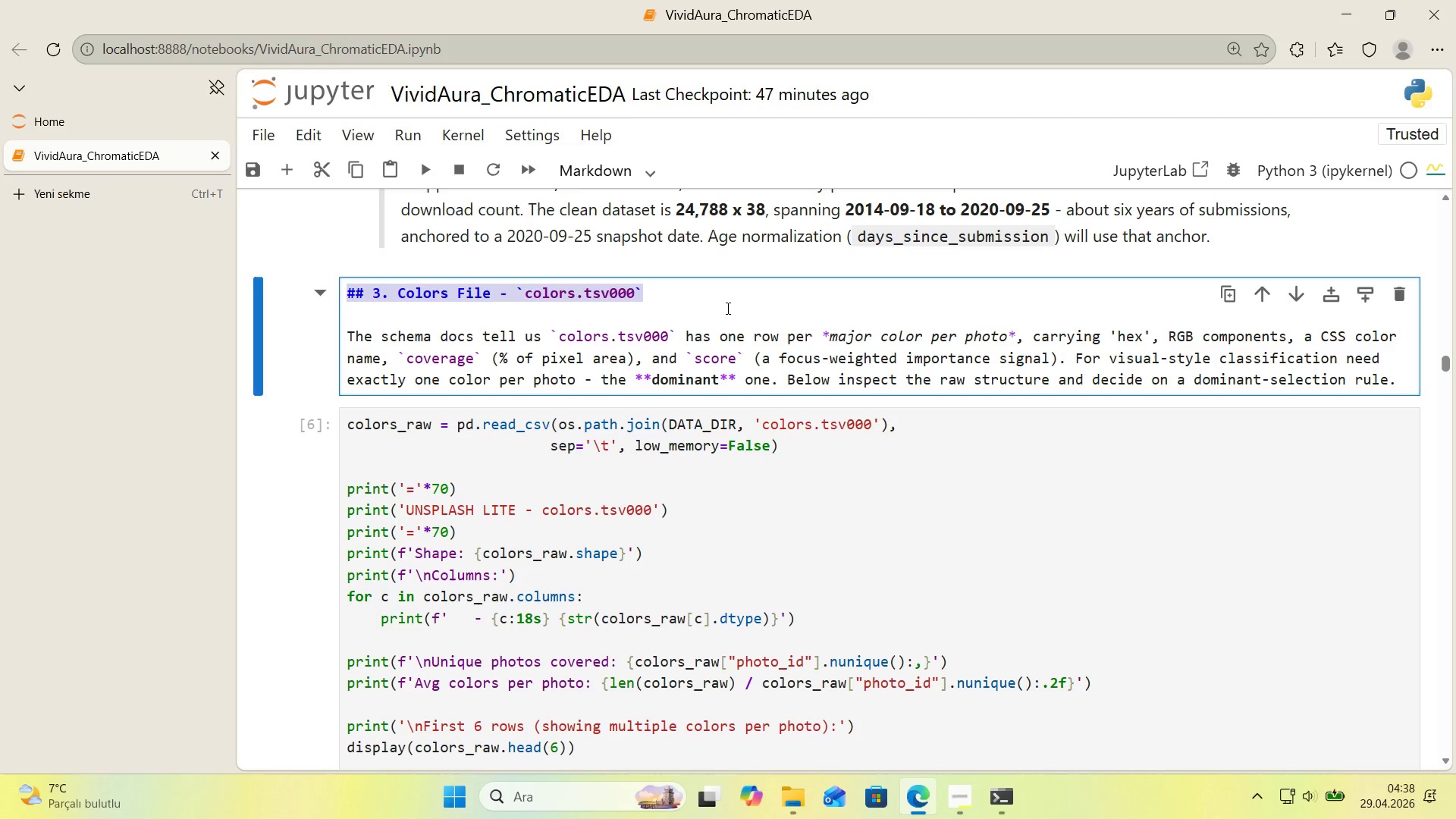 
left_click([726, 308])
 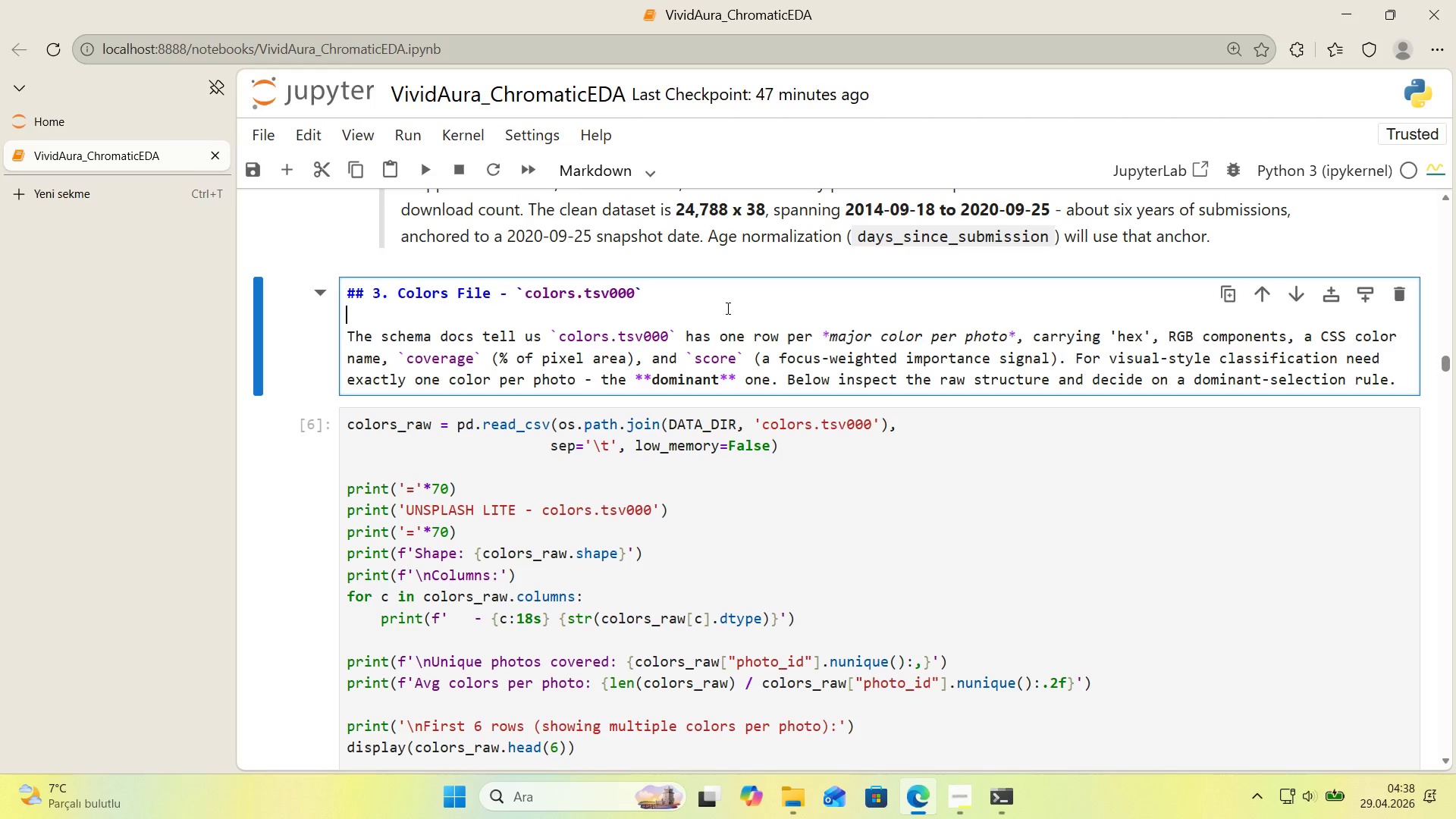 
key(Shift+Enter)
 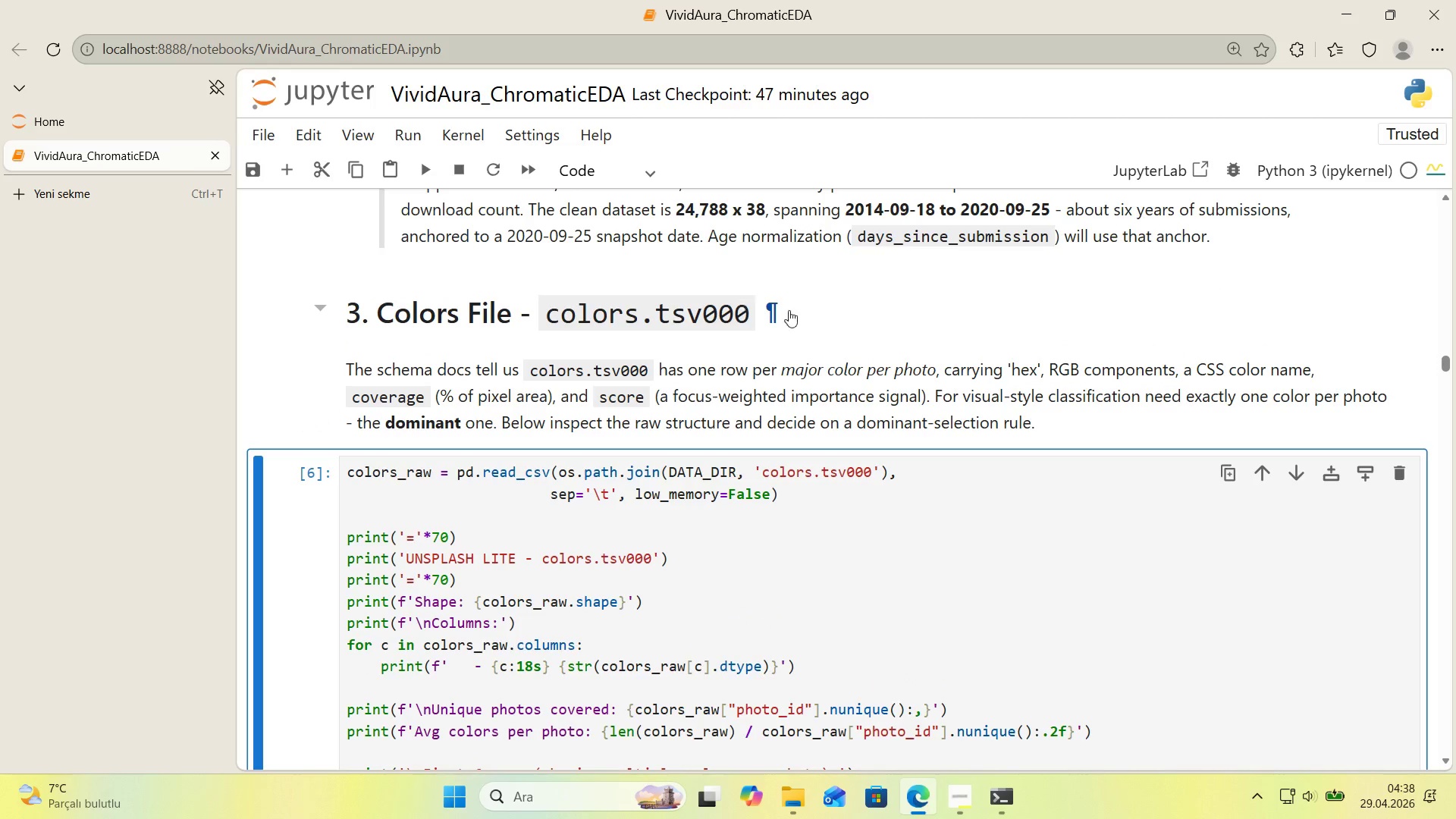 
scroll: coordinate [609, 428], scroll_direction: down, amount: 19.0
 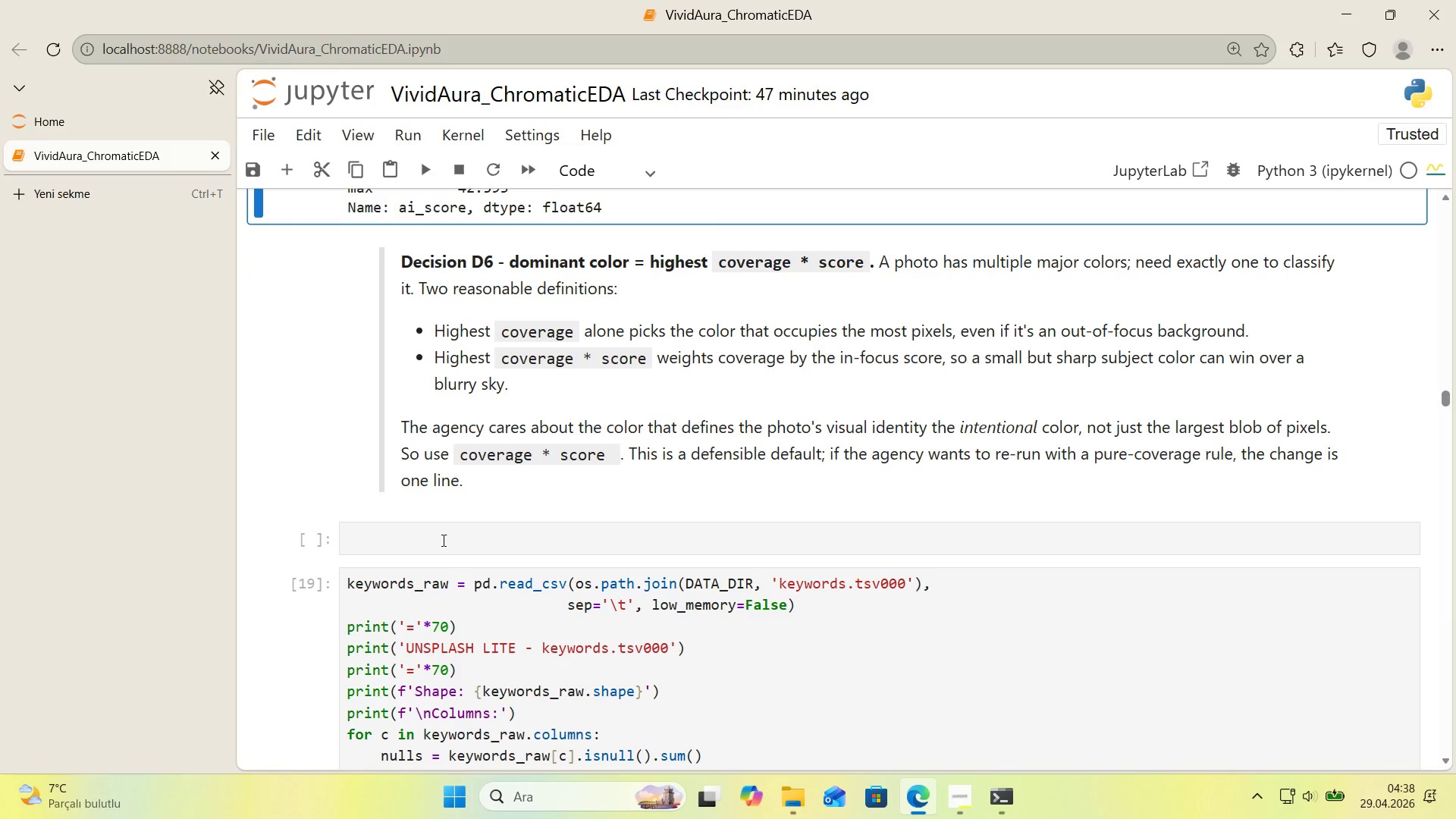 
left_click([442, 542])
 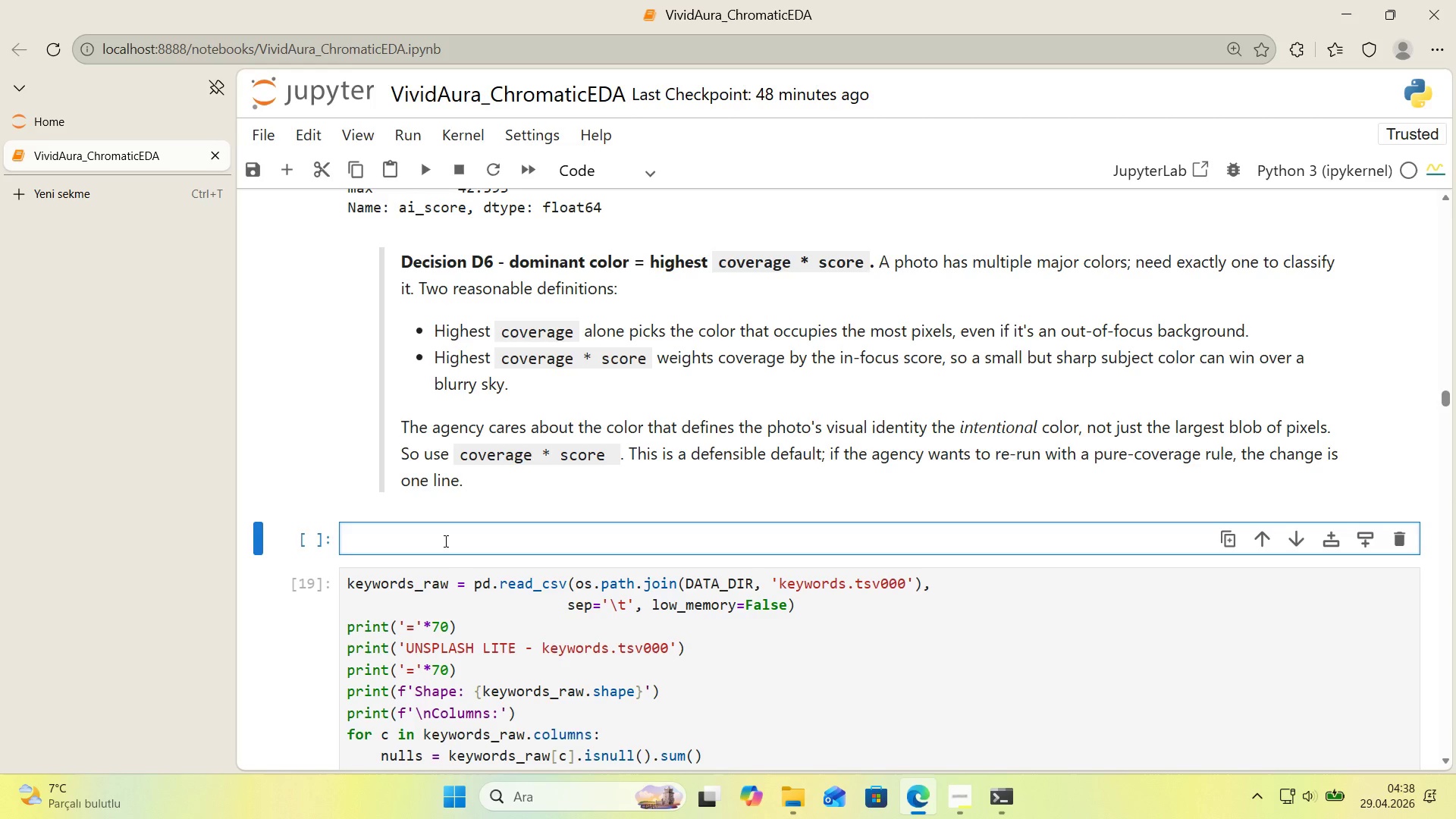 
wait(35.77)
 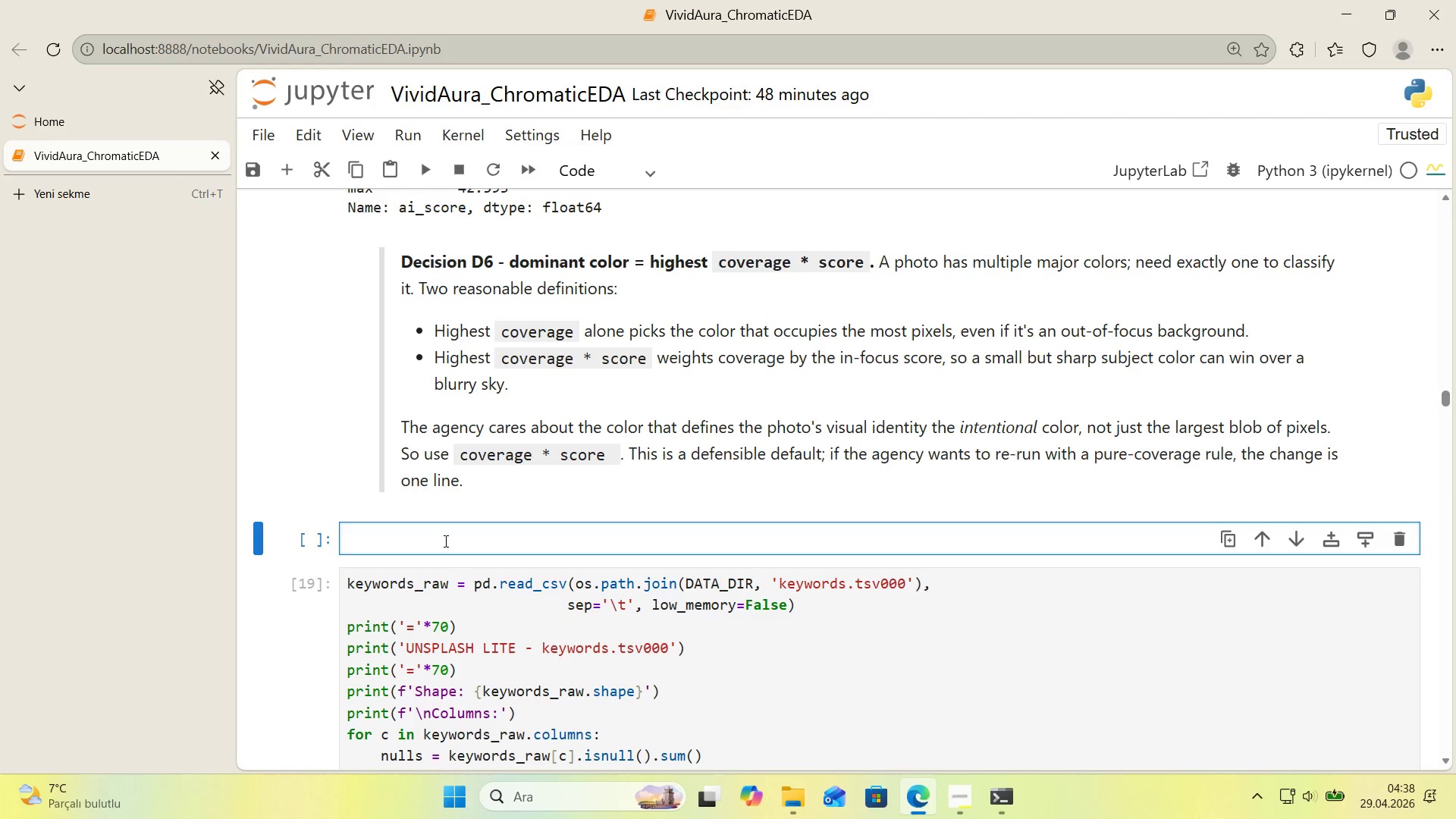 
key(Control+V)
 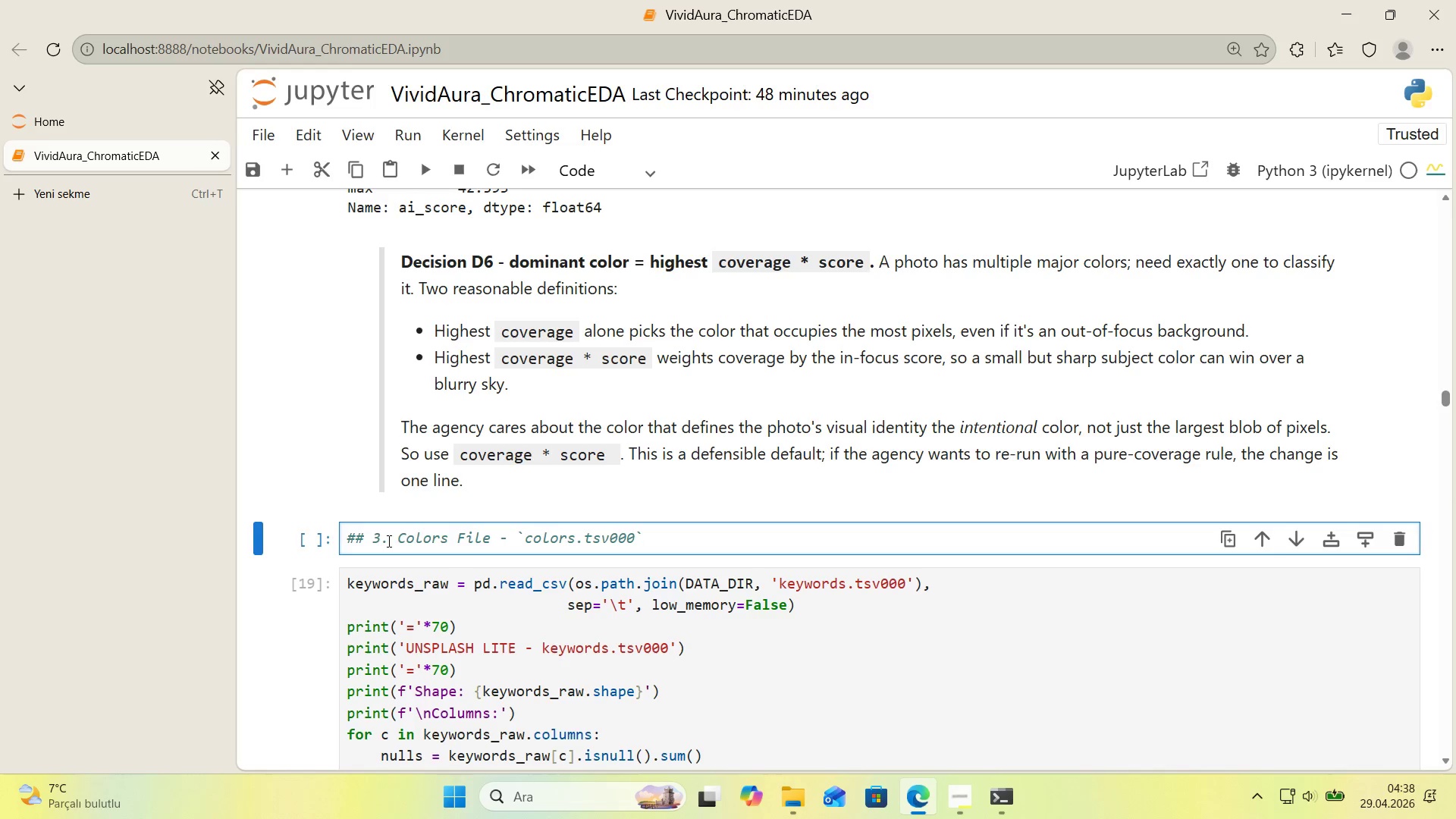 
left_click_drag(start_coordinate=[380, 541], to_coordinate=[375, 541])
 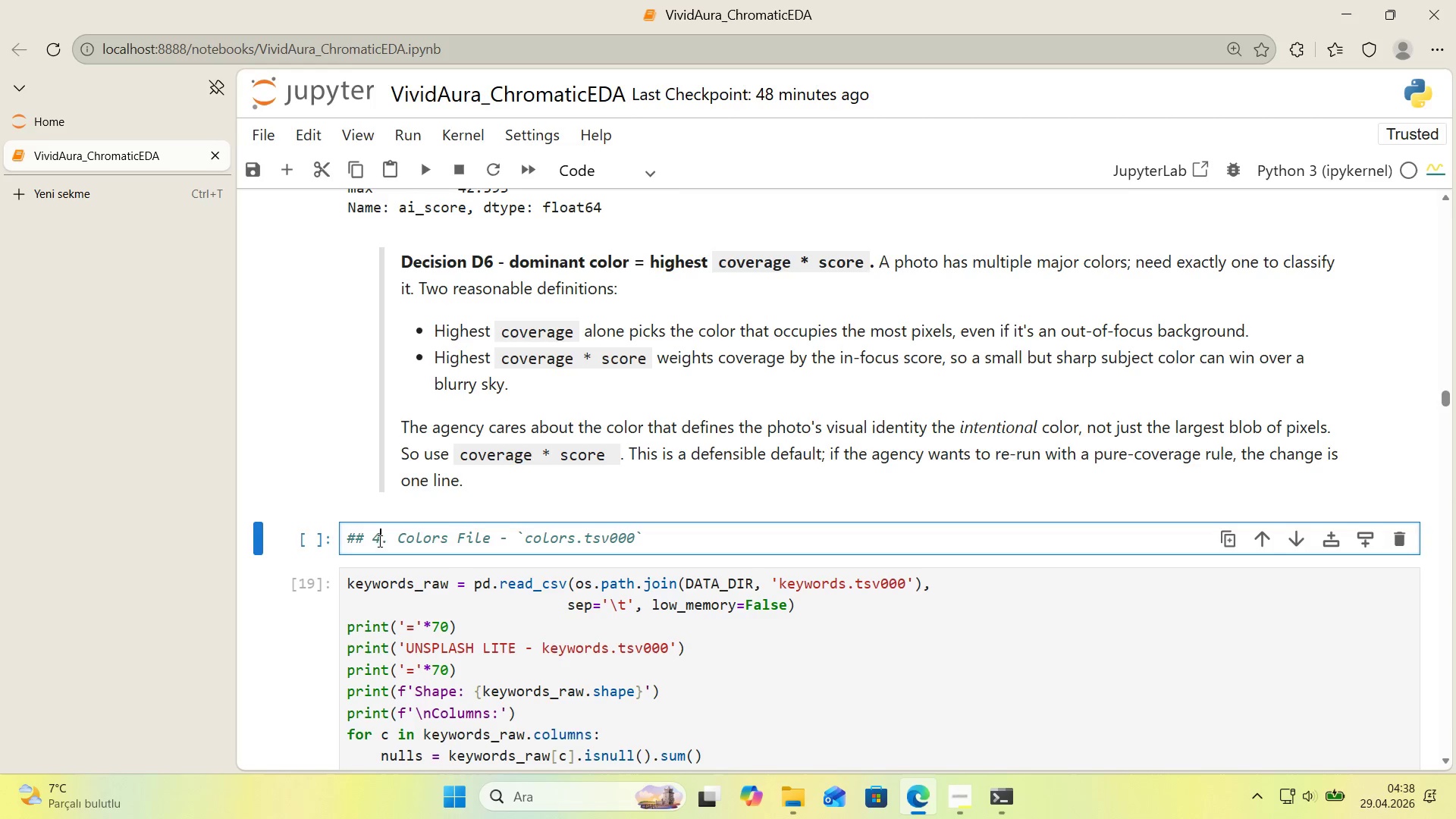 
key(4)
 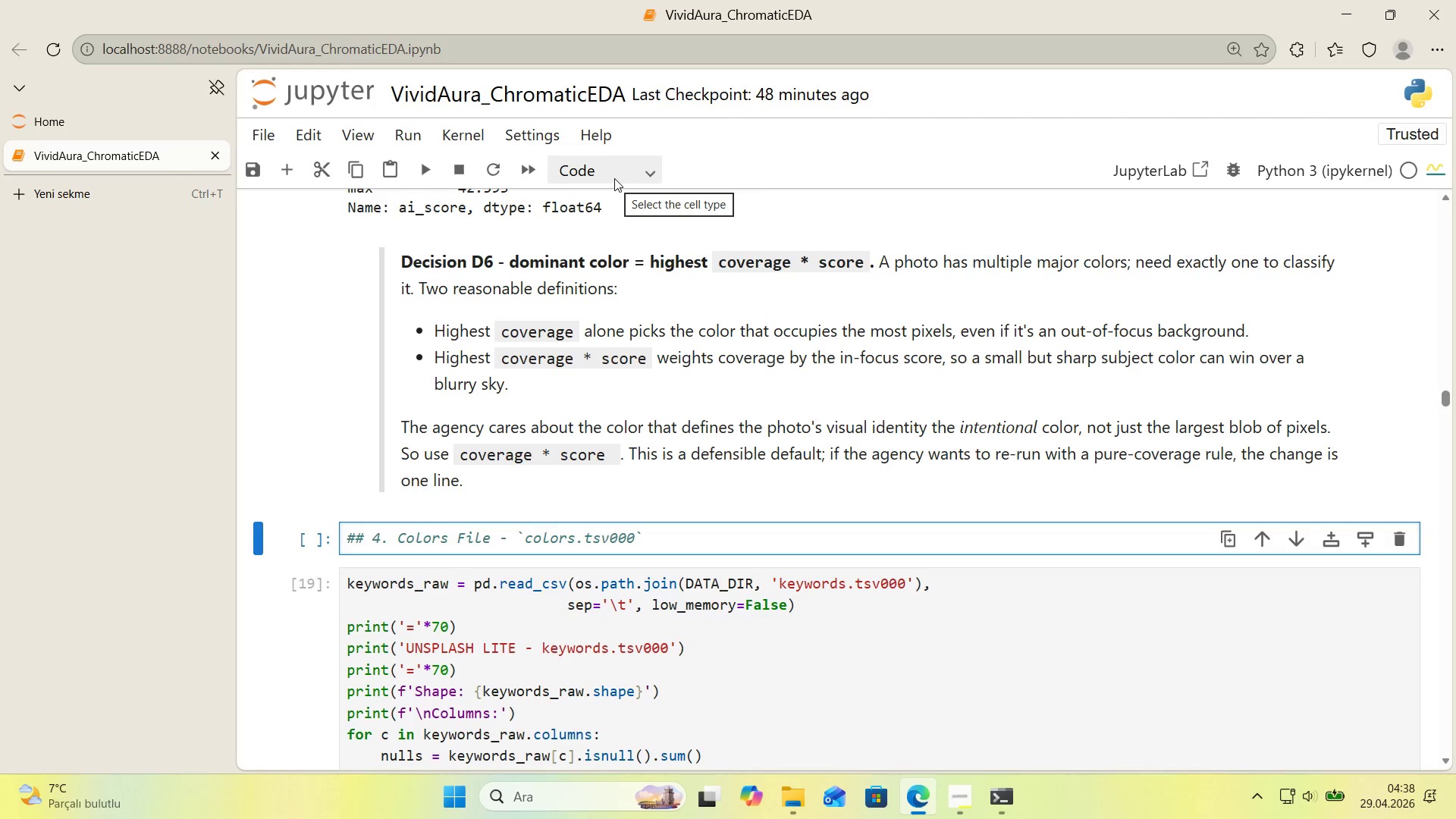 
left_click([614, 178])
 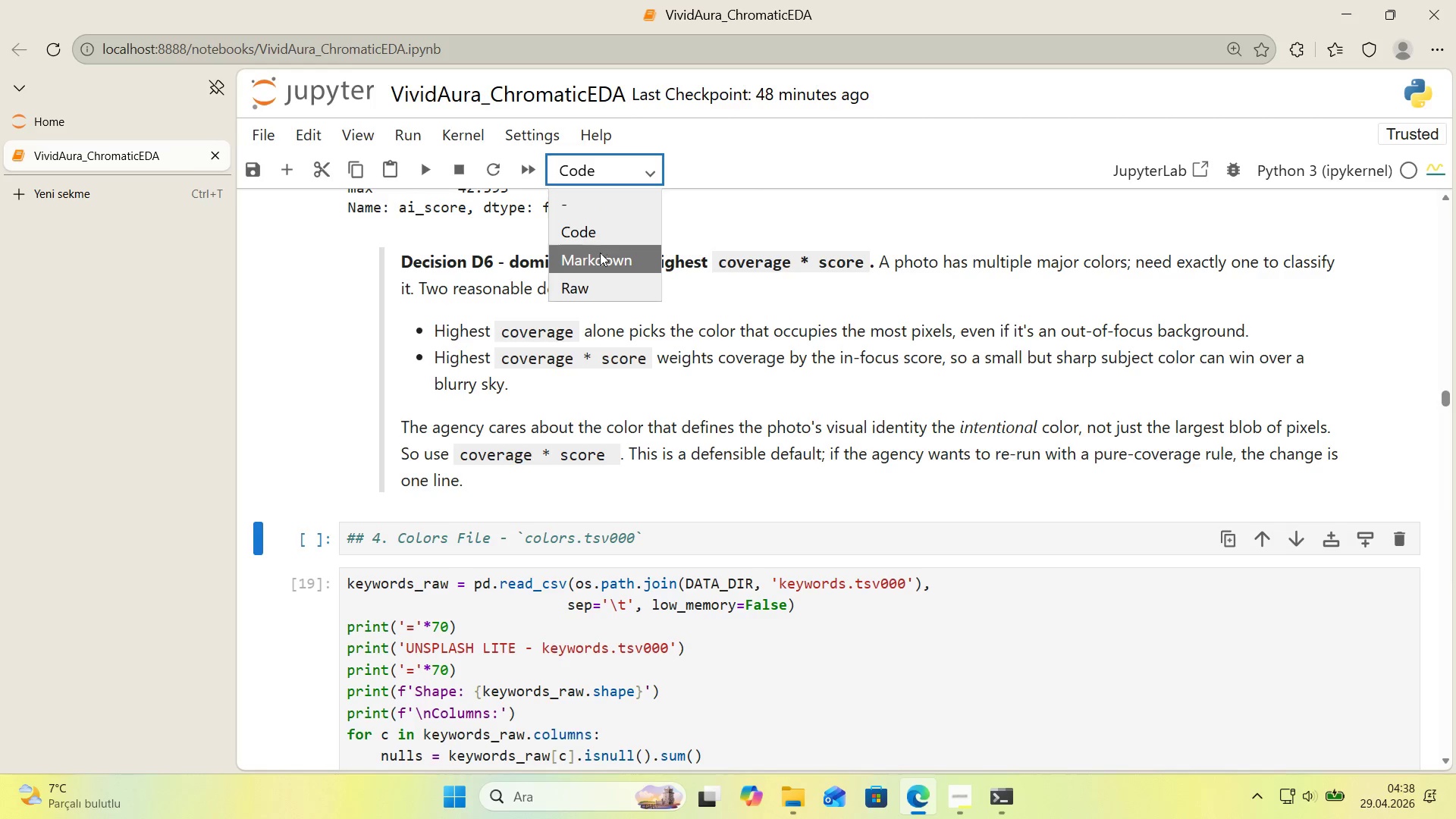 
left_click([600, 253])
 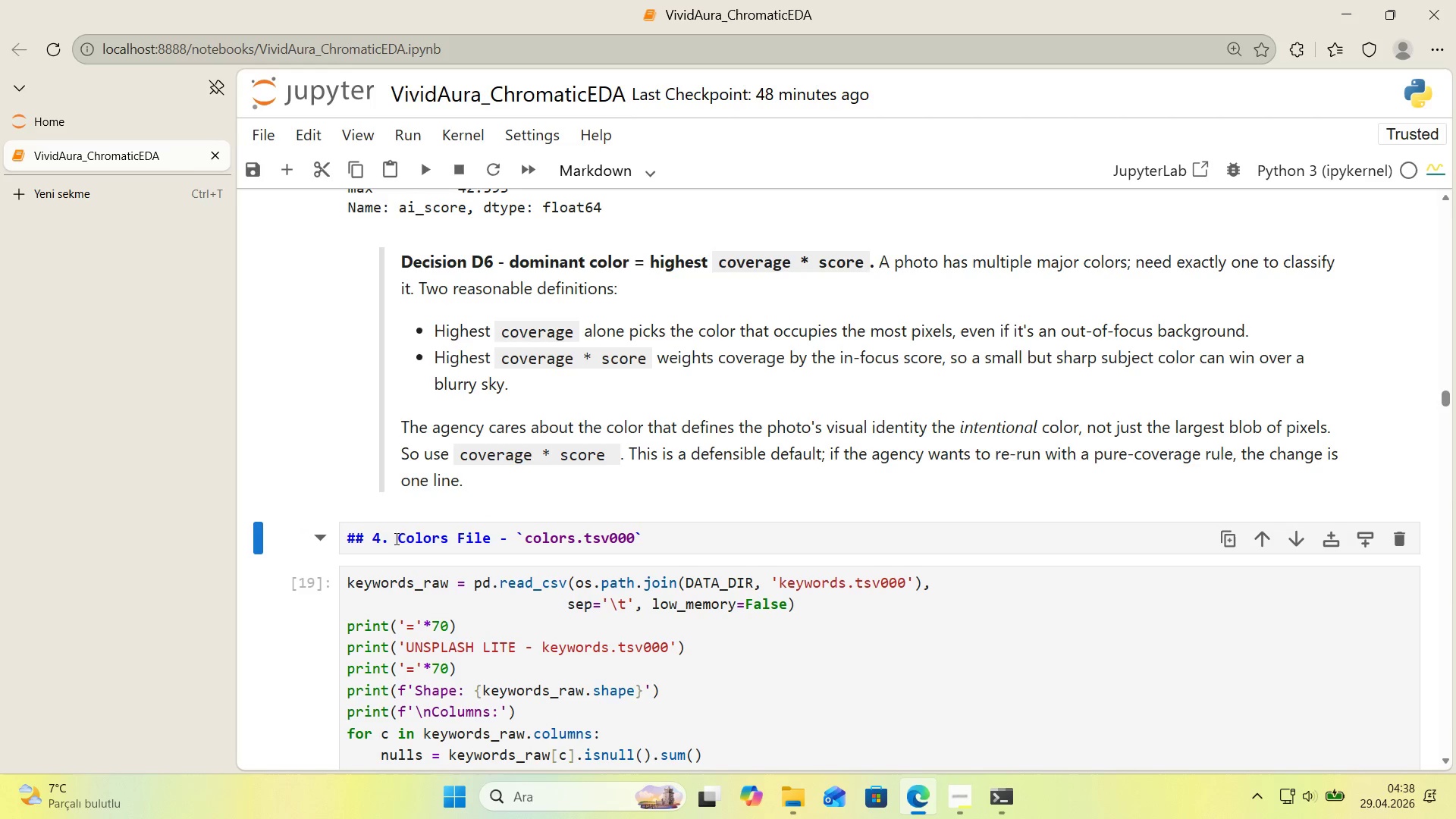 
left_click_drag(start_coordinate=[384, 543], to_coordinate=[373, 545])
 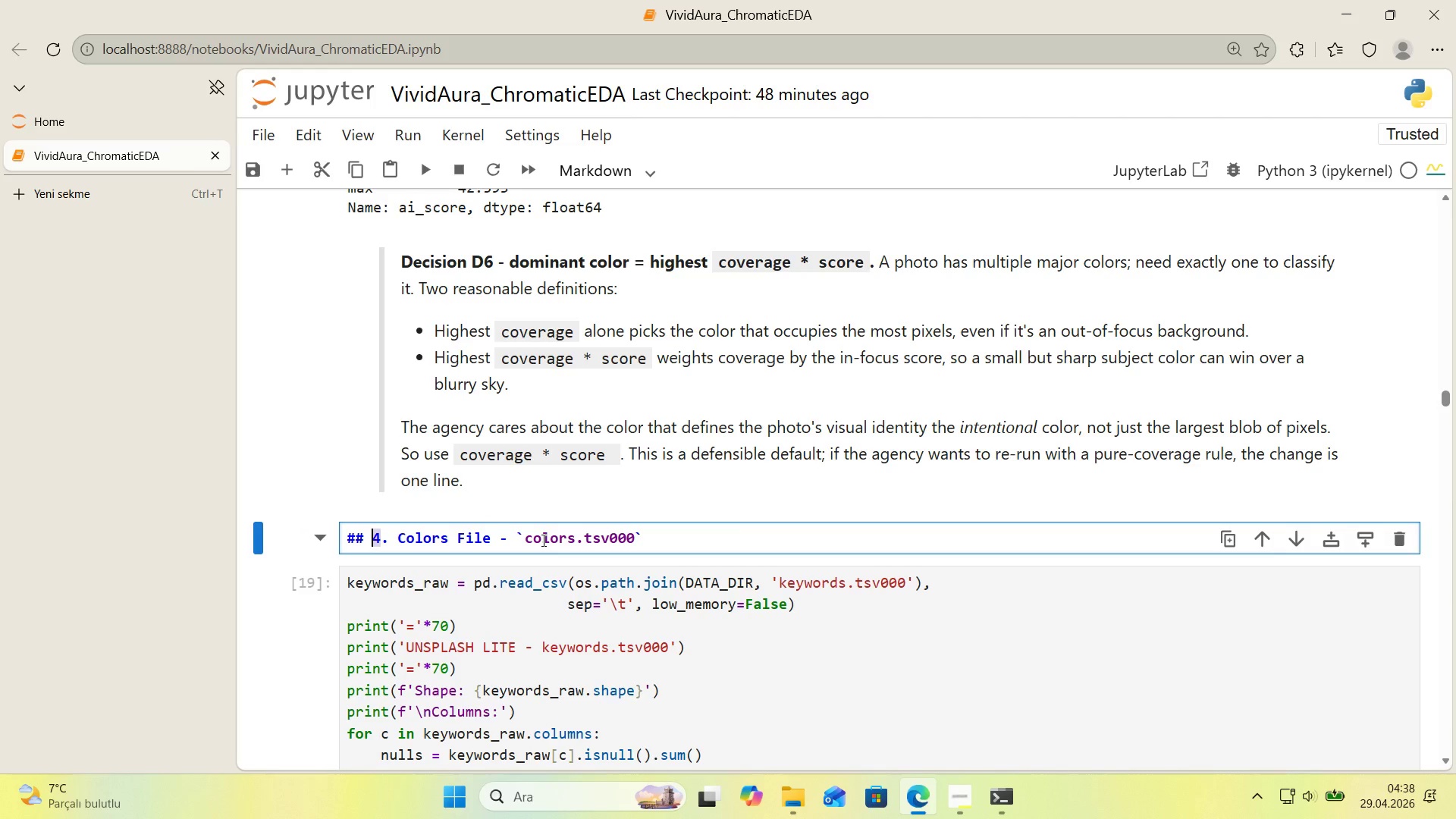 
key(3)
 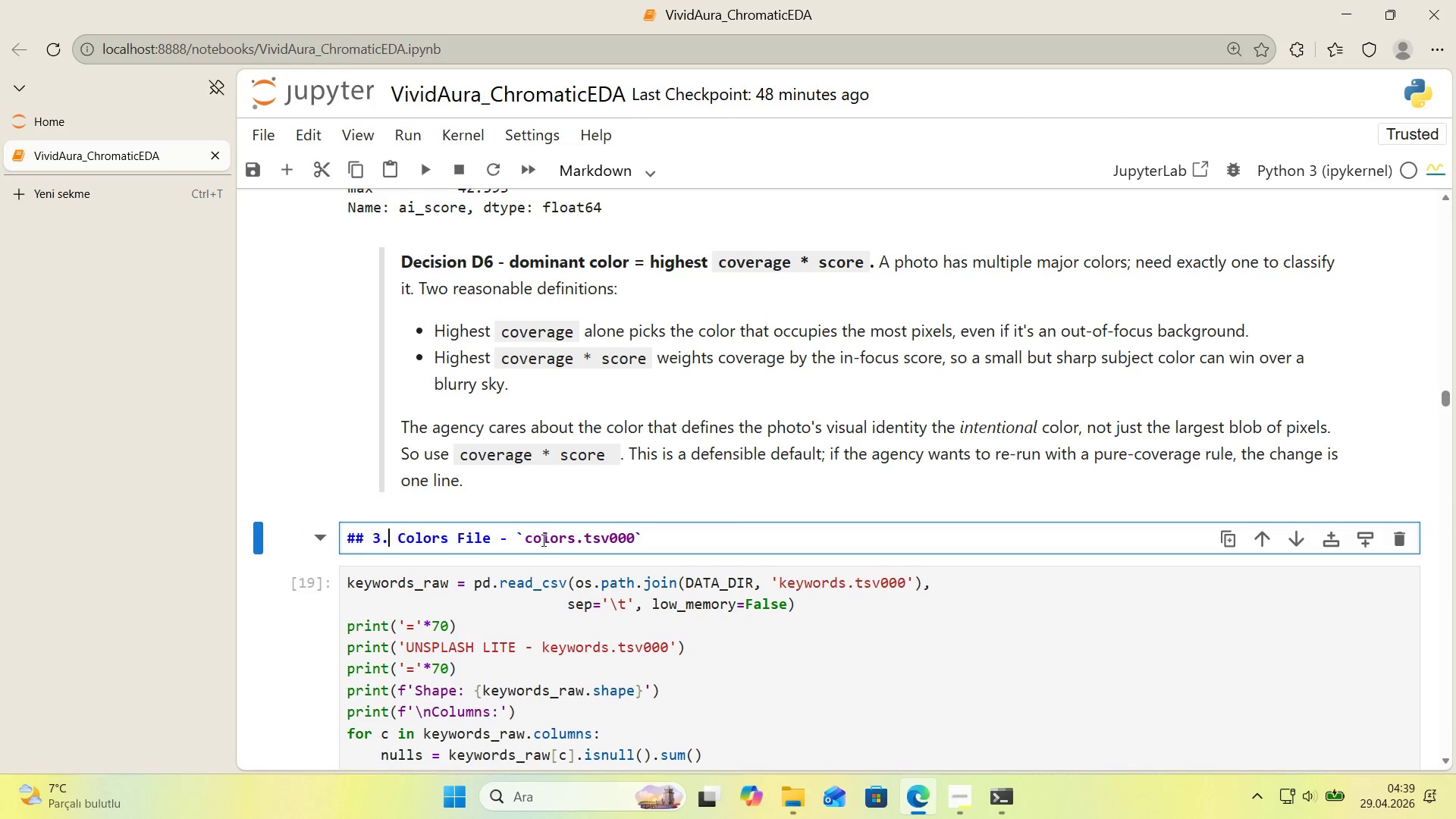 
key(ArrowRight)
 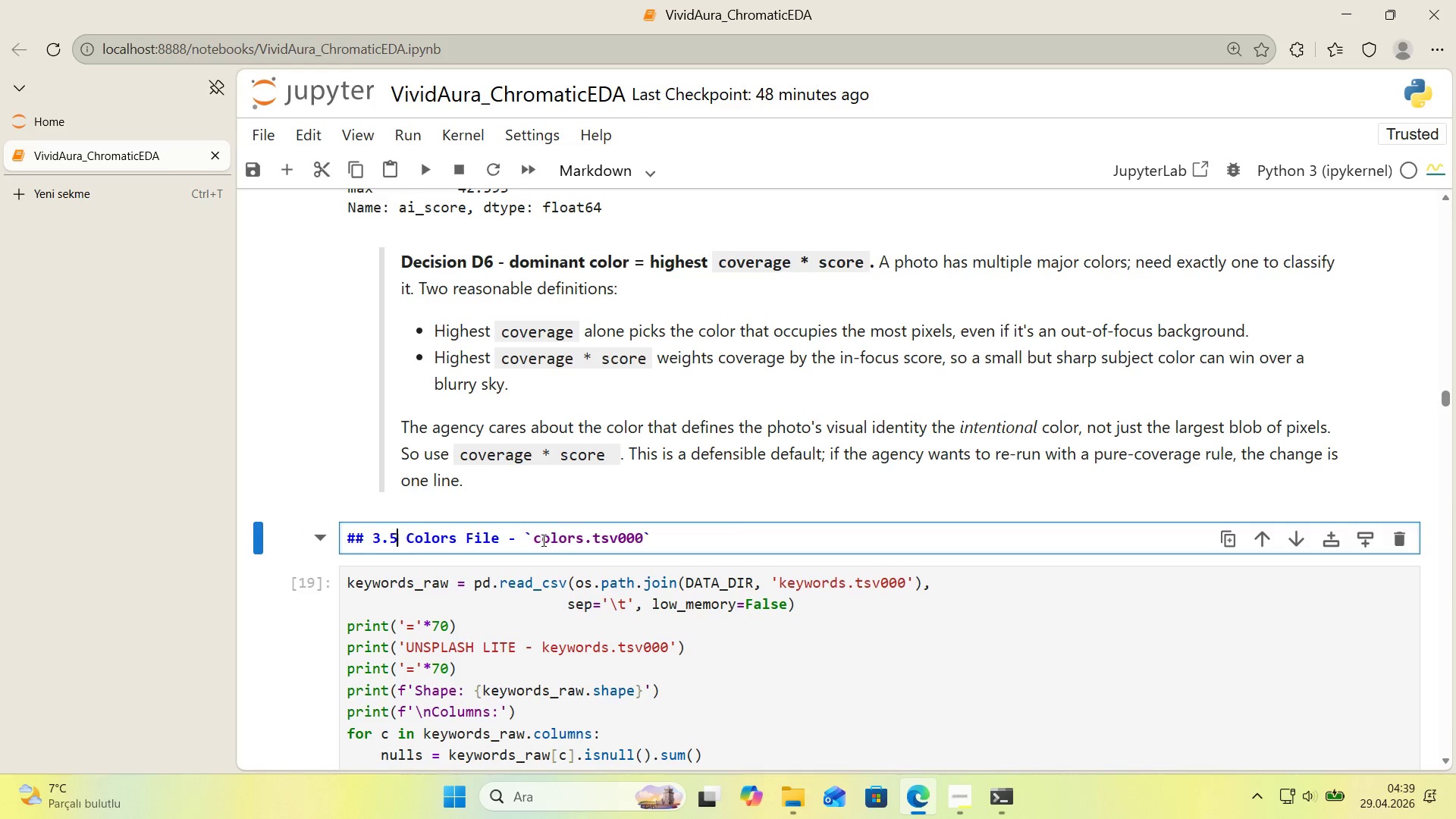 
key(5)
 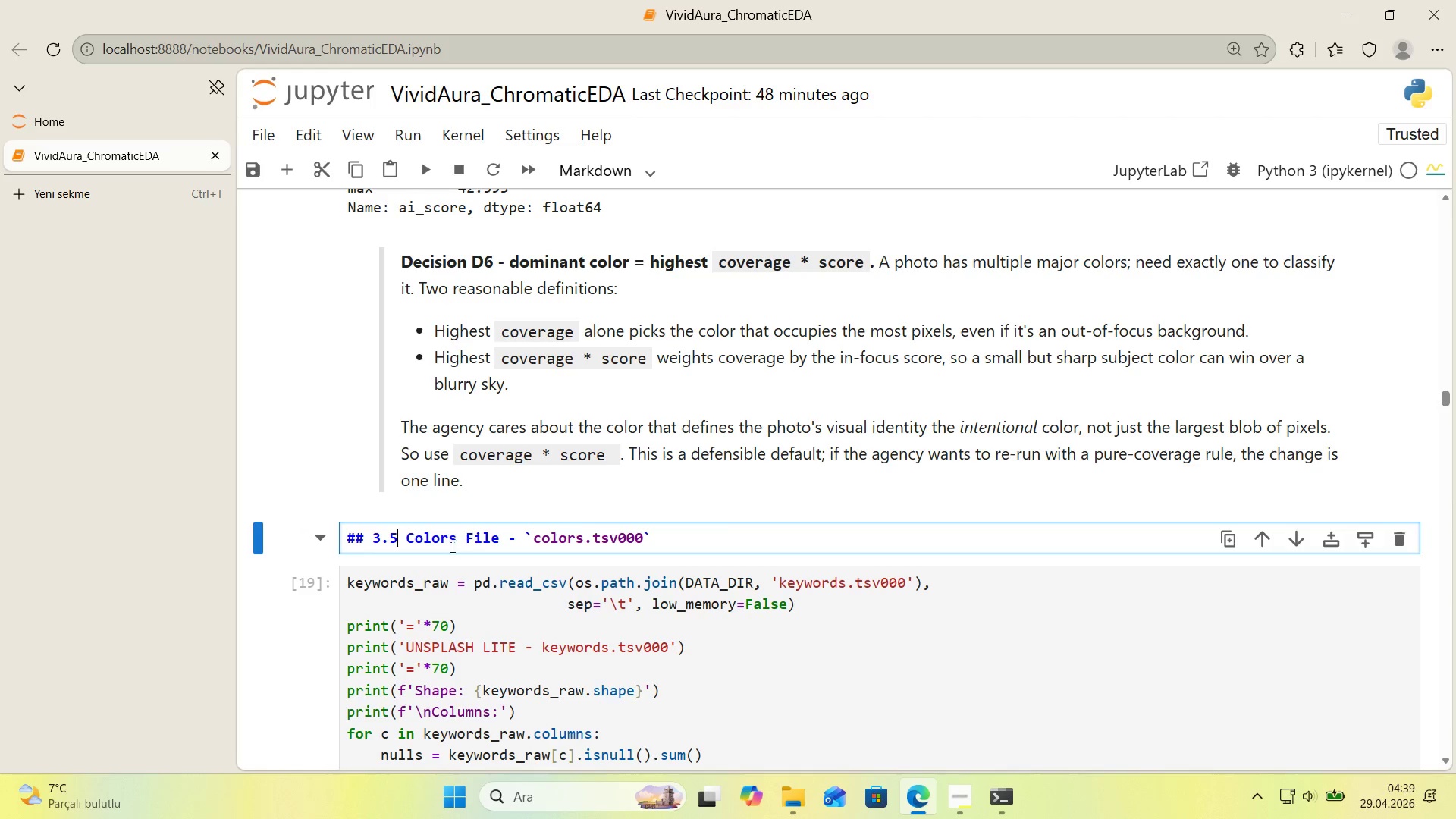 
left_click_drag(start_coordinate=[457, 543], to_coordinate=[408, 541])
 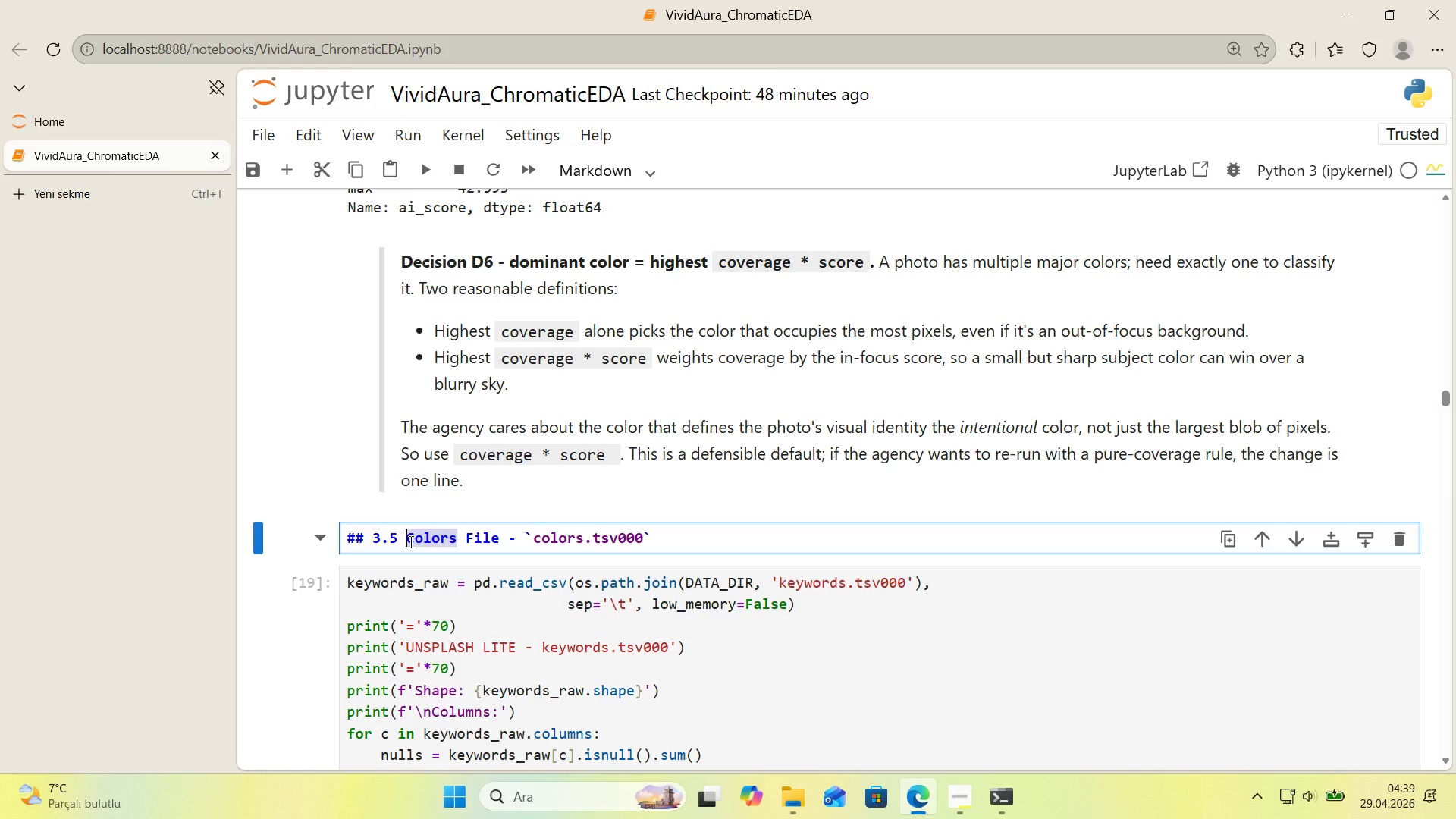 
type(Kew)
key(Backspace)
type(ywords)
 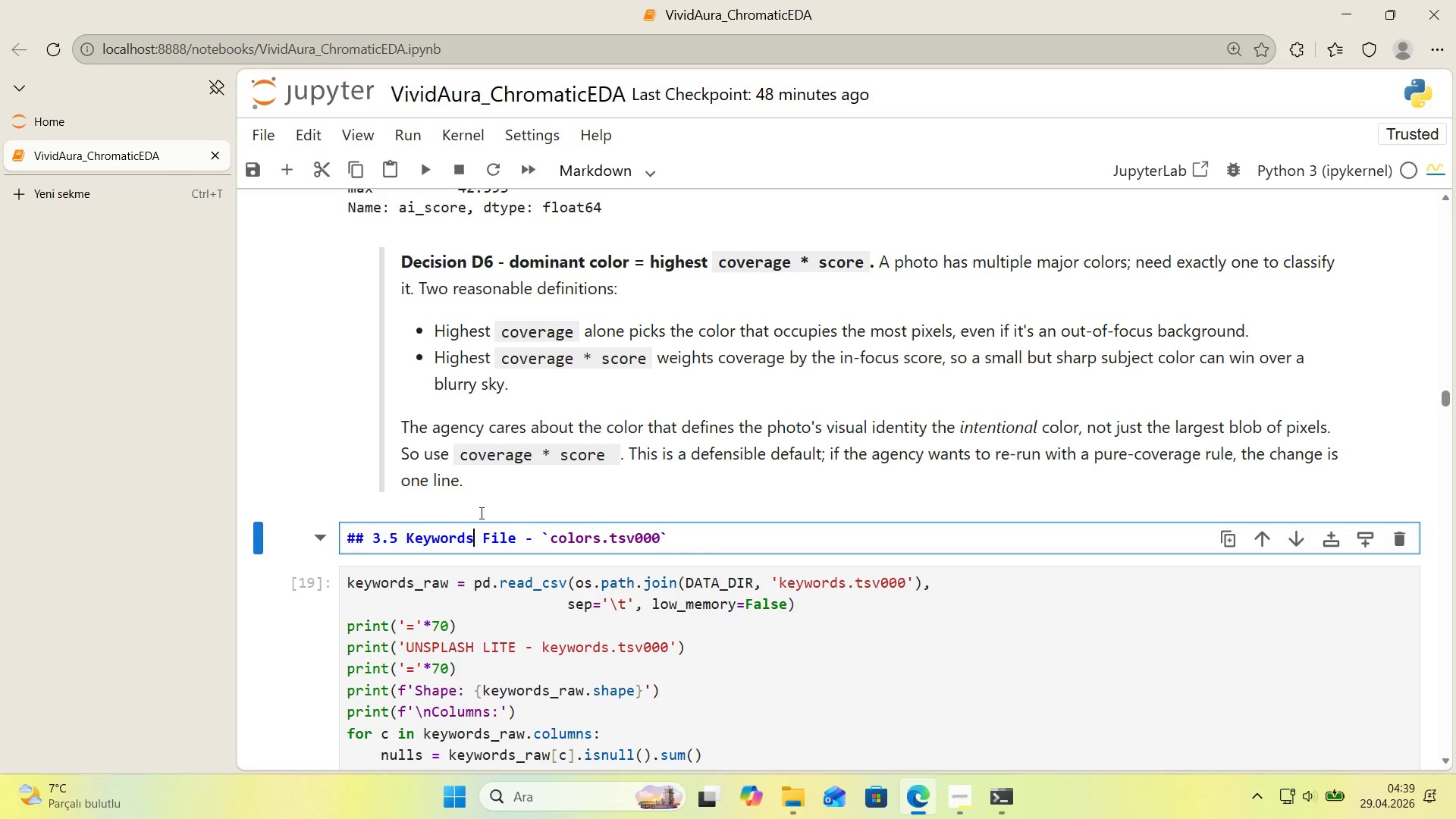 
scroll: coordinate [610, 494], scroll_direction: down, amount: 1.0
 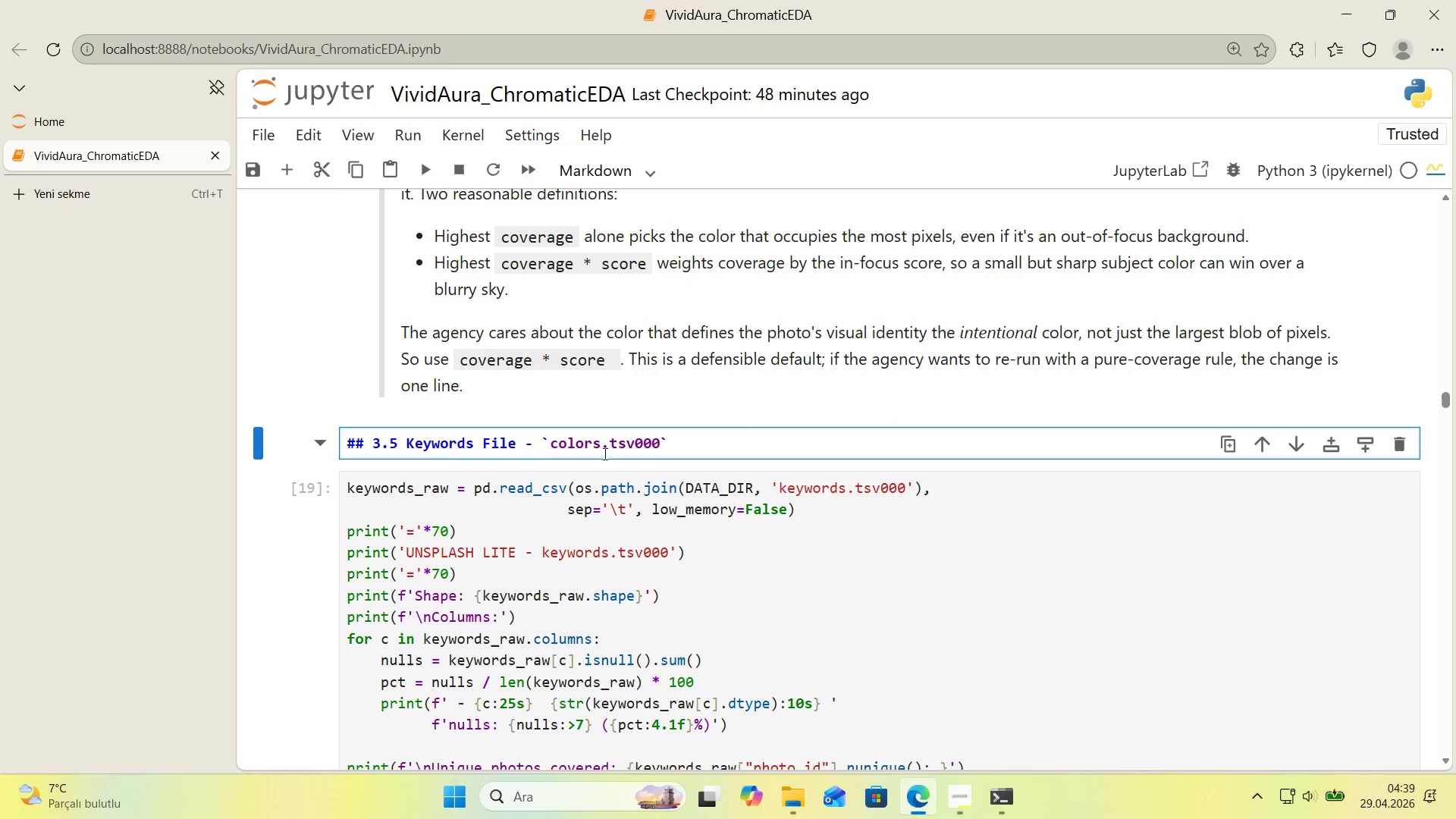 
left_click_drag(start_coordinate=[603, 448], to_coordinate=[554, 443])
 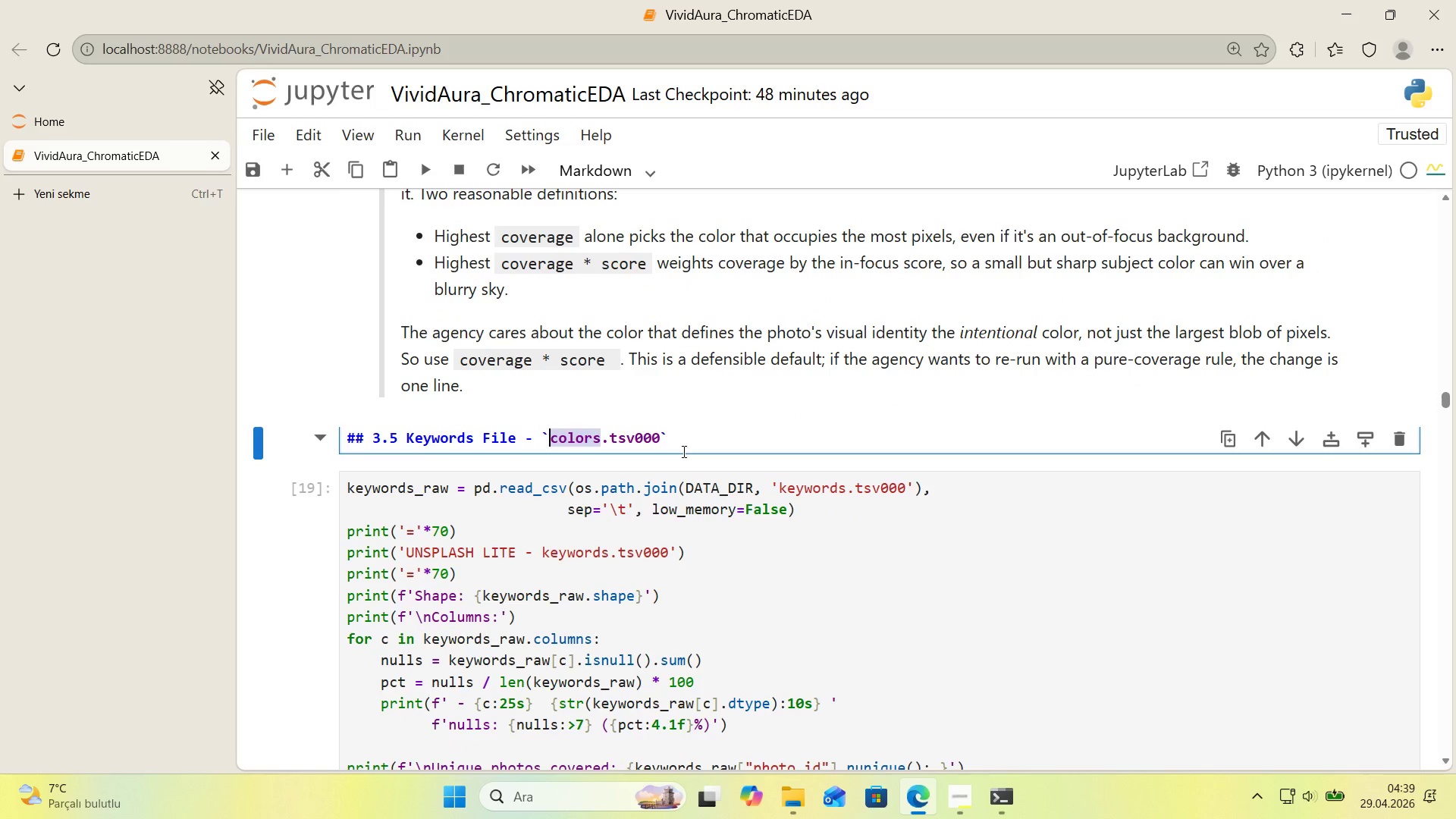 
type(keywords)
 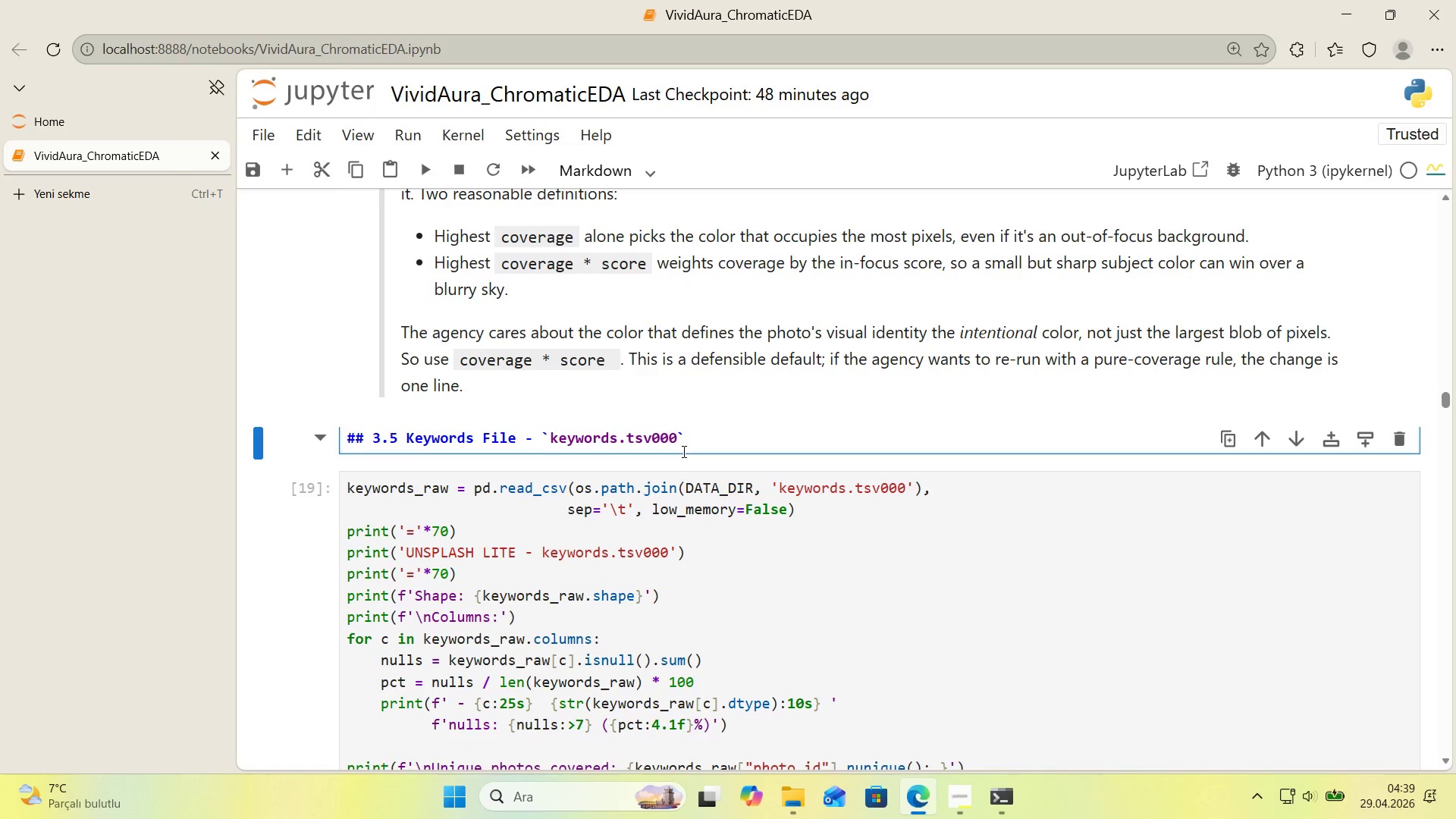 
key(ArrowRight)
 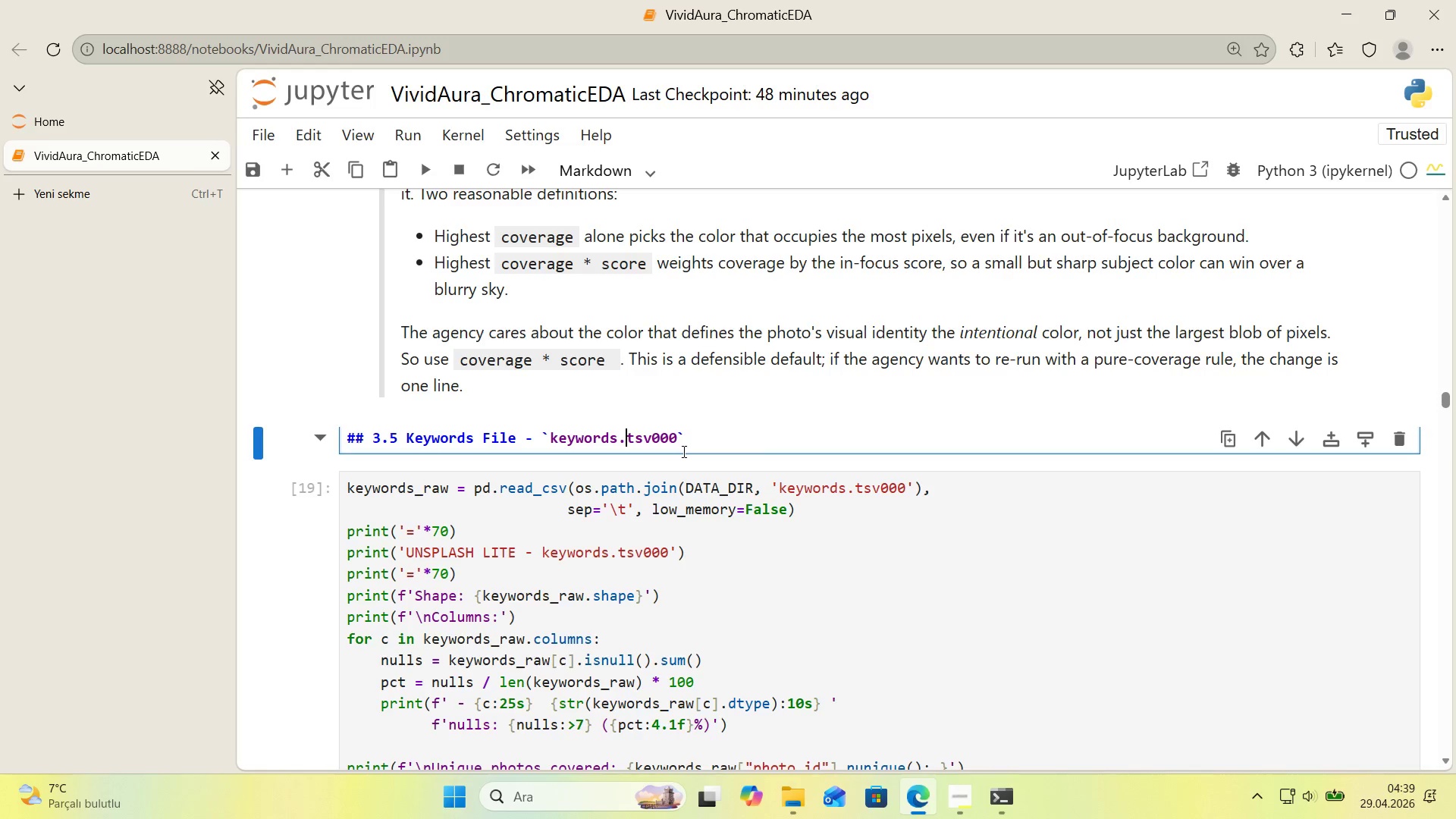 
key(ArrowRight)
 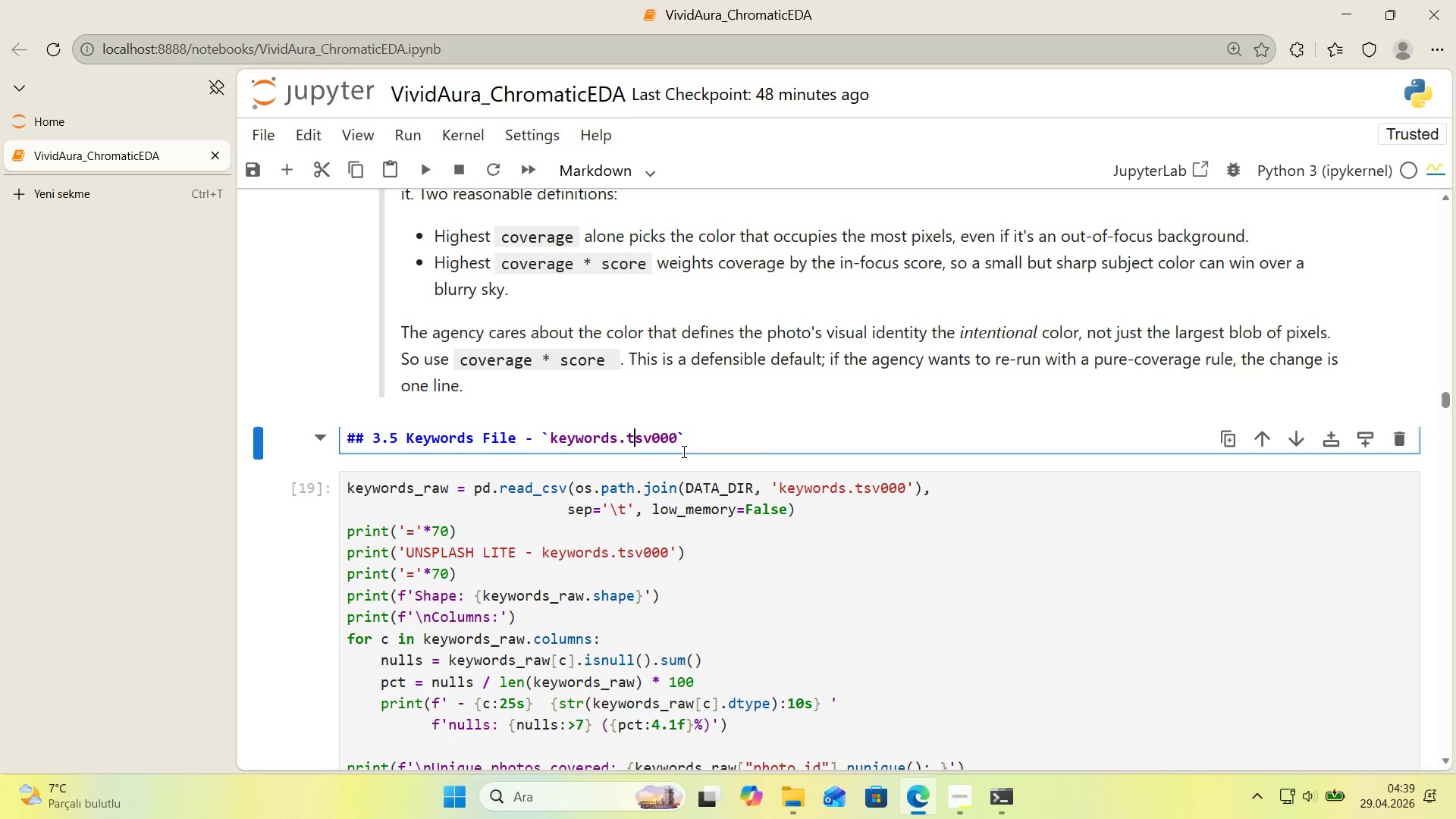 
key(ArrowRight)
 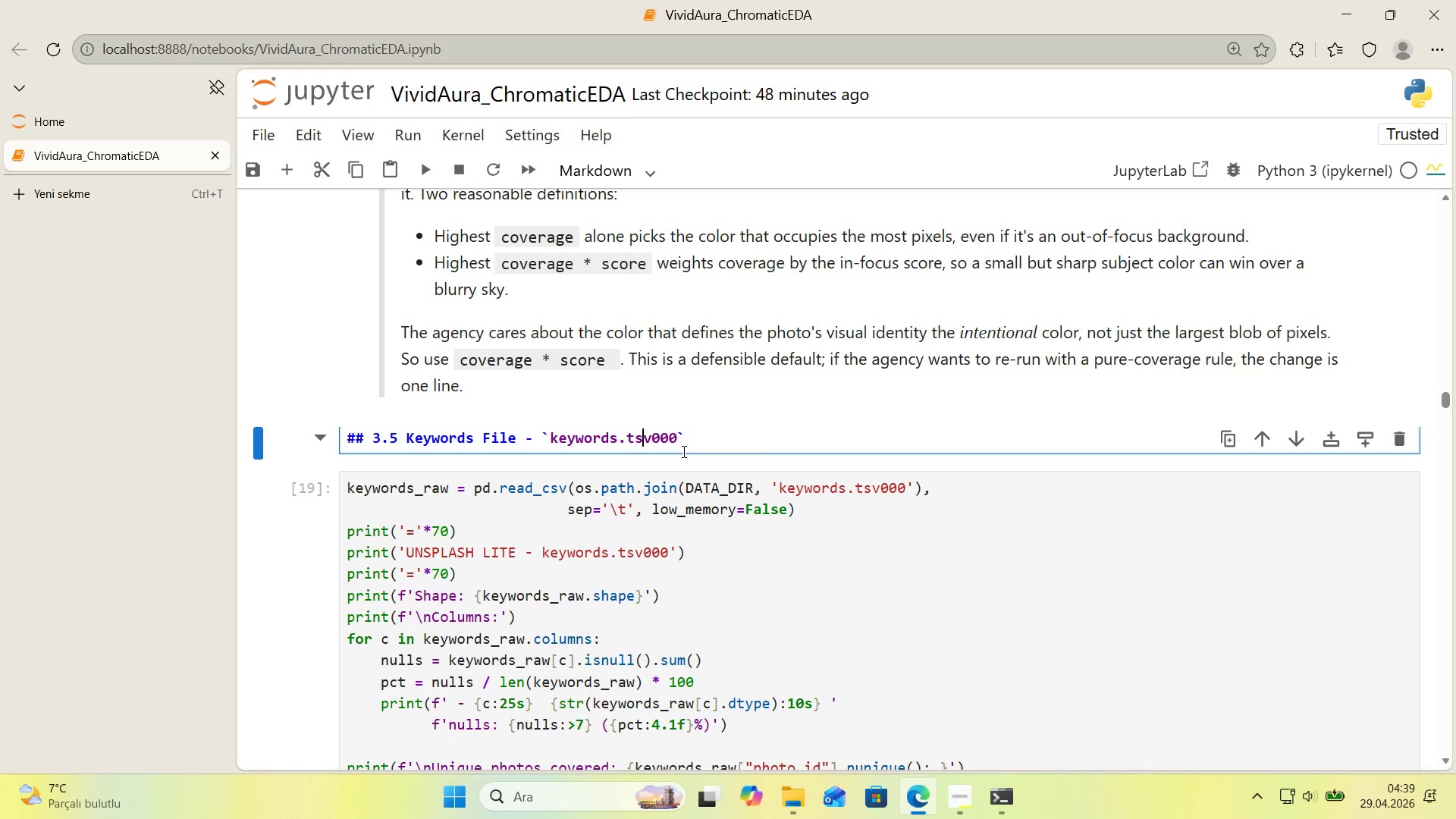 
key(ArrowRight)
 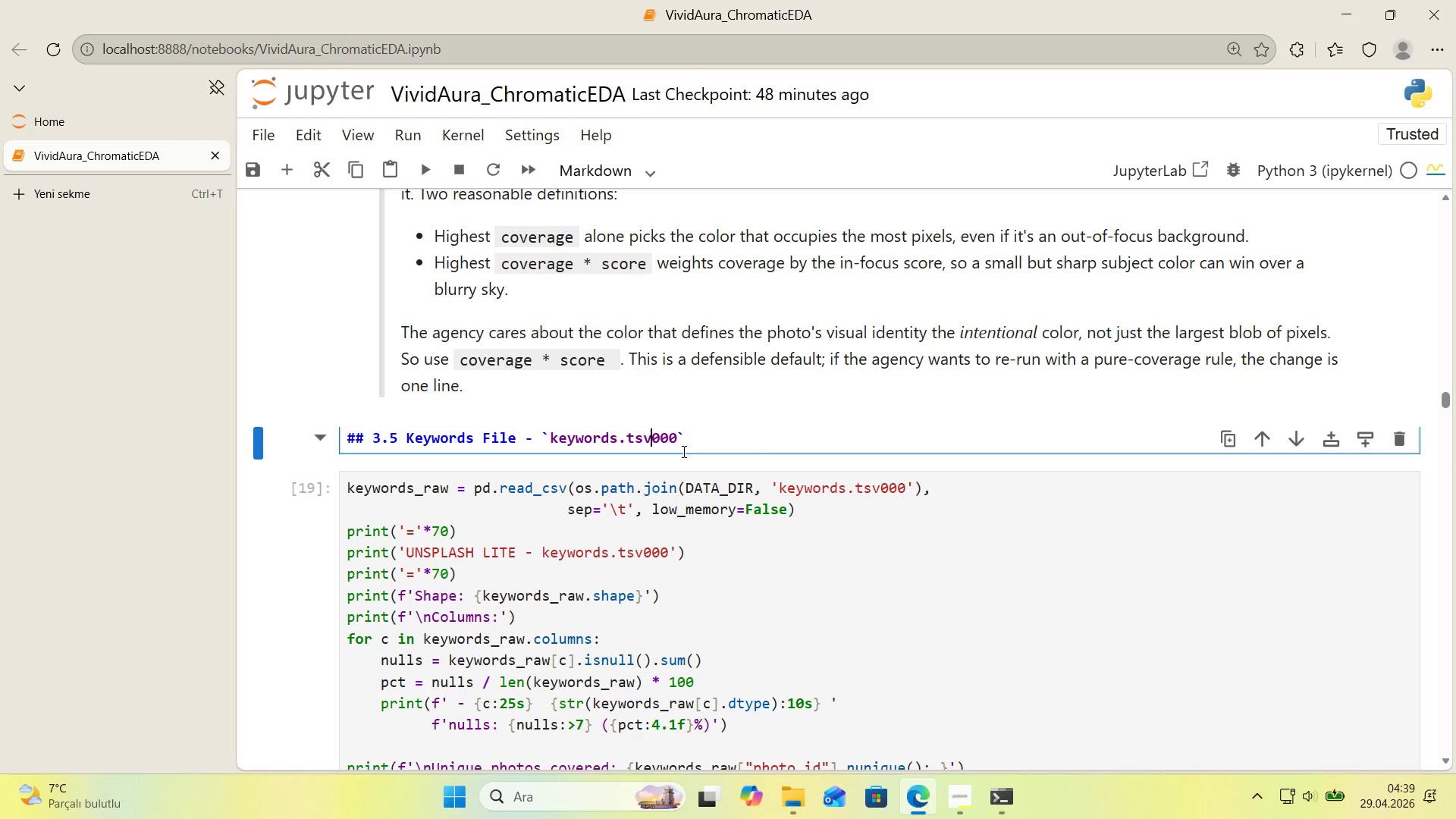 
key(ArrowRight)
 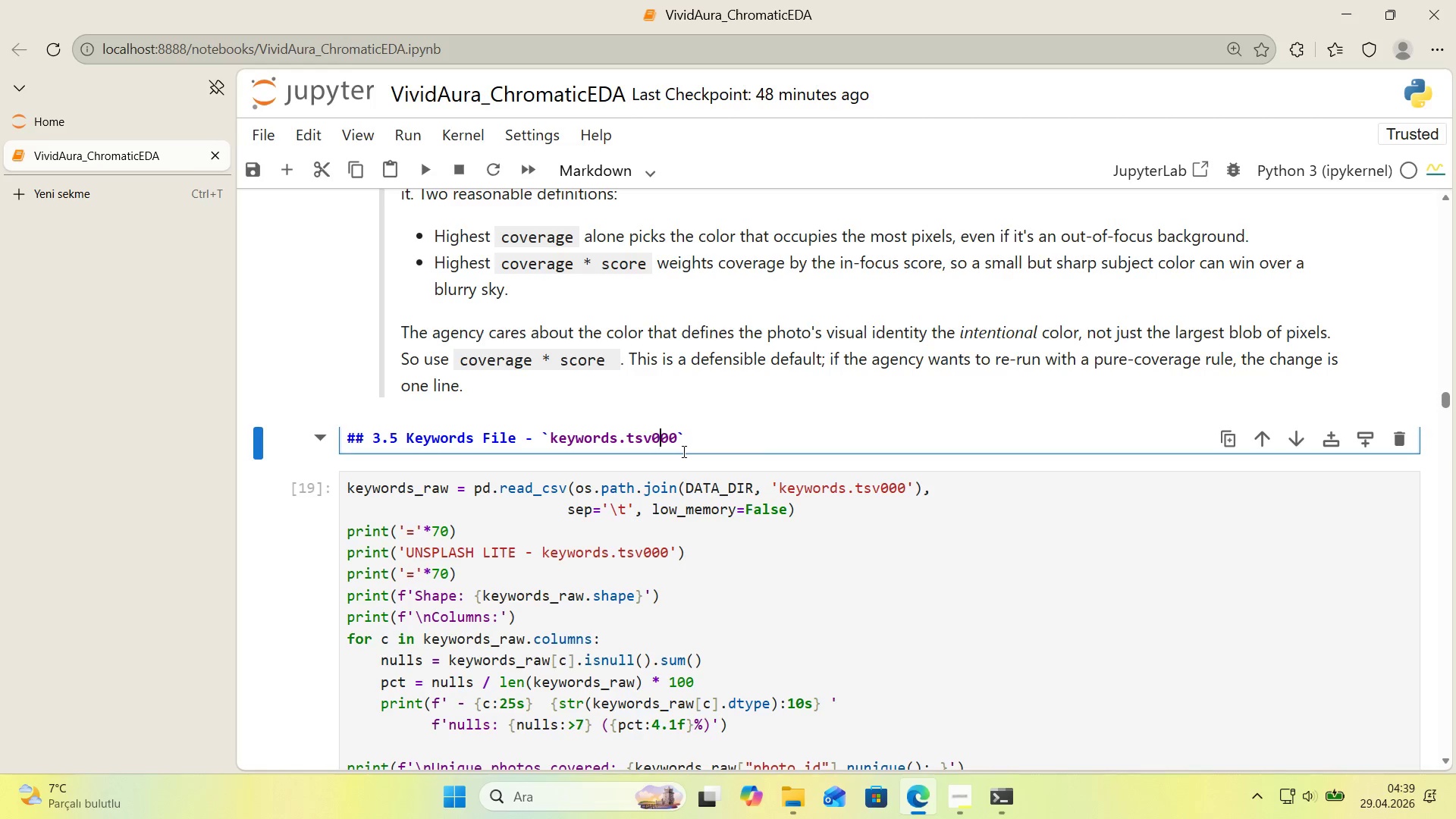 
key(ArrowRight)
 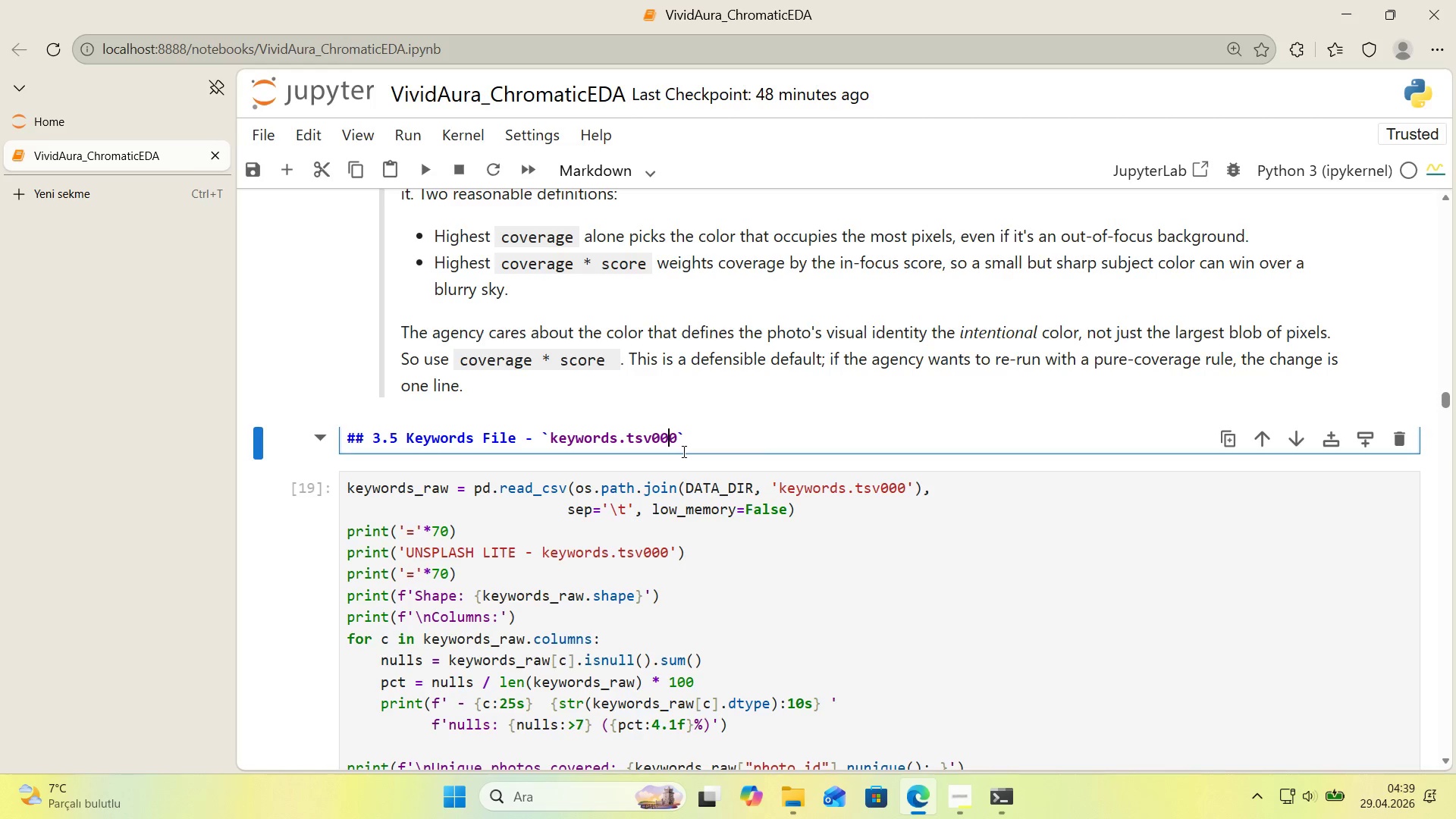 
key(ArrowRight)
 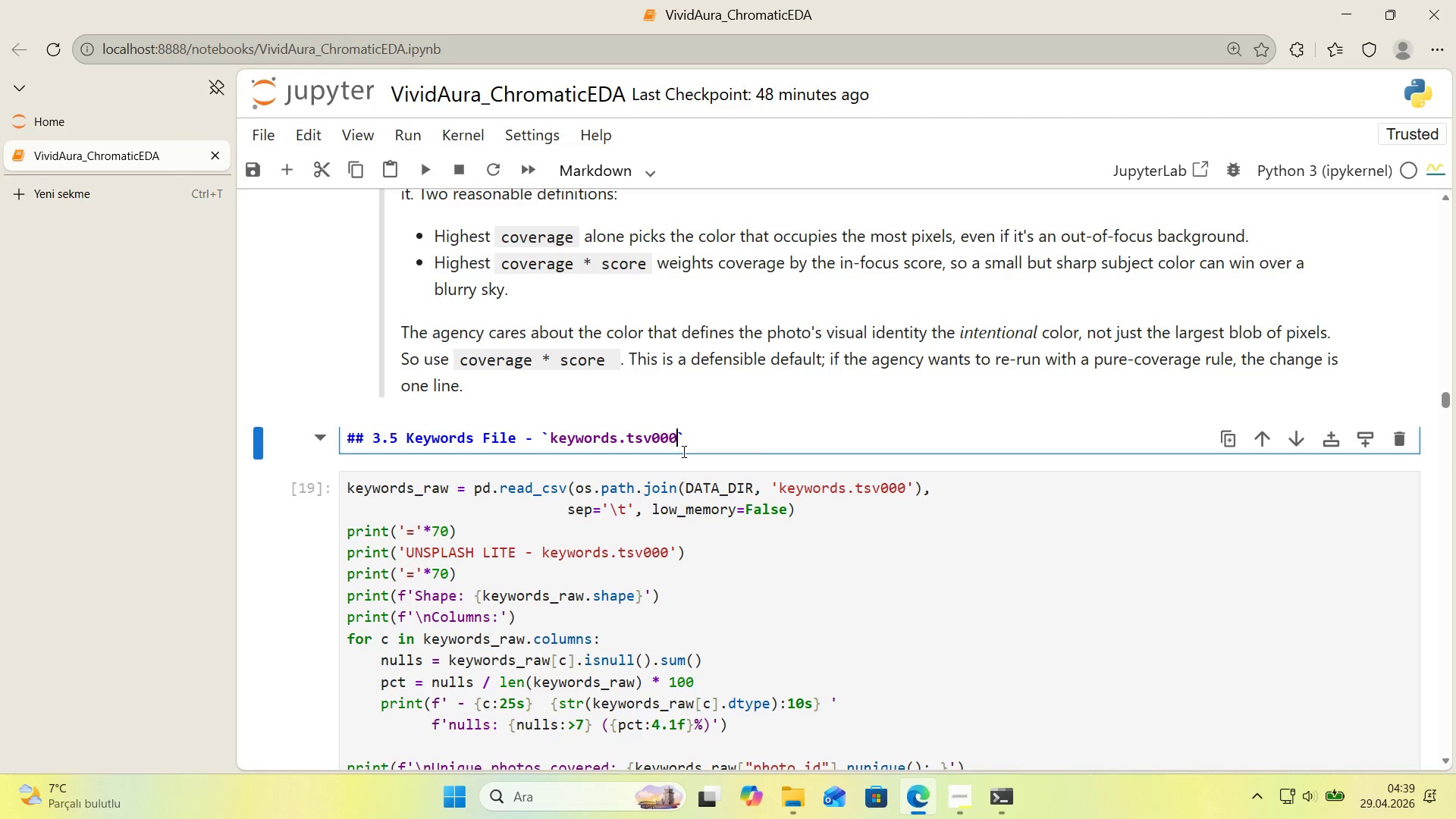 
key(ArrowRight)
 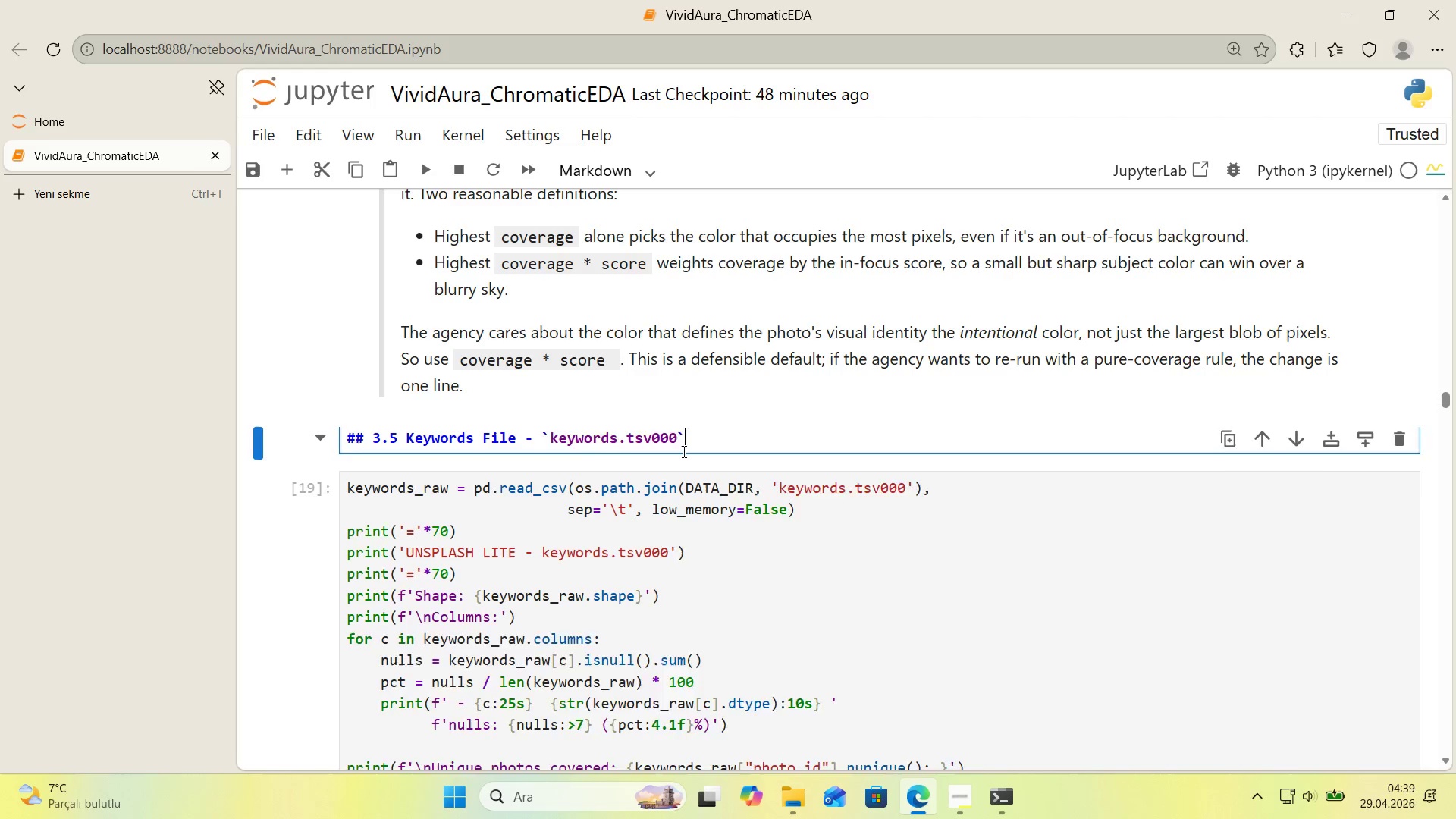 
key(Enter)
 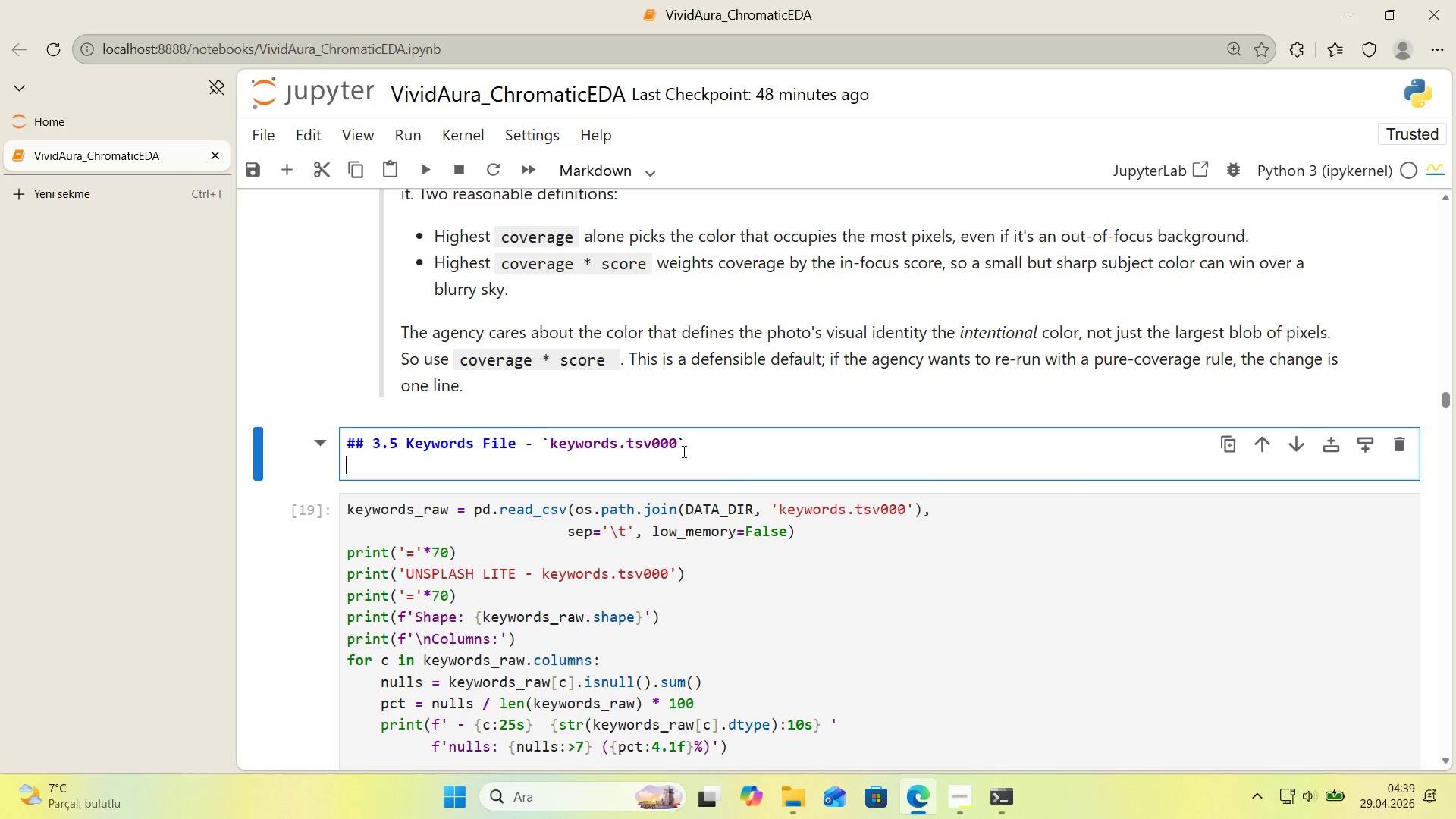 
key(Enter)
 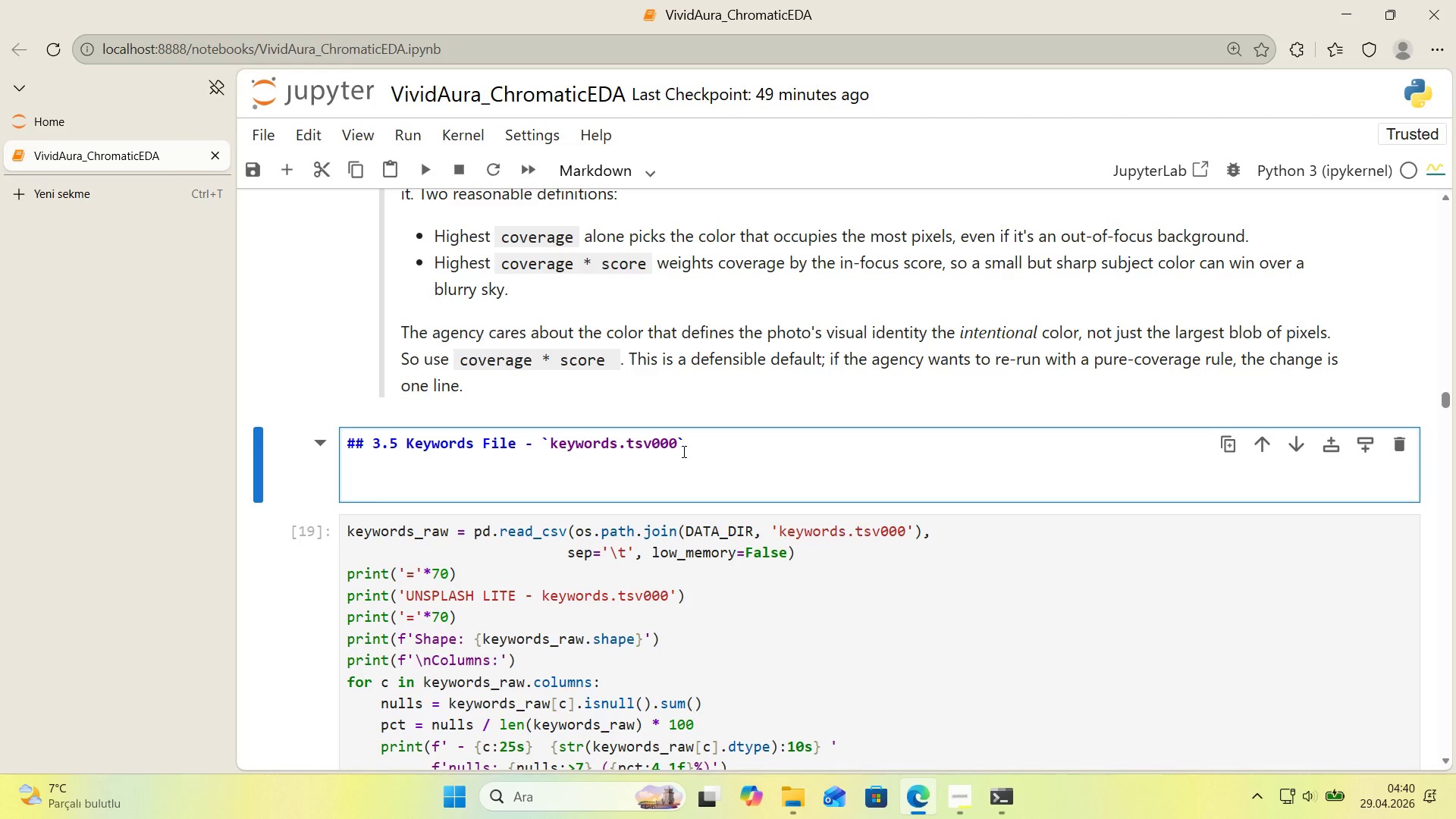 
wait(65.55)
 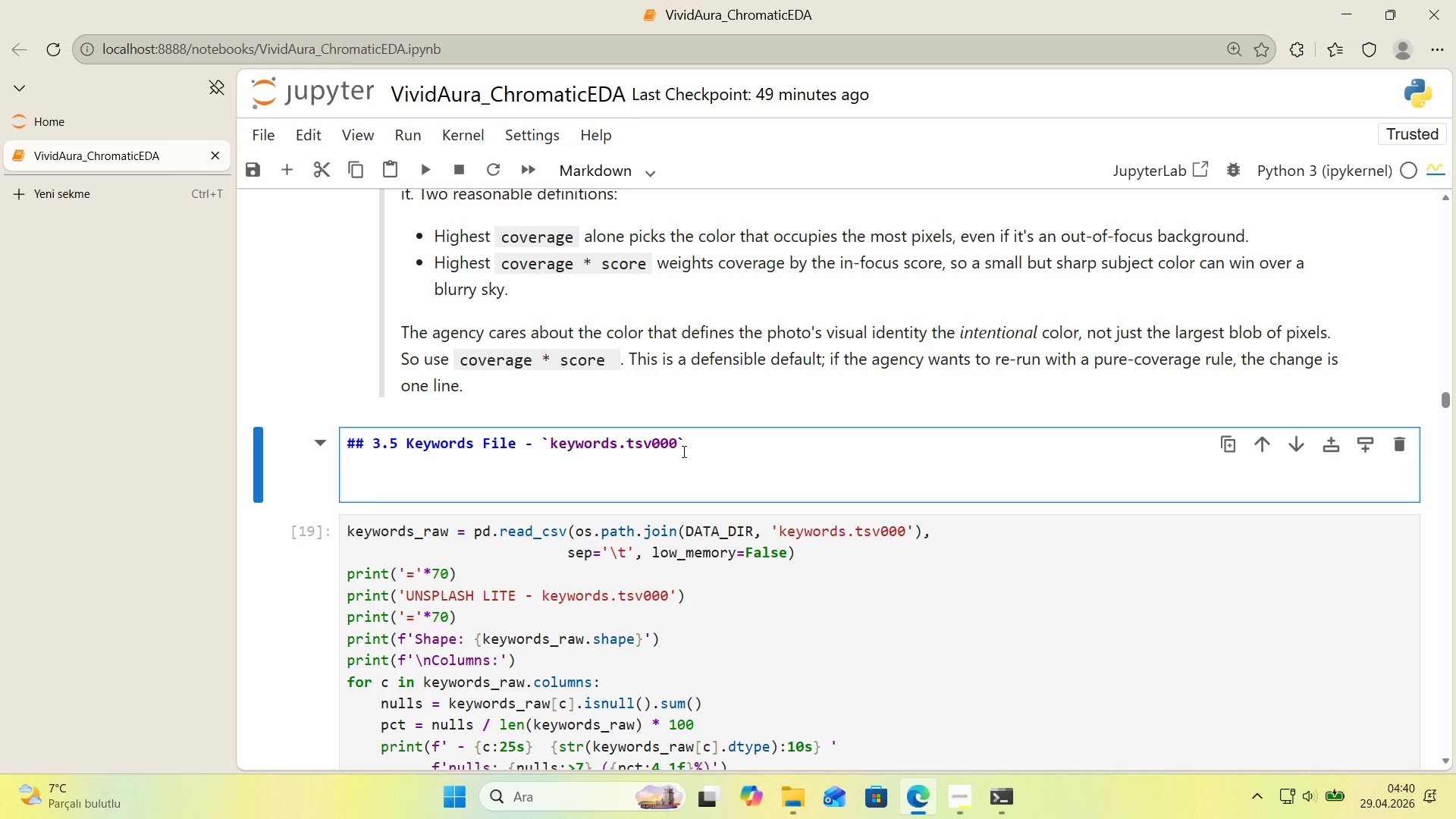 
scroll: coordinate [687, 450], scroll_direction: down, amount: 1.0
 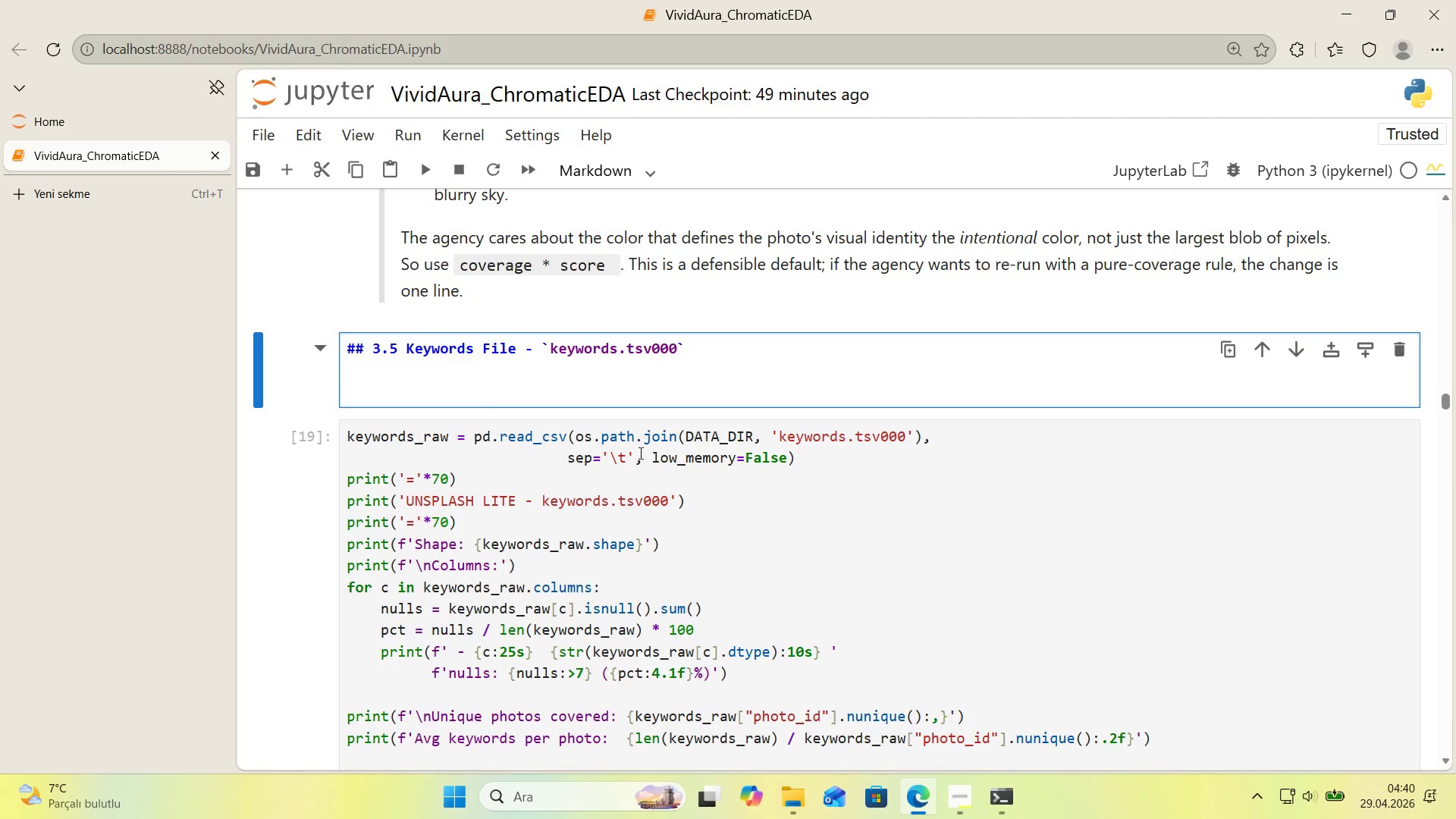 
scroll: coordinate [602, 450], scroll_direction: up, amount: 12.0
 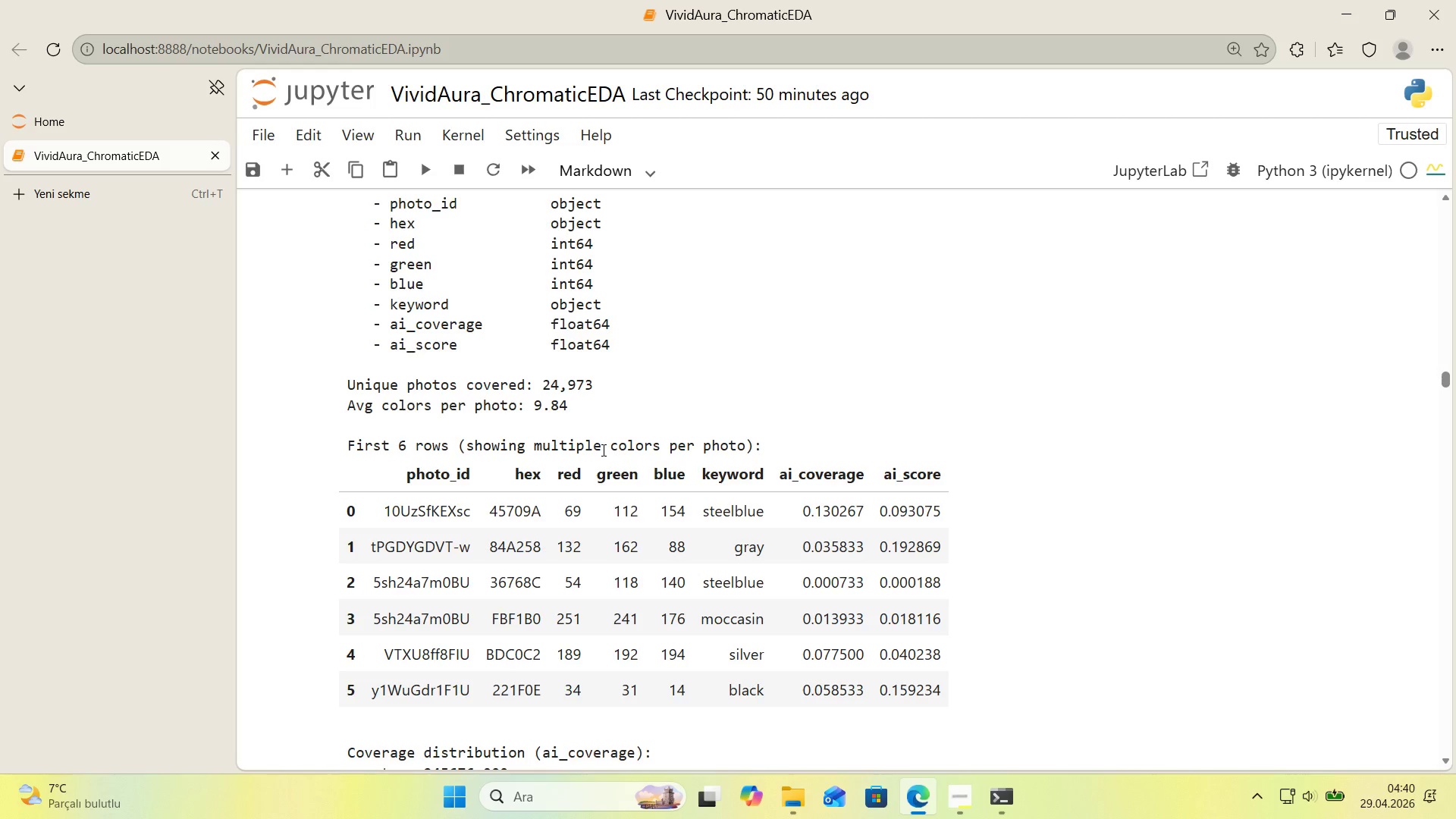 
wait(10.01)
 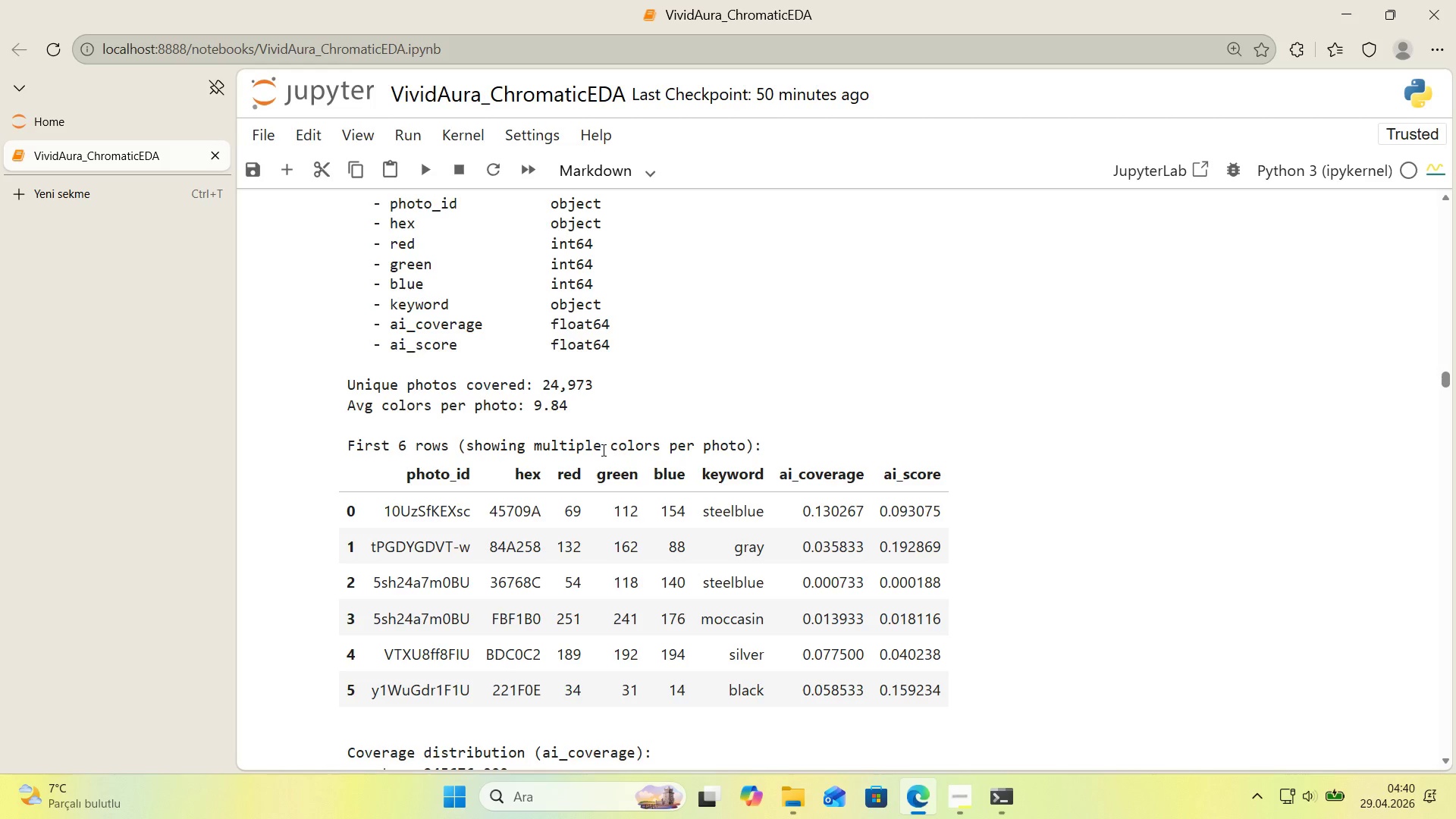 
scroll: coordinate [576, 360], scroll_direction: down, amount: 12.0
 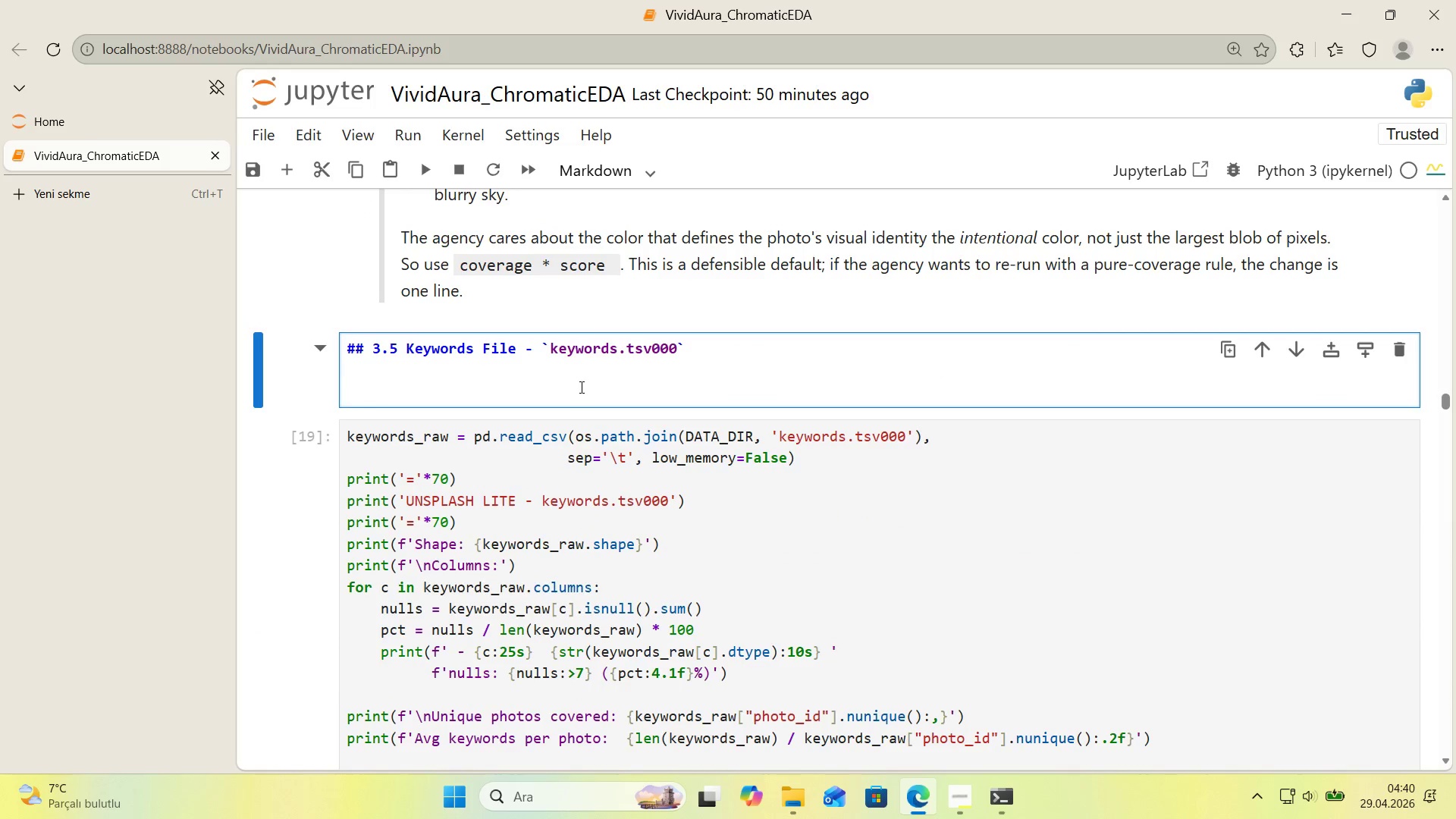 
scroll: coordinate [580, 387], scroll_direction: up, amount: 21.0
 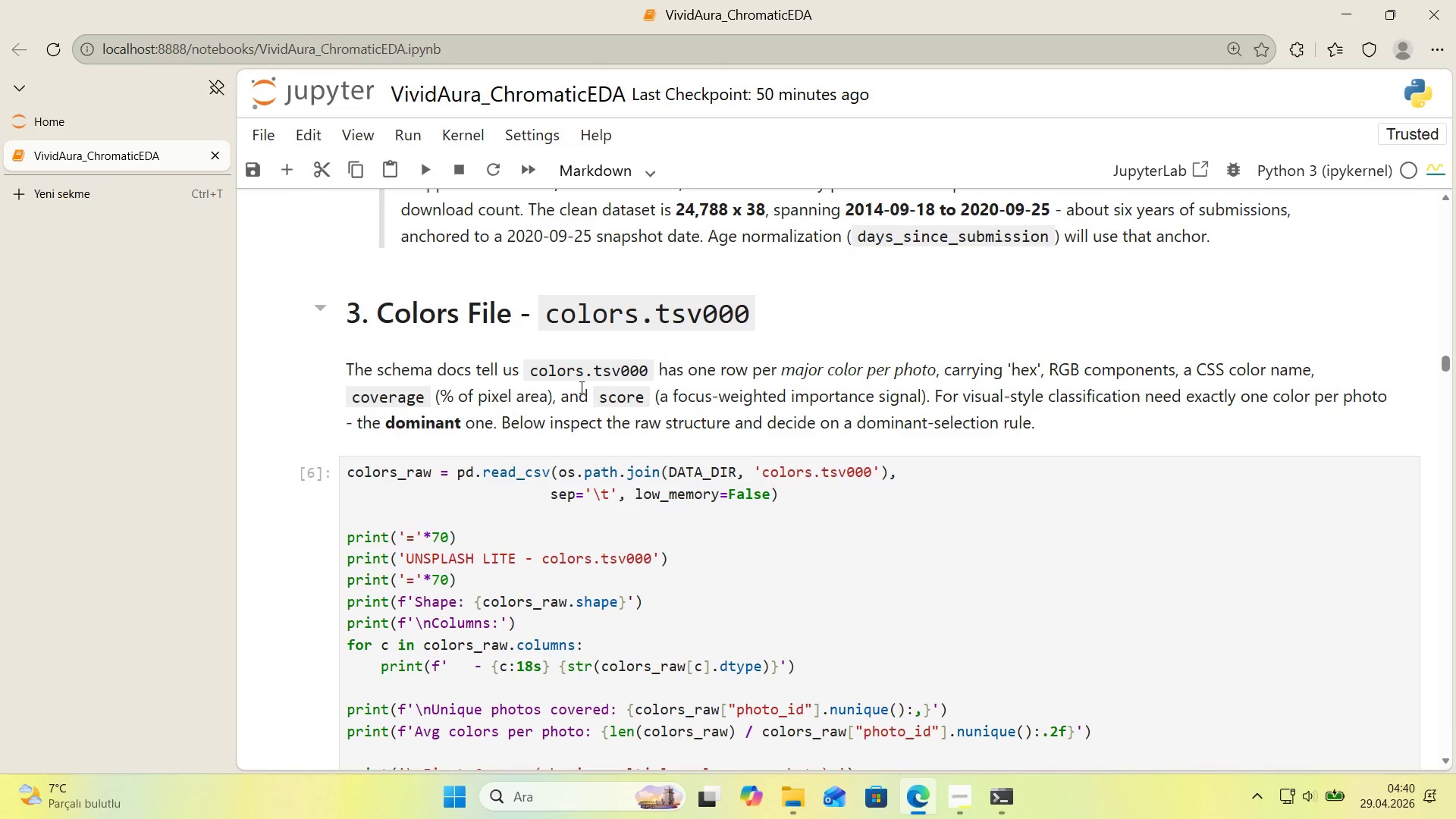 
scroll: coordinate [580, 387], scroll_direction: down, amount: 20.0
 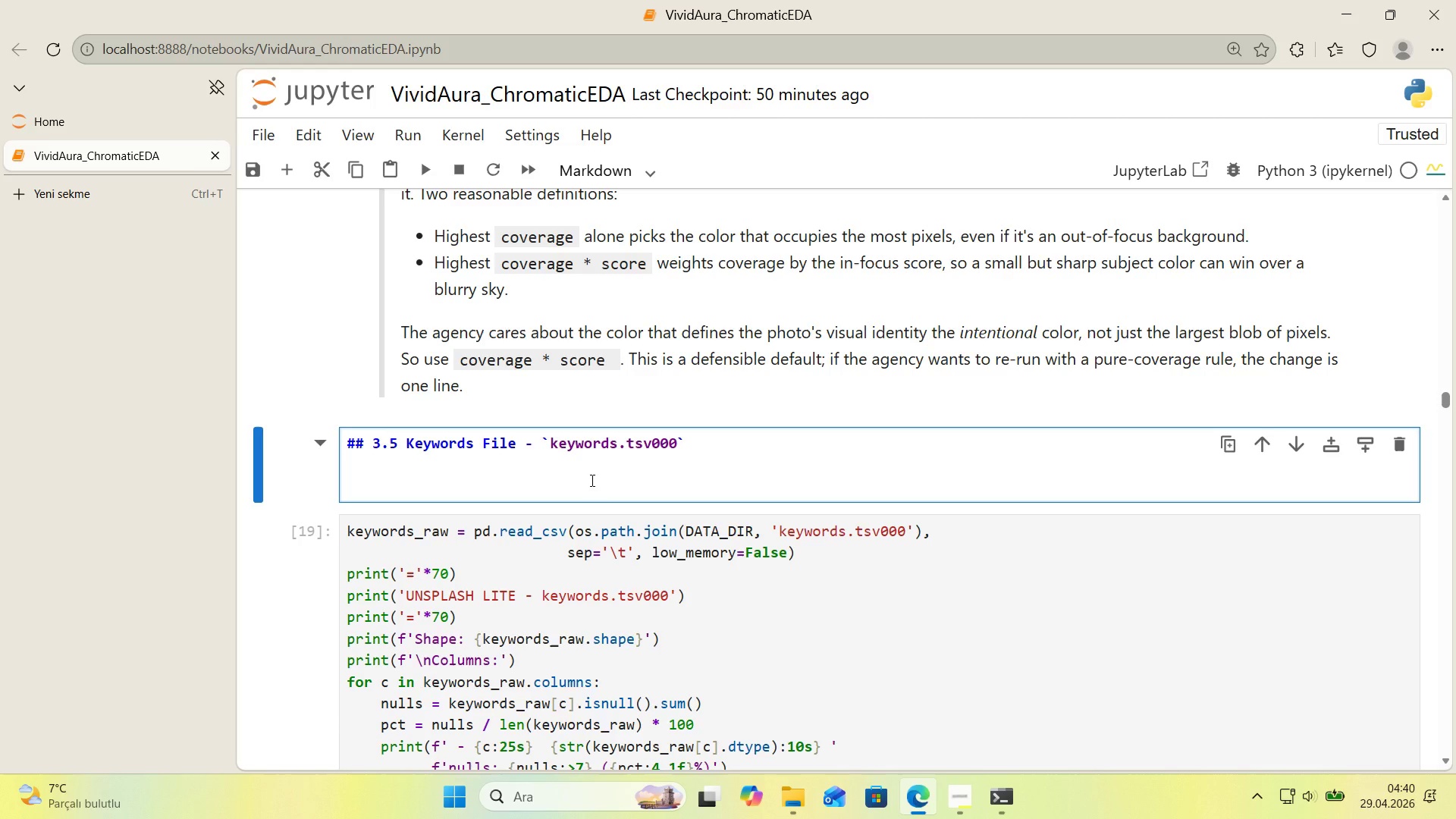 
wait(15.34)
 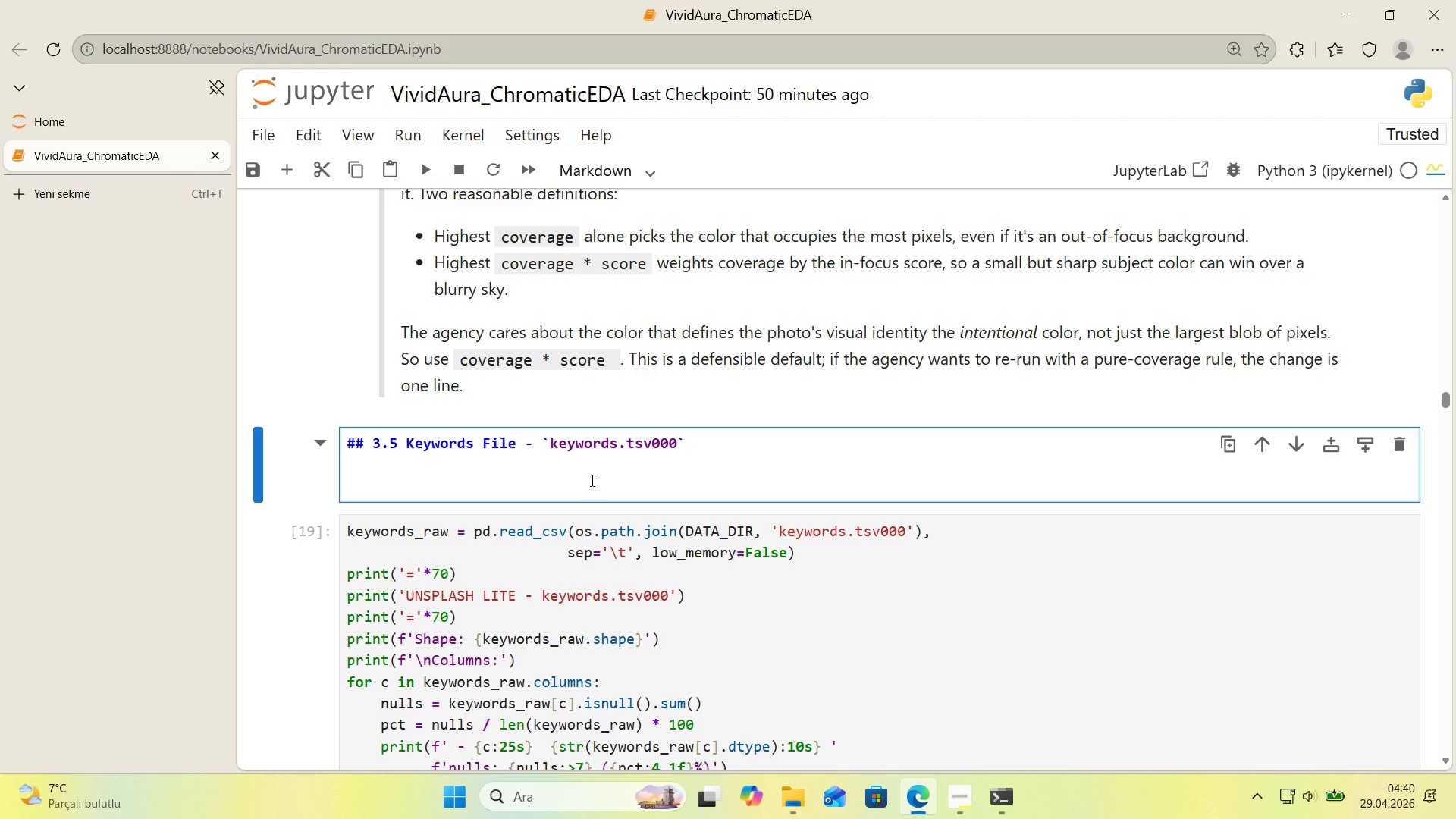 
scroll: coordinate [789, 405], scroll_direction: down, amount: 1.0
 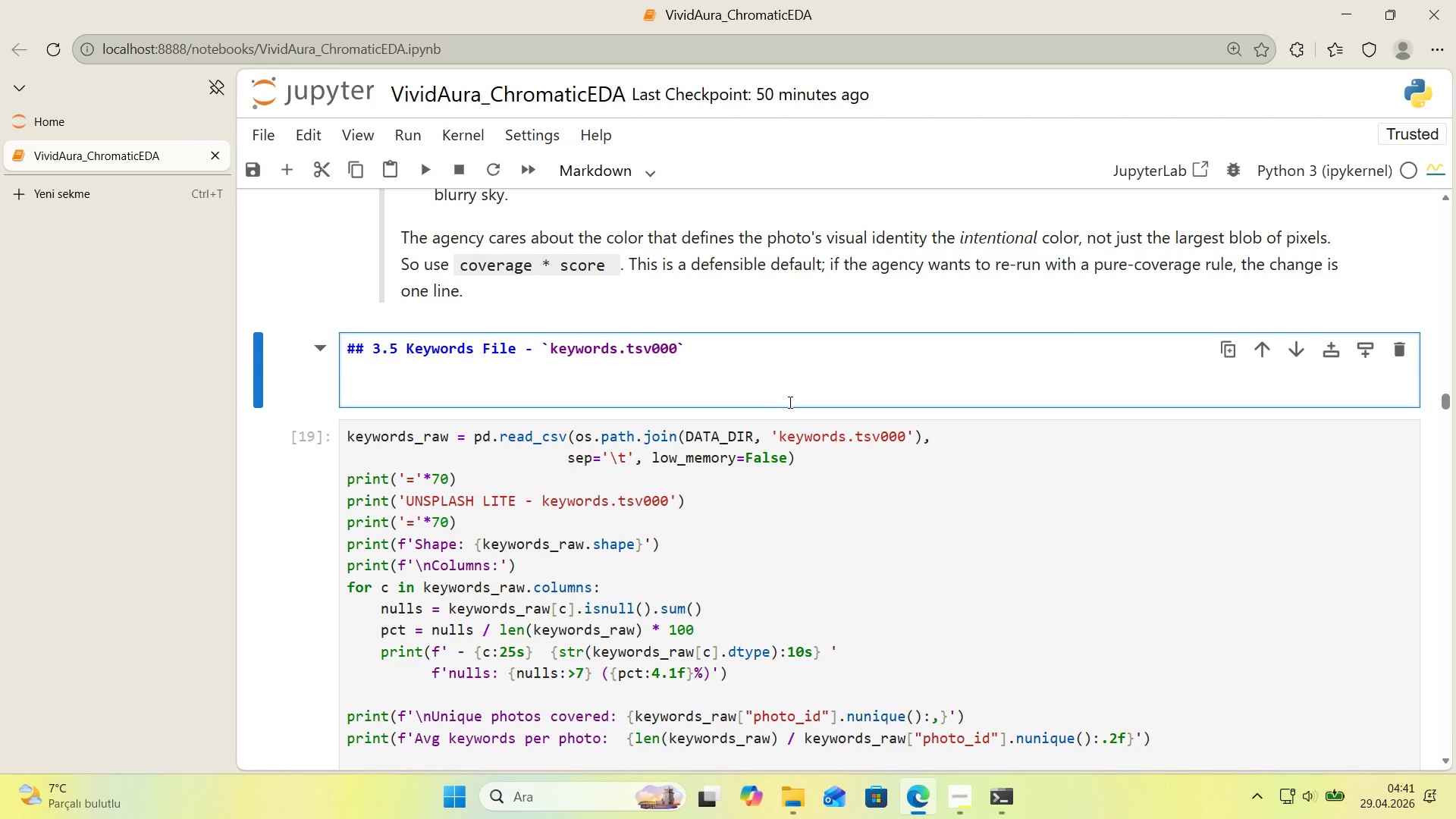 
type(The h)
key(Backspace)
type(th'rd medata a)
key(Backspace)
type(t)
 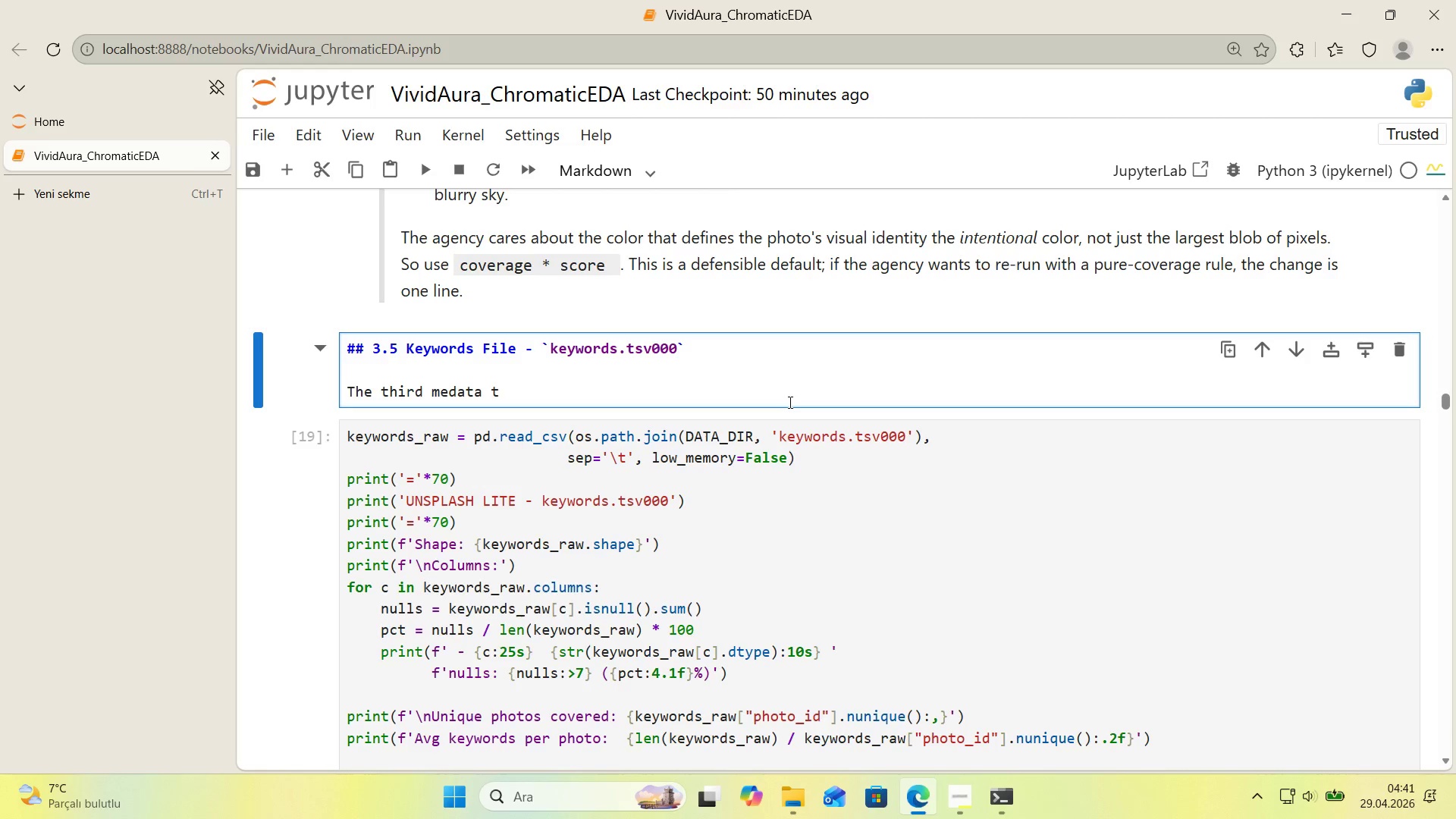 
wait(16.75)
 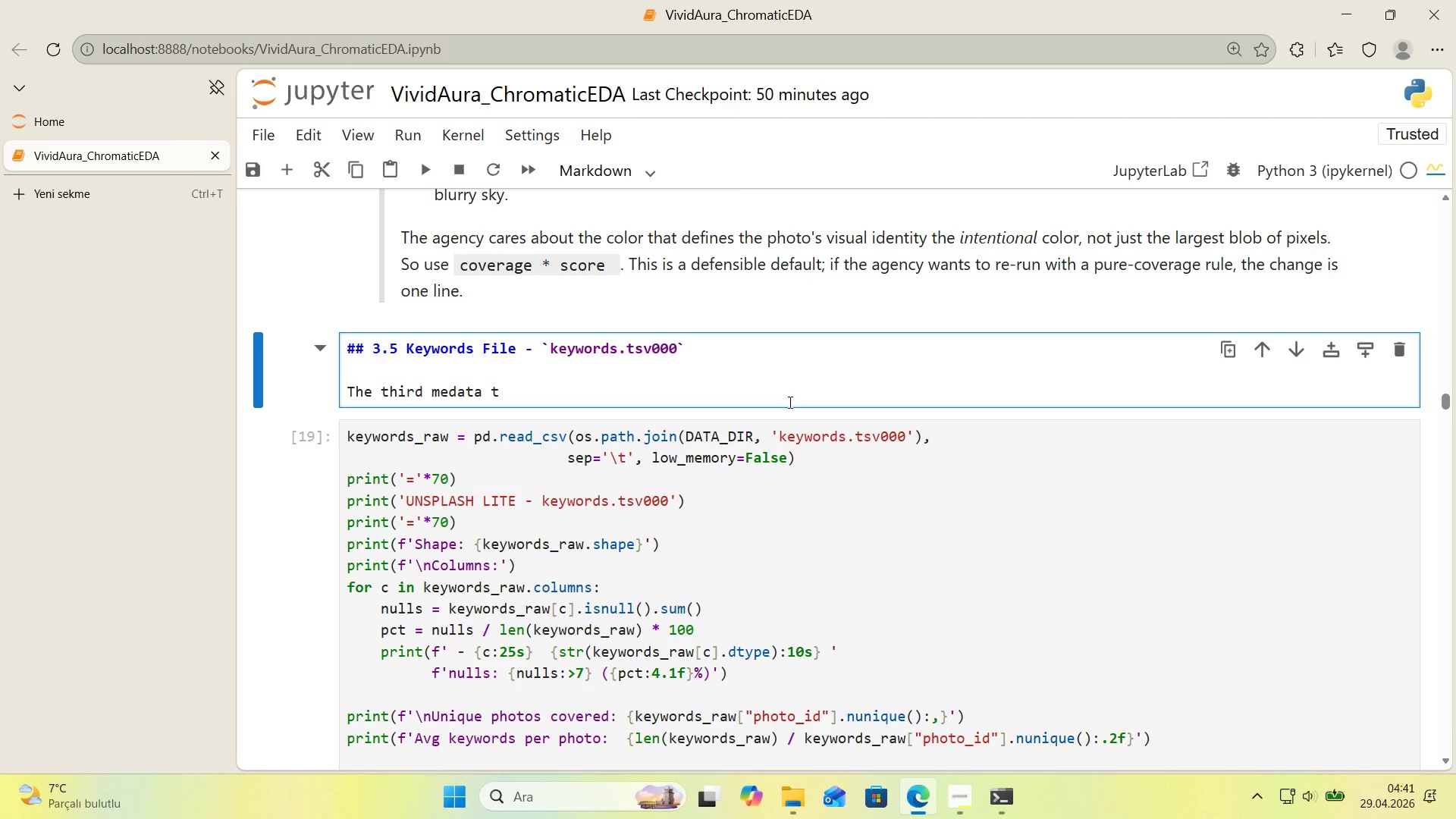 
scroll: coordinate [788, 417], scroll_direction: up, amount: 21.0
 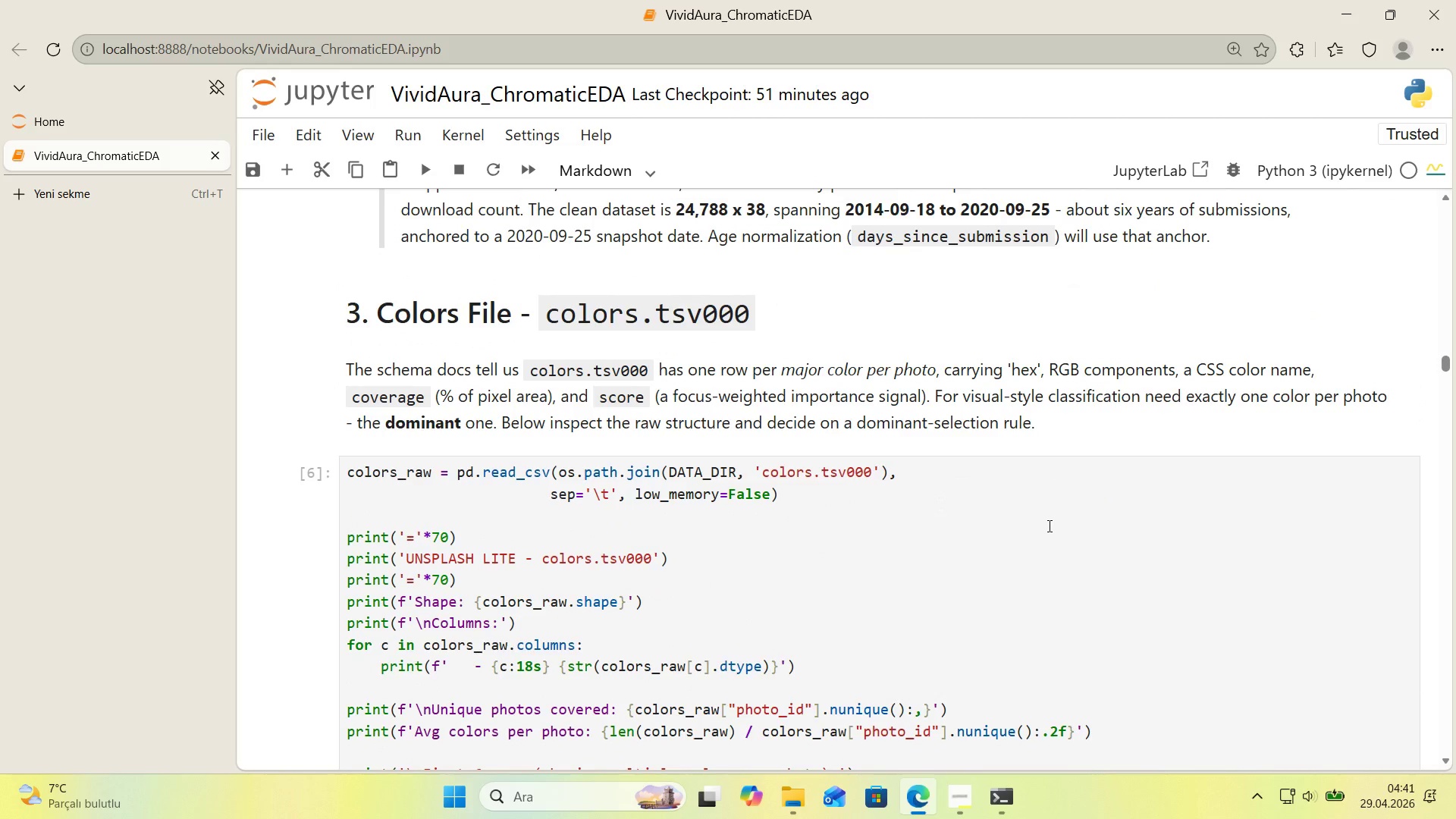 
wait(22.51)
 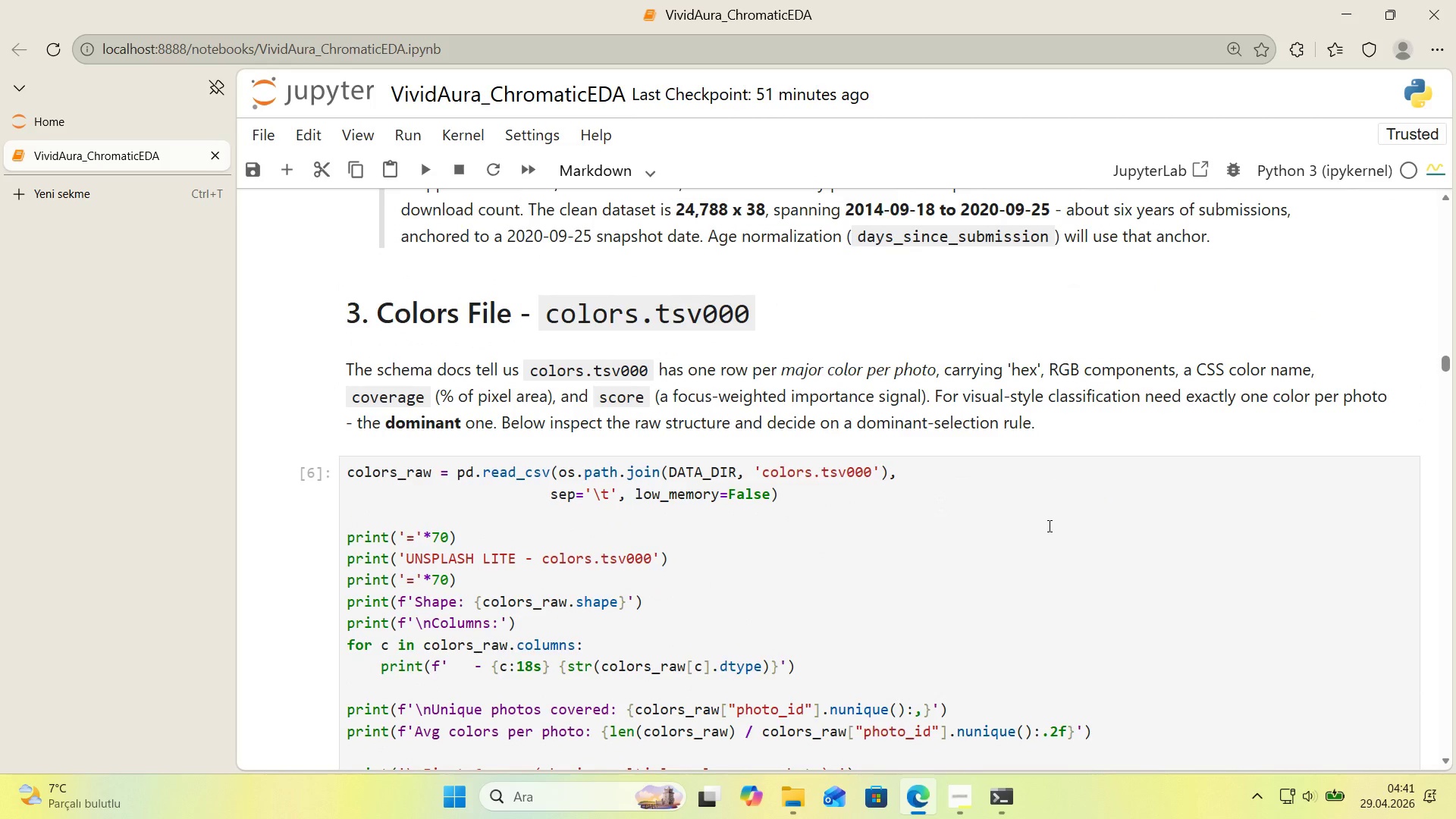 
scroll: coordinate [675, 442], scroll_direction: down, amount: 21.0
 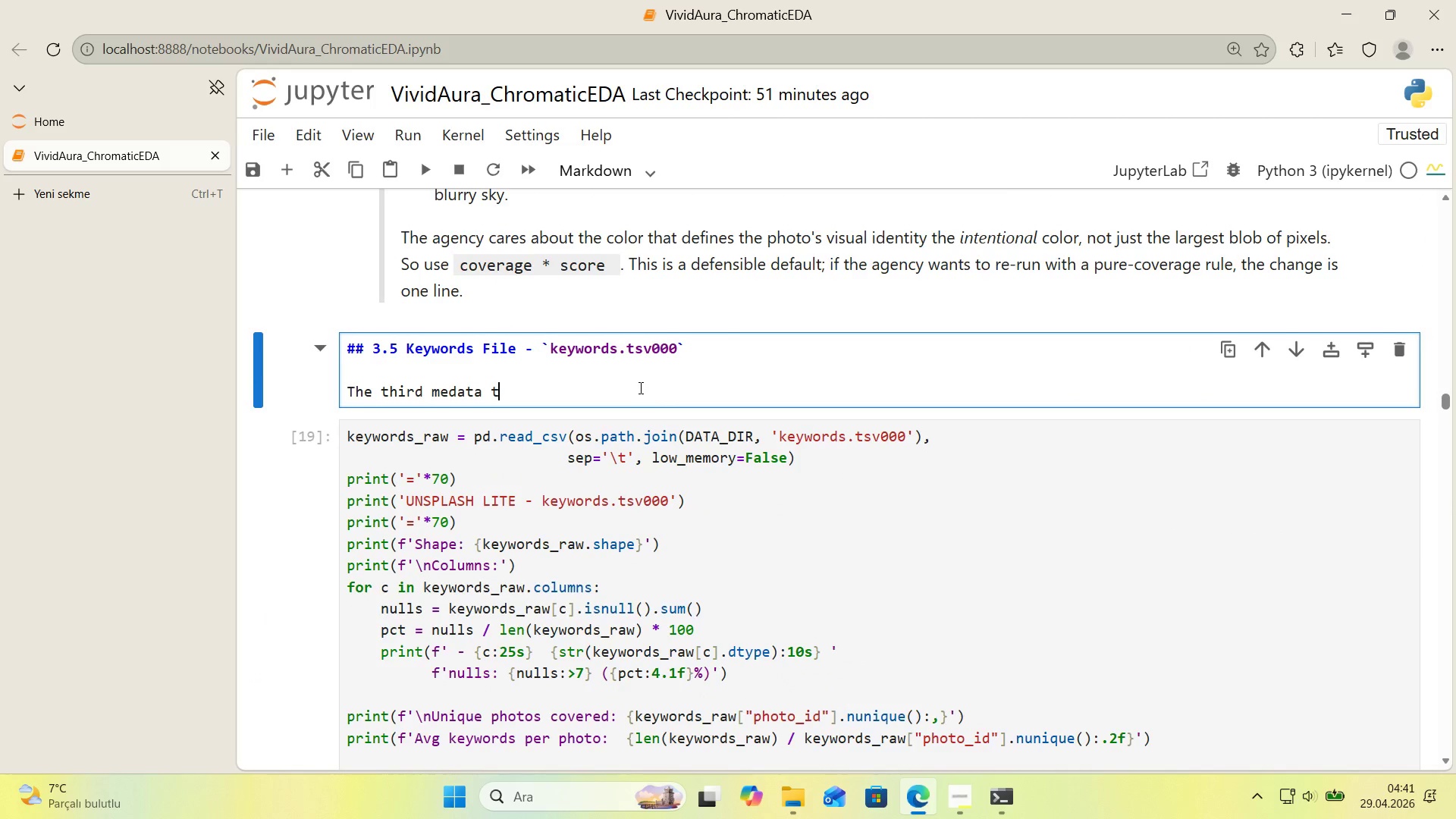 
key(Backspace)
 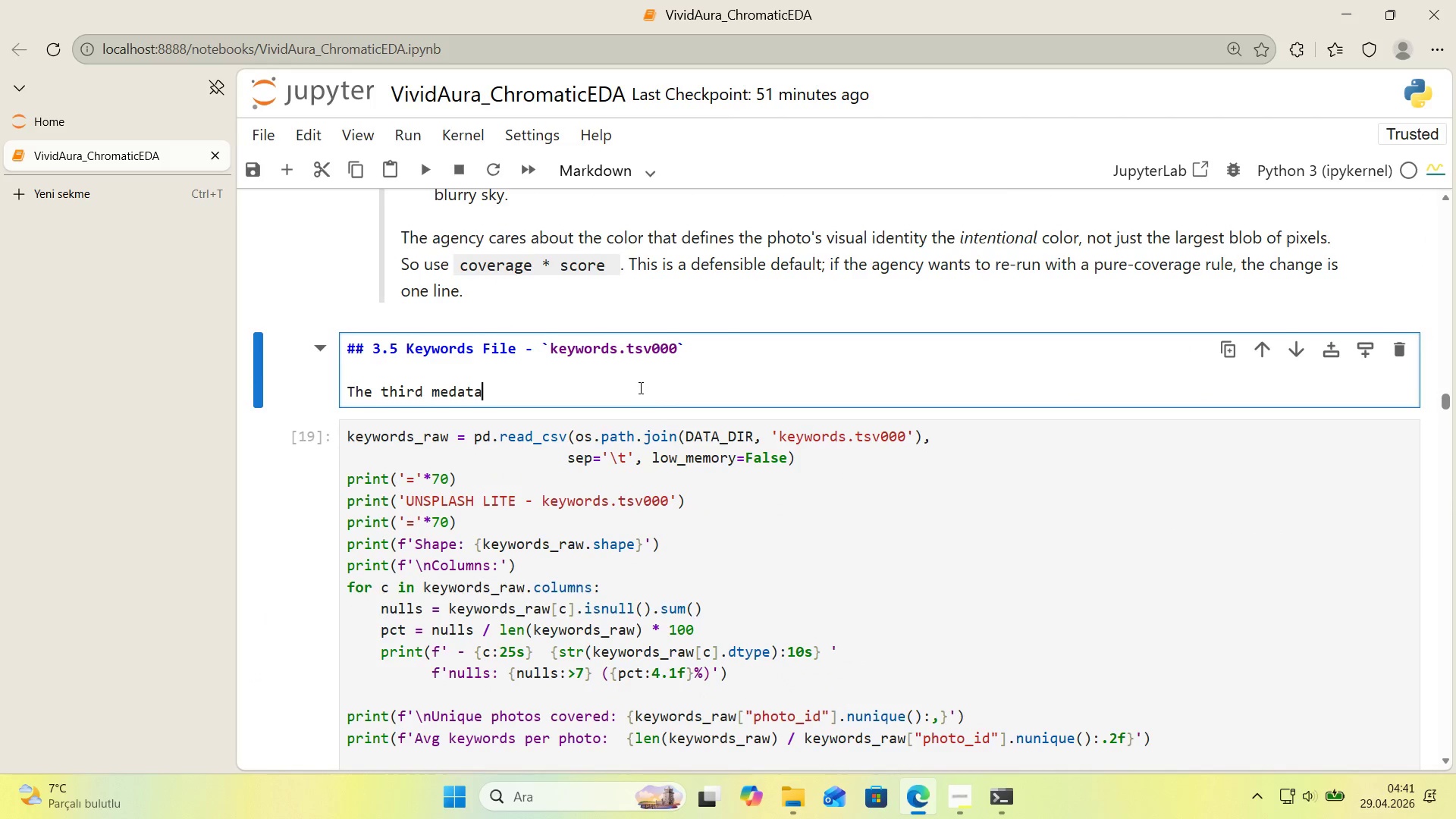 
key(Backspace)
 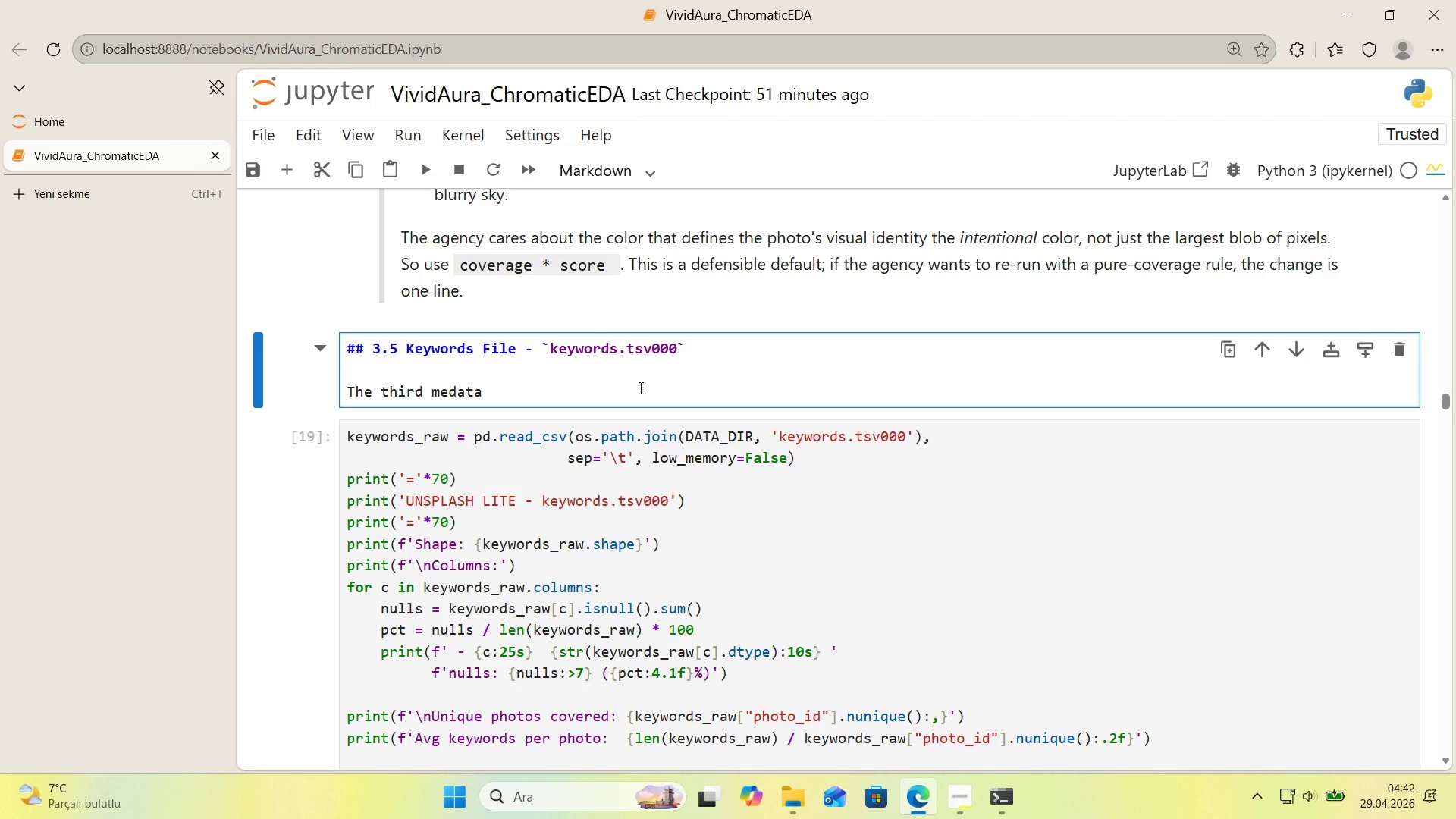 
wait(36.98)
 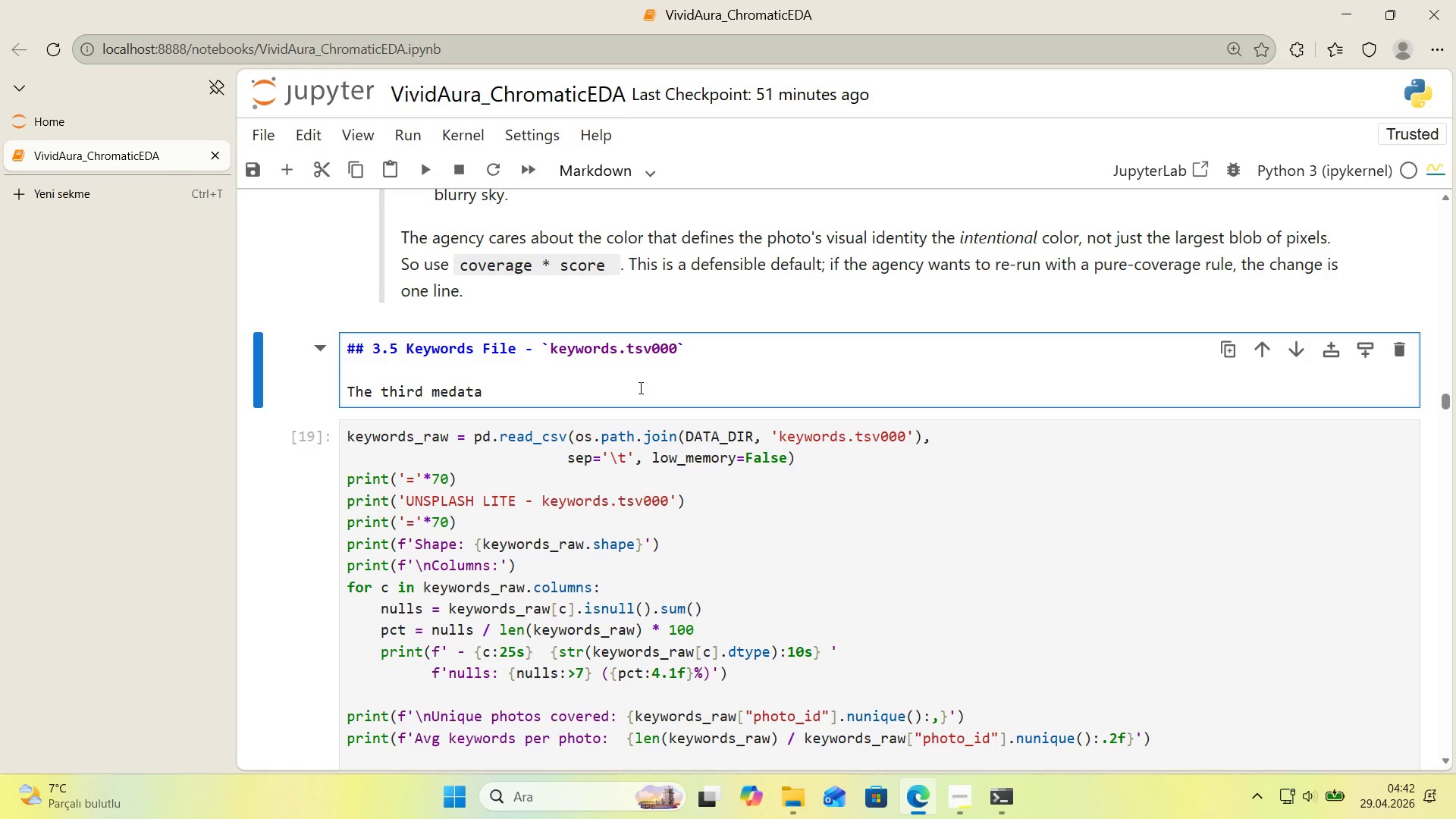 
type( table on Unsplah)
key(Backspace)
key(Backspace)
type(ash L'te. One row per,)
key(Backspace)
type( *()
 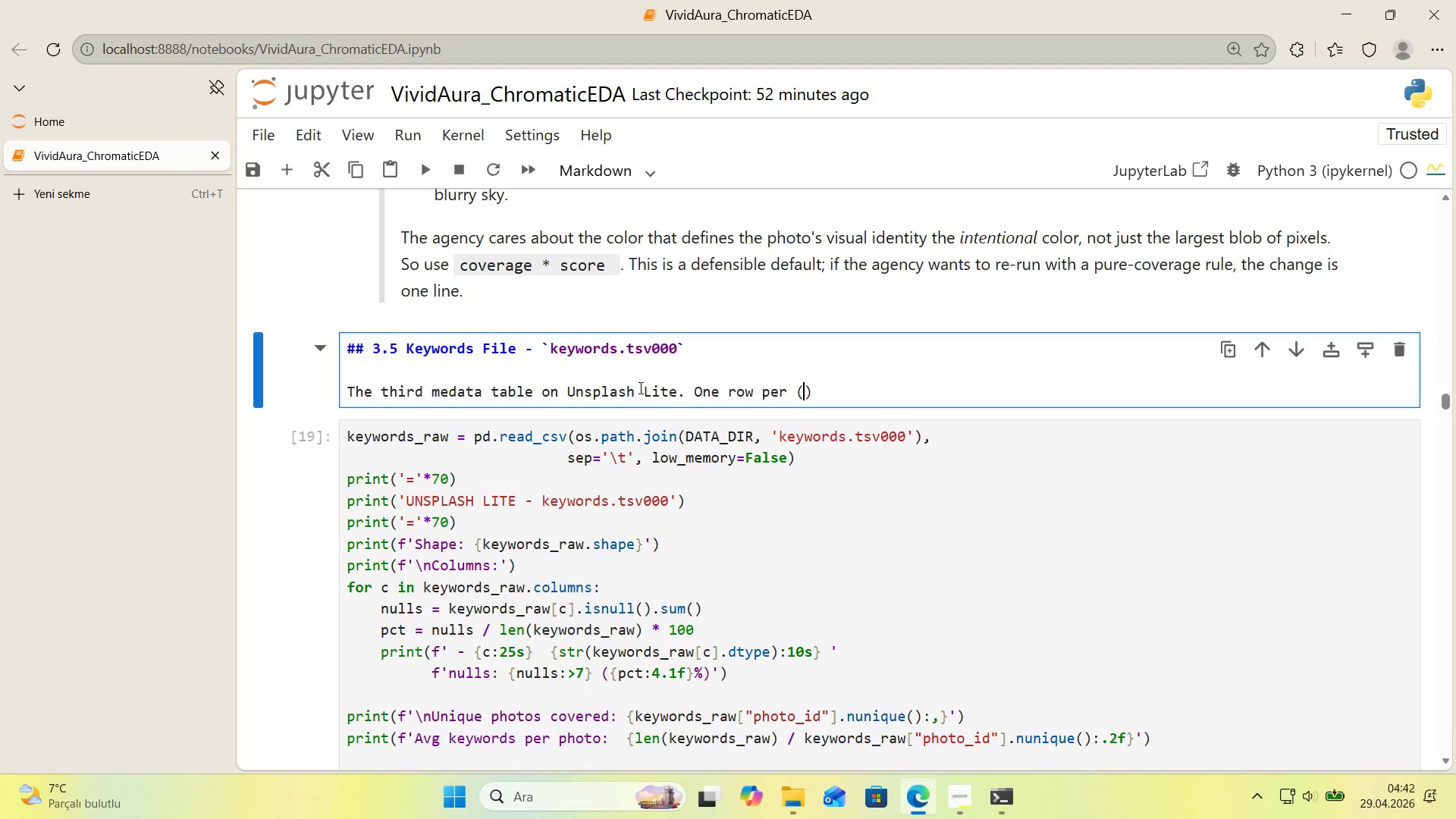 
 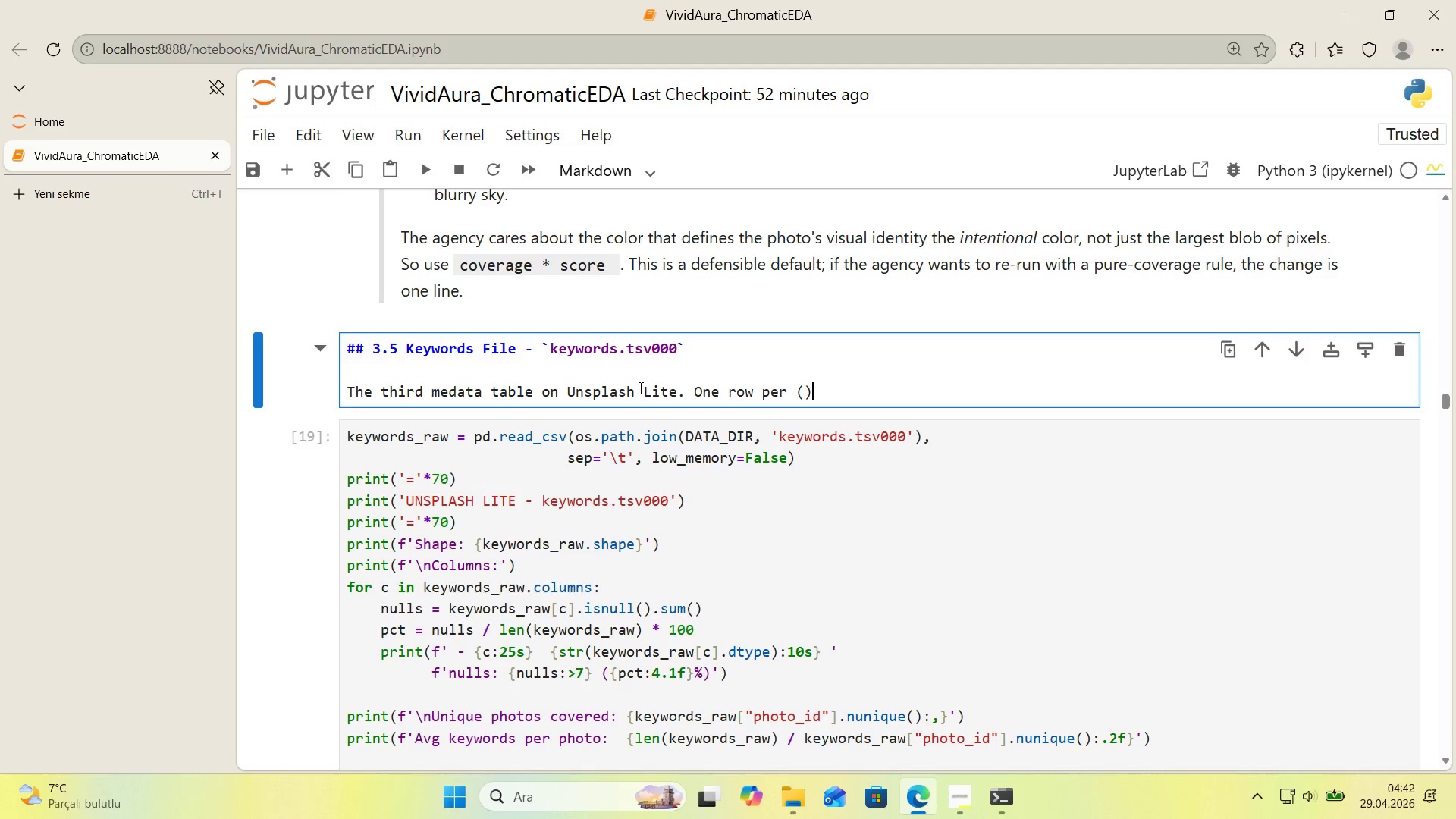 
key(ArrowLeft)
 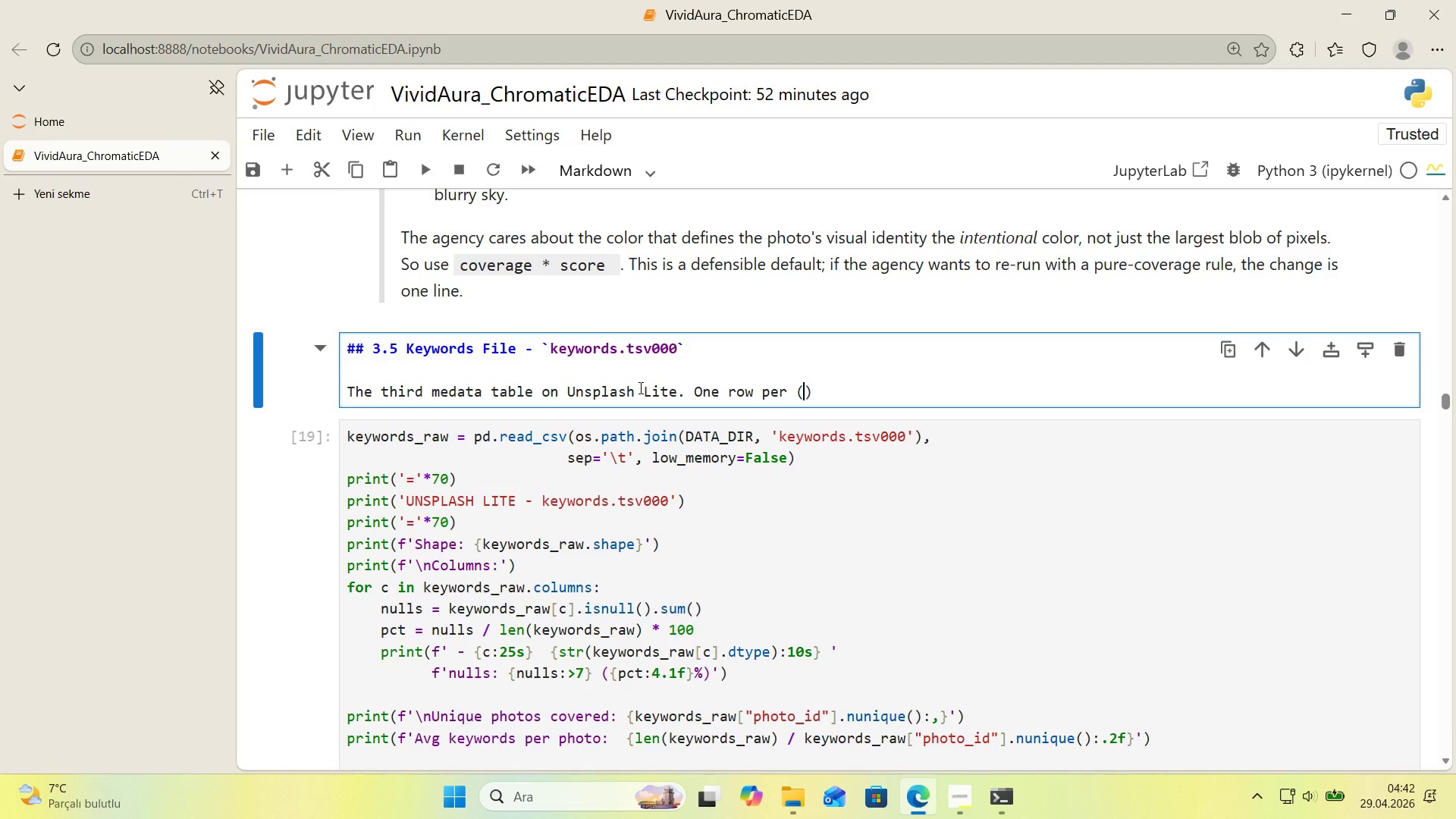 
type(photo, keyword)
 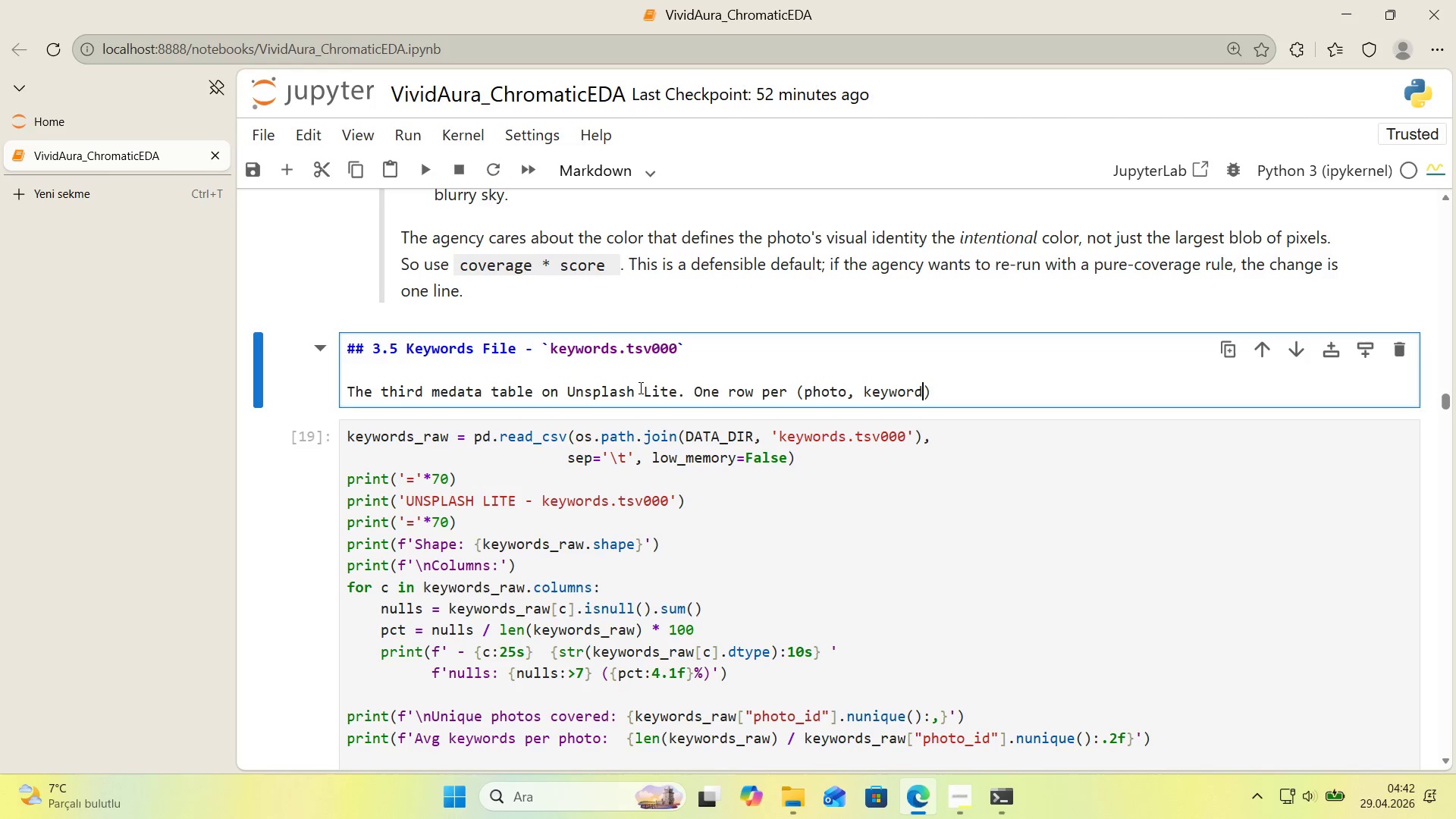 
key(ArrowRight)
 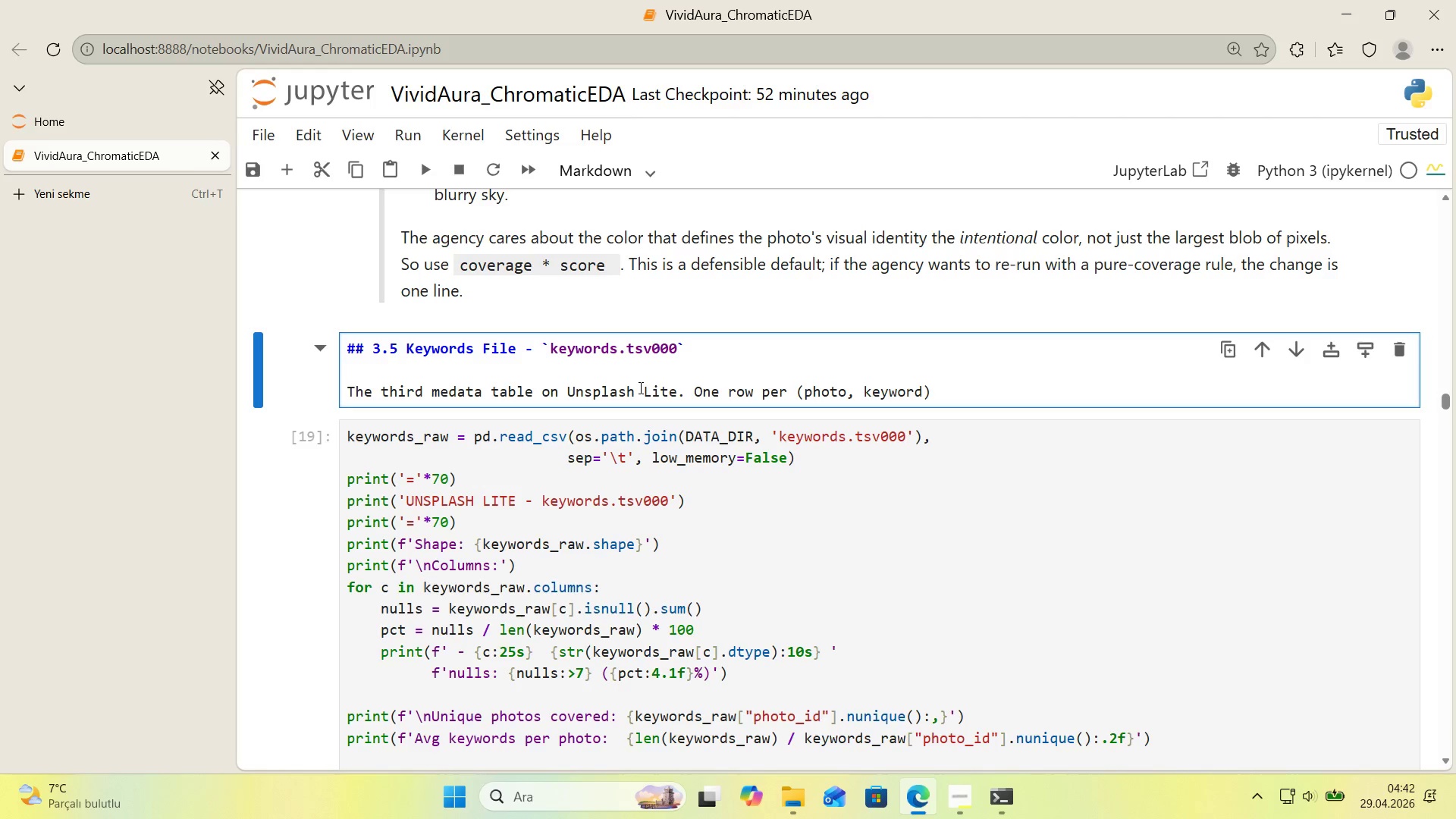 
type( pa'r, carry'ng to)
key(Backspace)
type(wo Ai)
key(Backspace)
type(I conf'dence scores. The bt')
key(Backspace)
key(Backspace)
key(Backspace)
type(expl'c'tly names ``)
 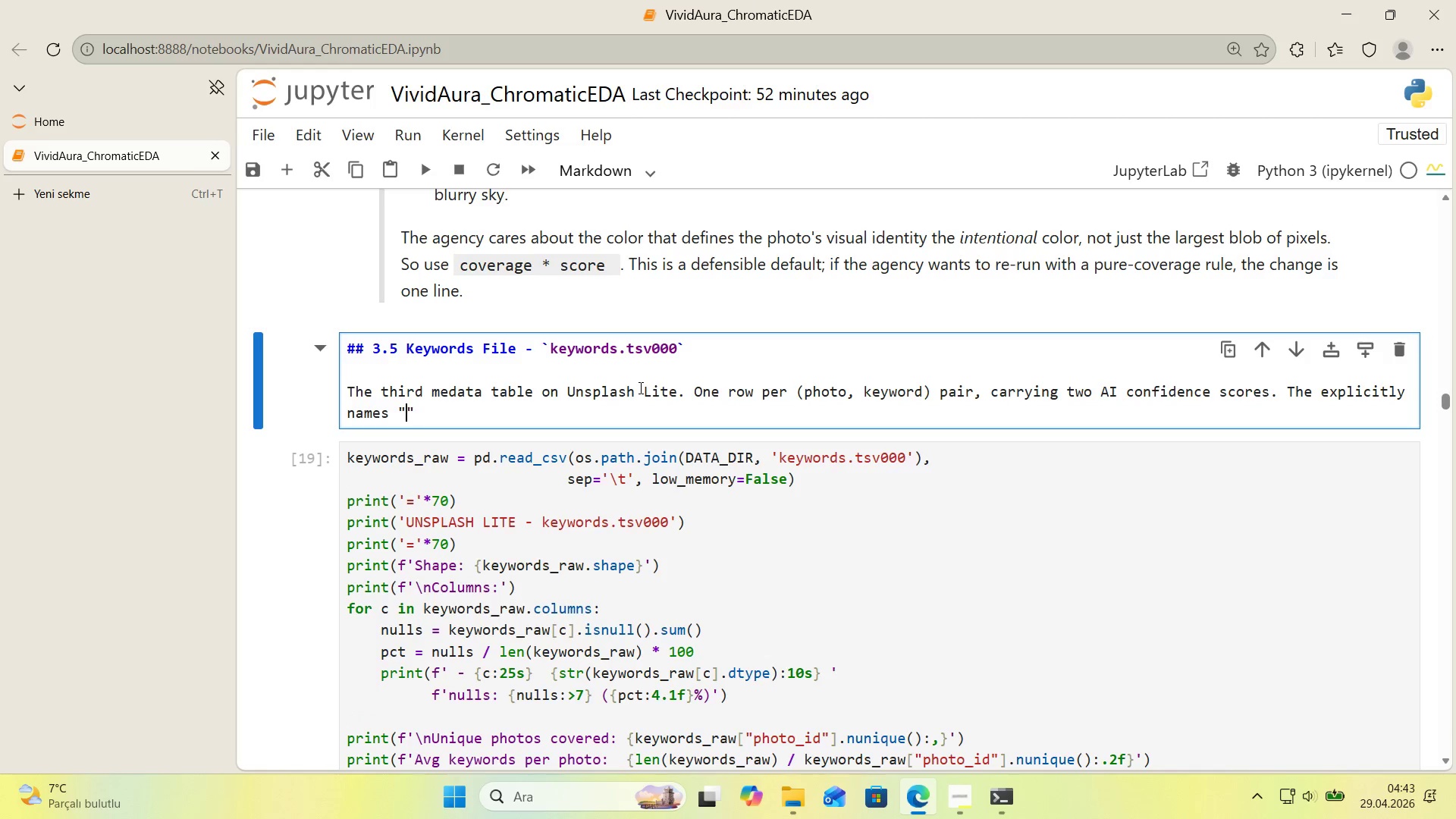 
key(ArrowLeft)
 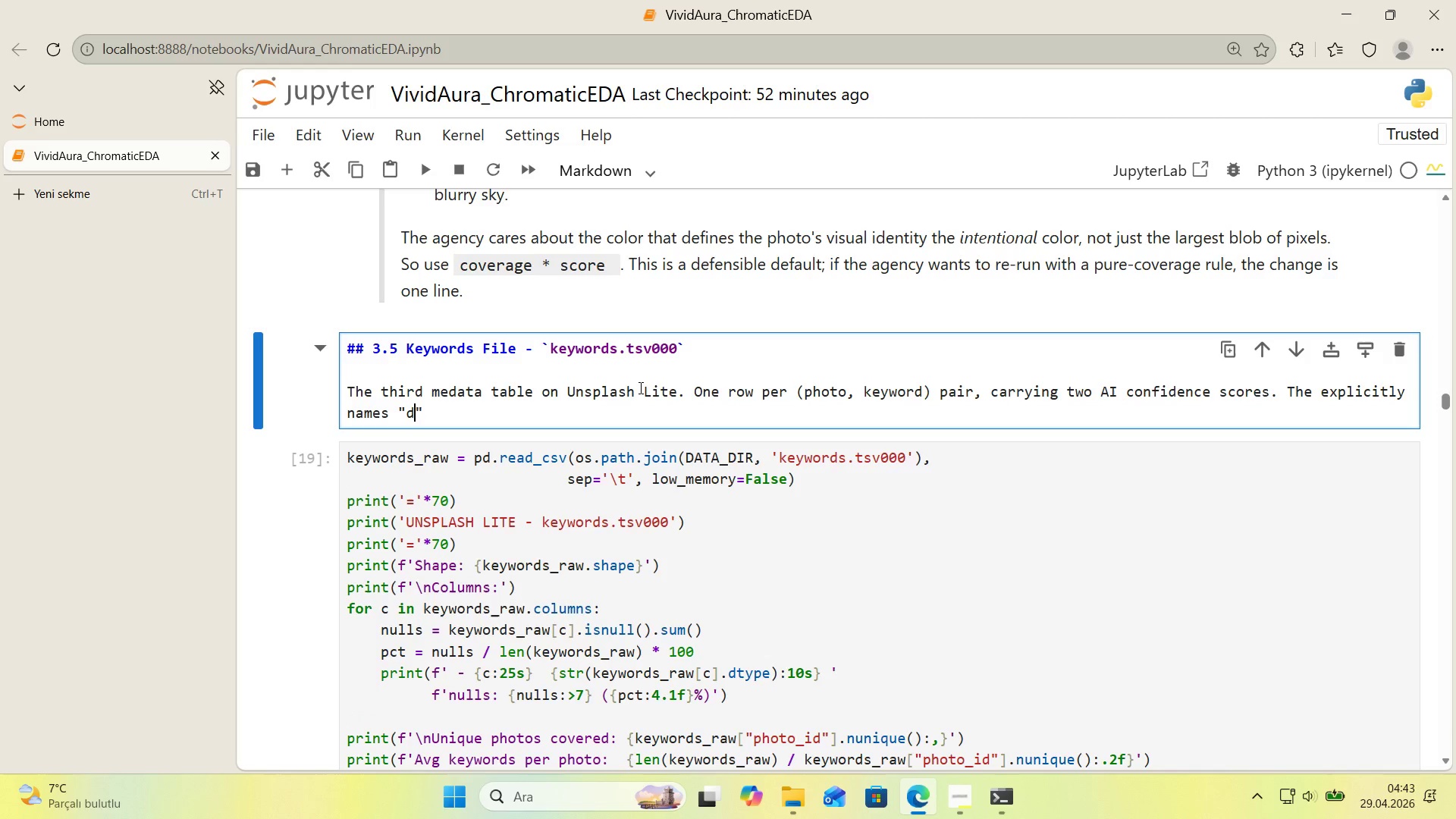 
type(descr'pt've keywords)
 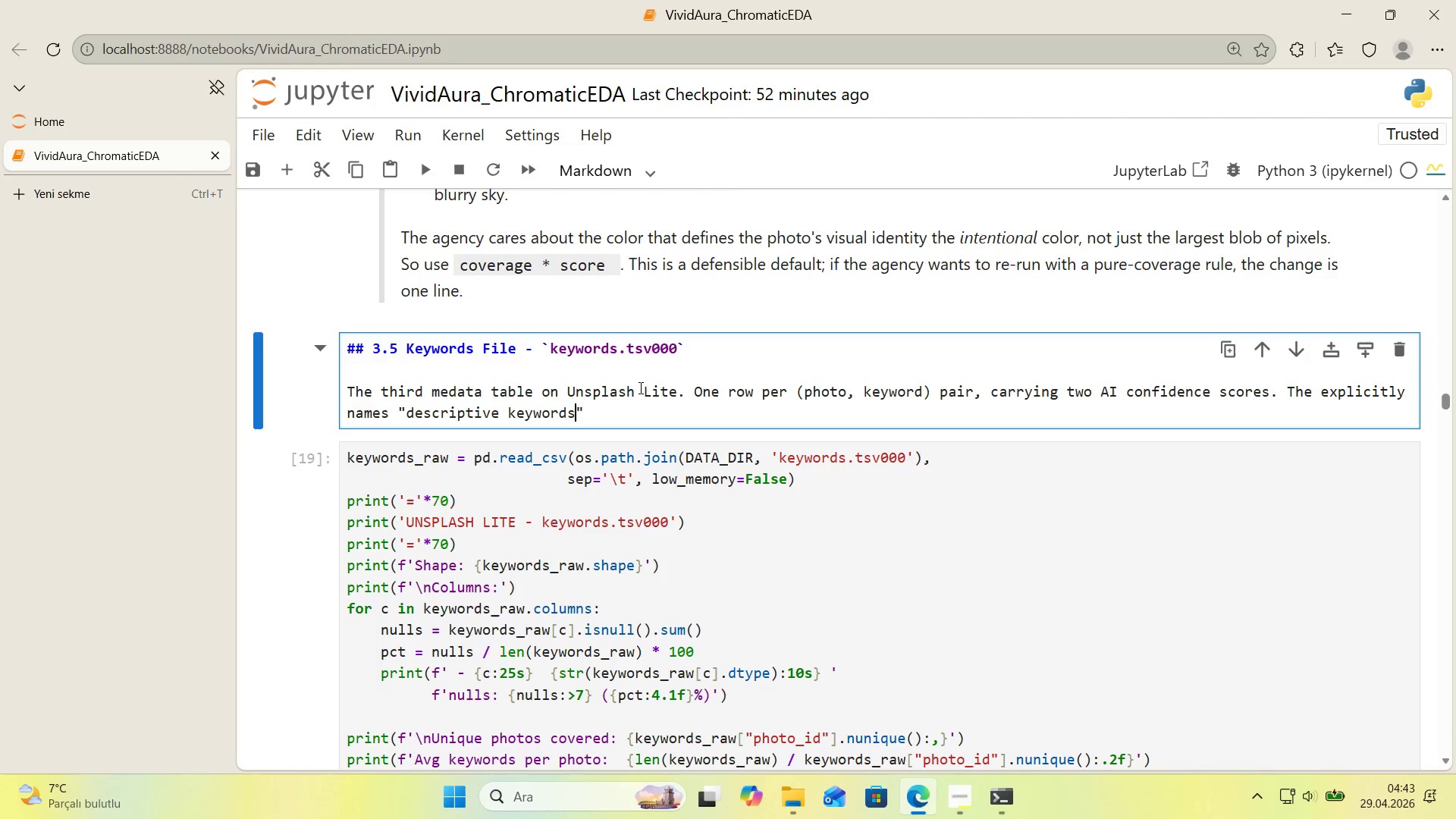 
key(ArrowRight)
 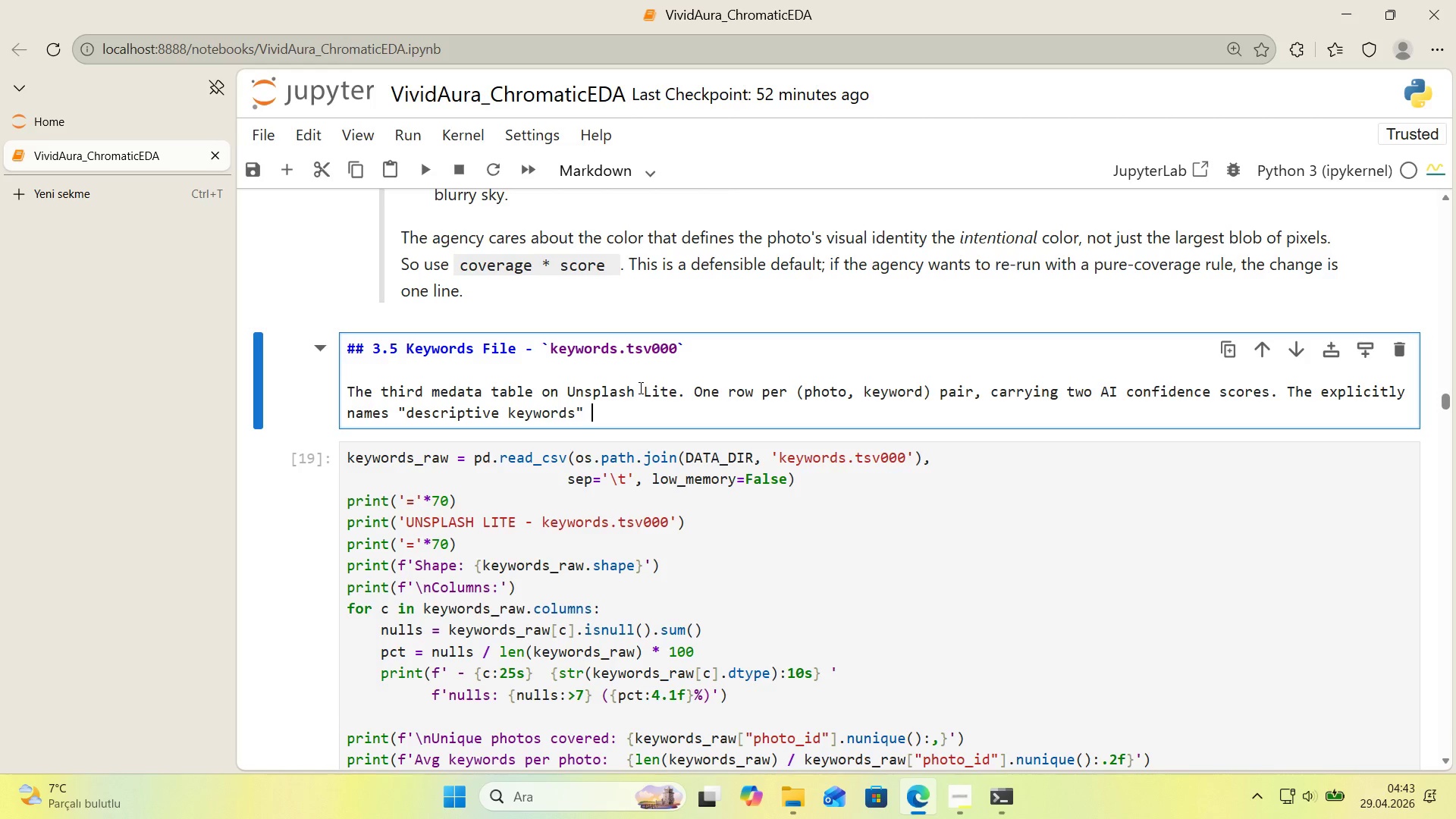 
type( as part of ``)
 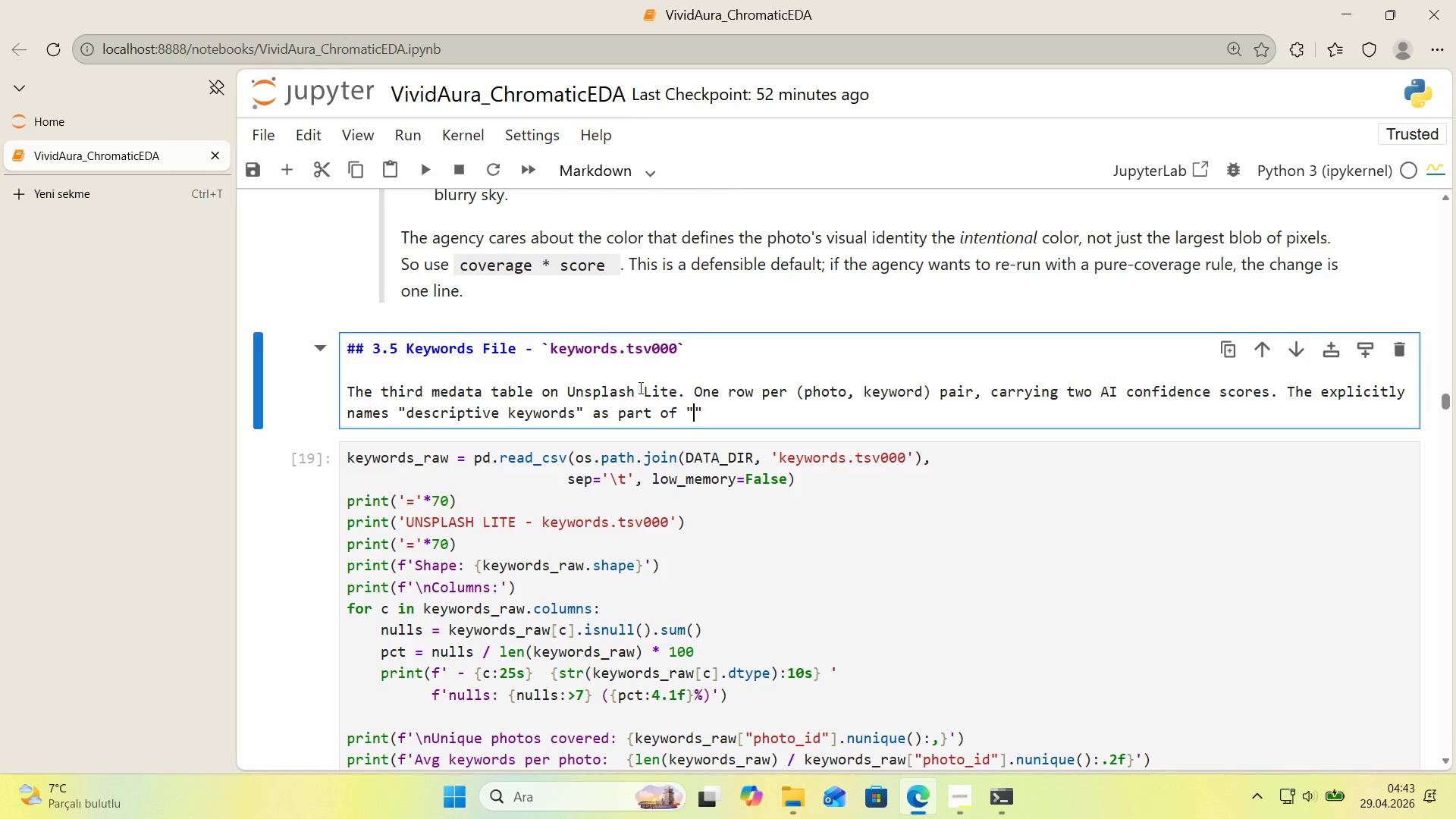 
key(ArrowLeft)
 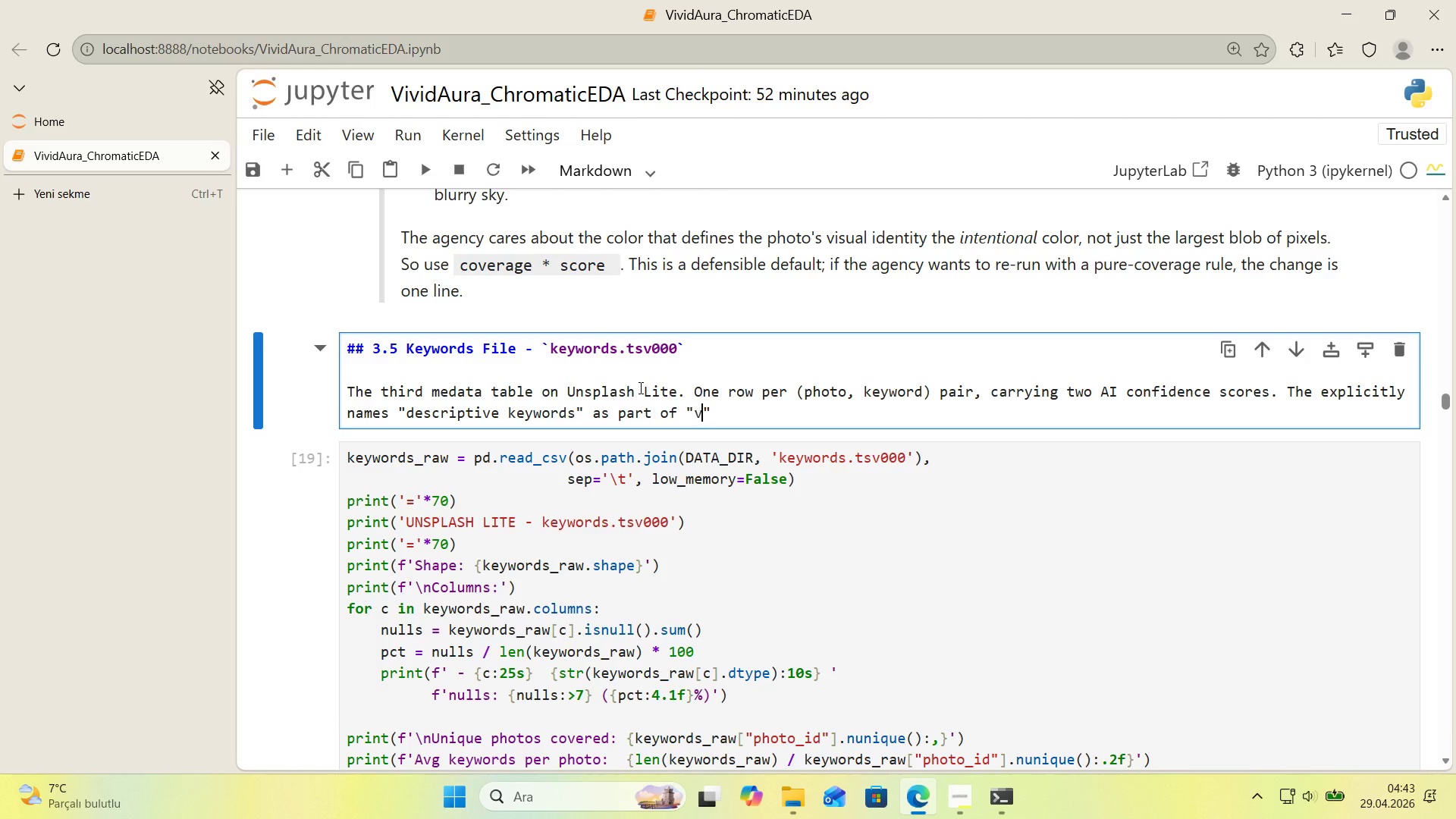 
type(v'sual v'bes)
 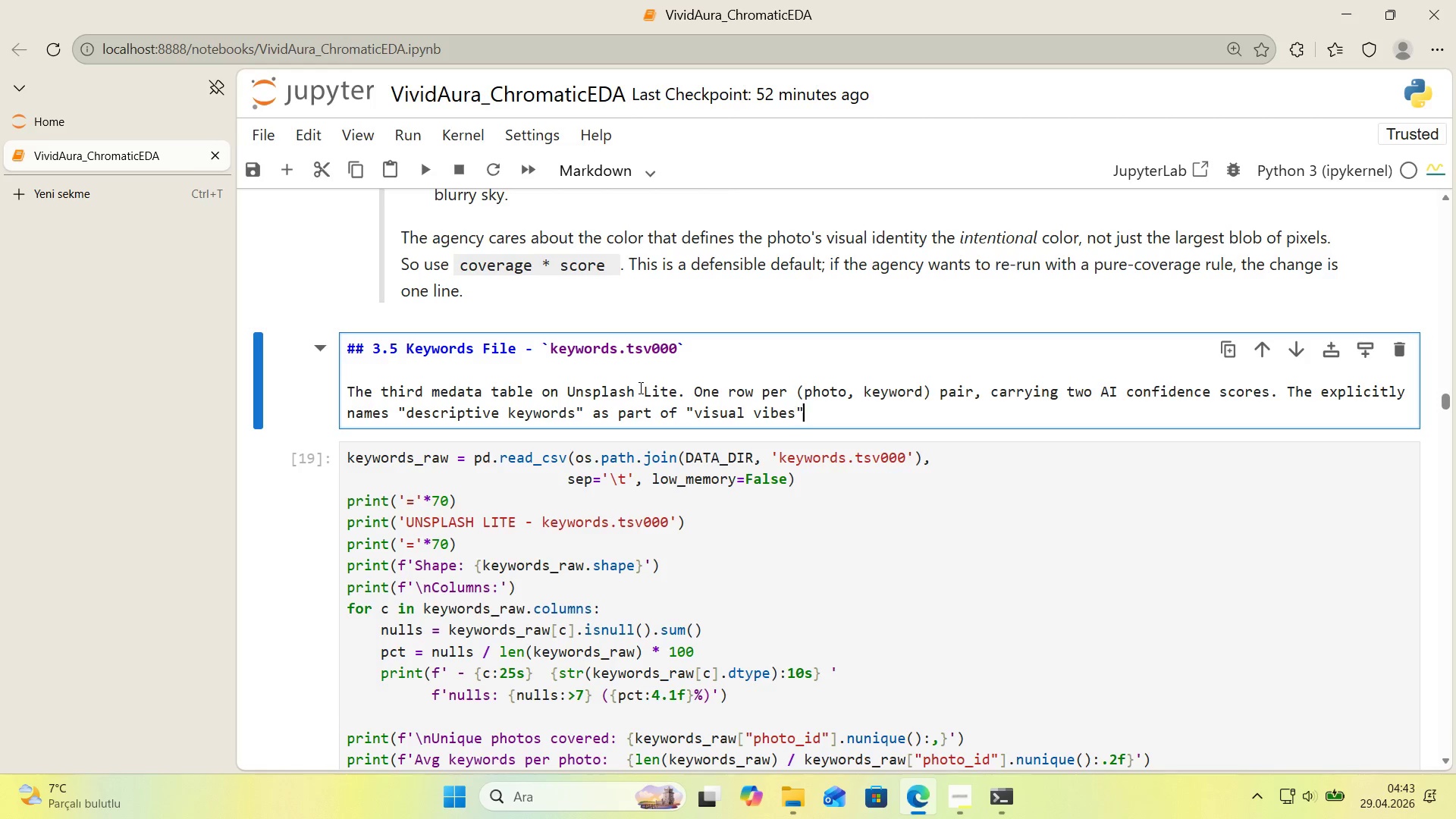 
key(ArrowRight)
 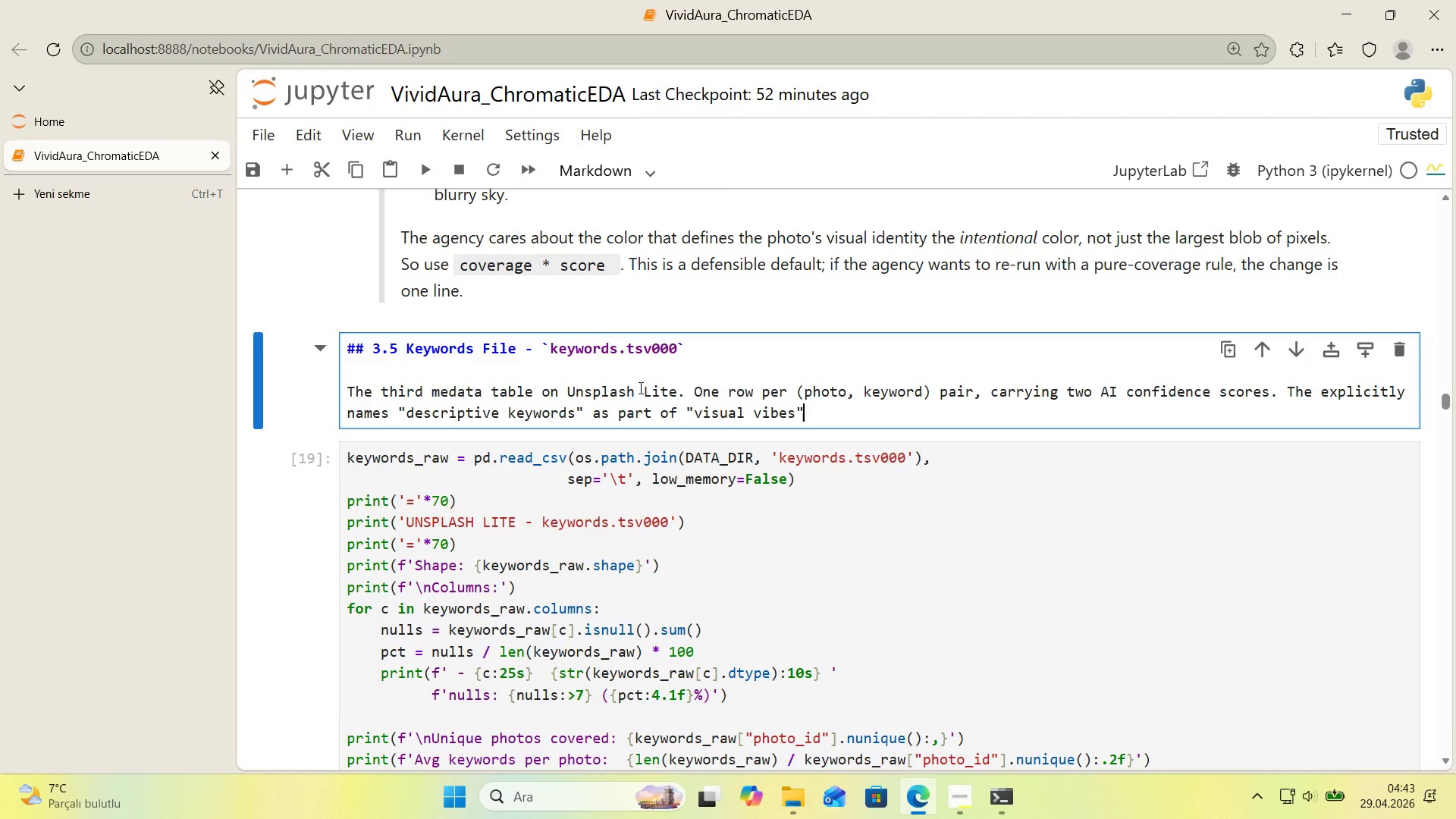 
type(, so th's f'le 's 'n scope.)
 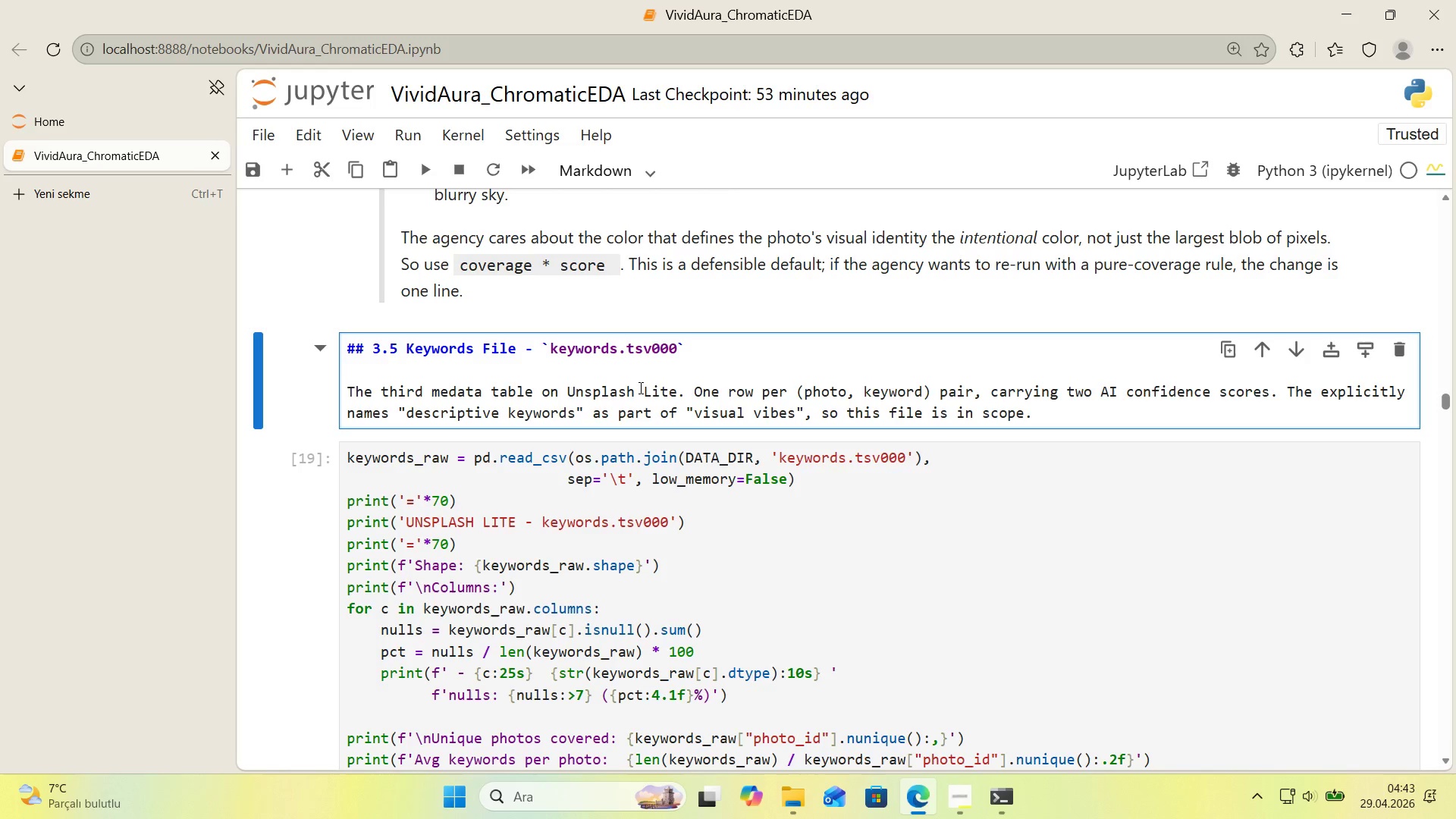 
wait(10.92)
 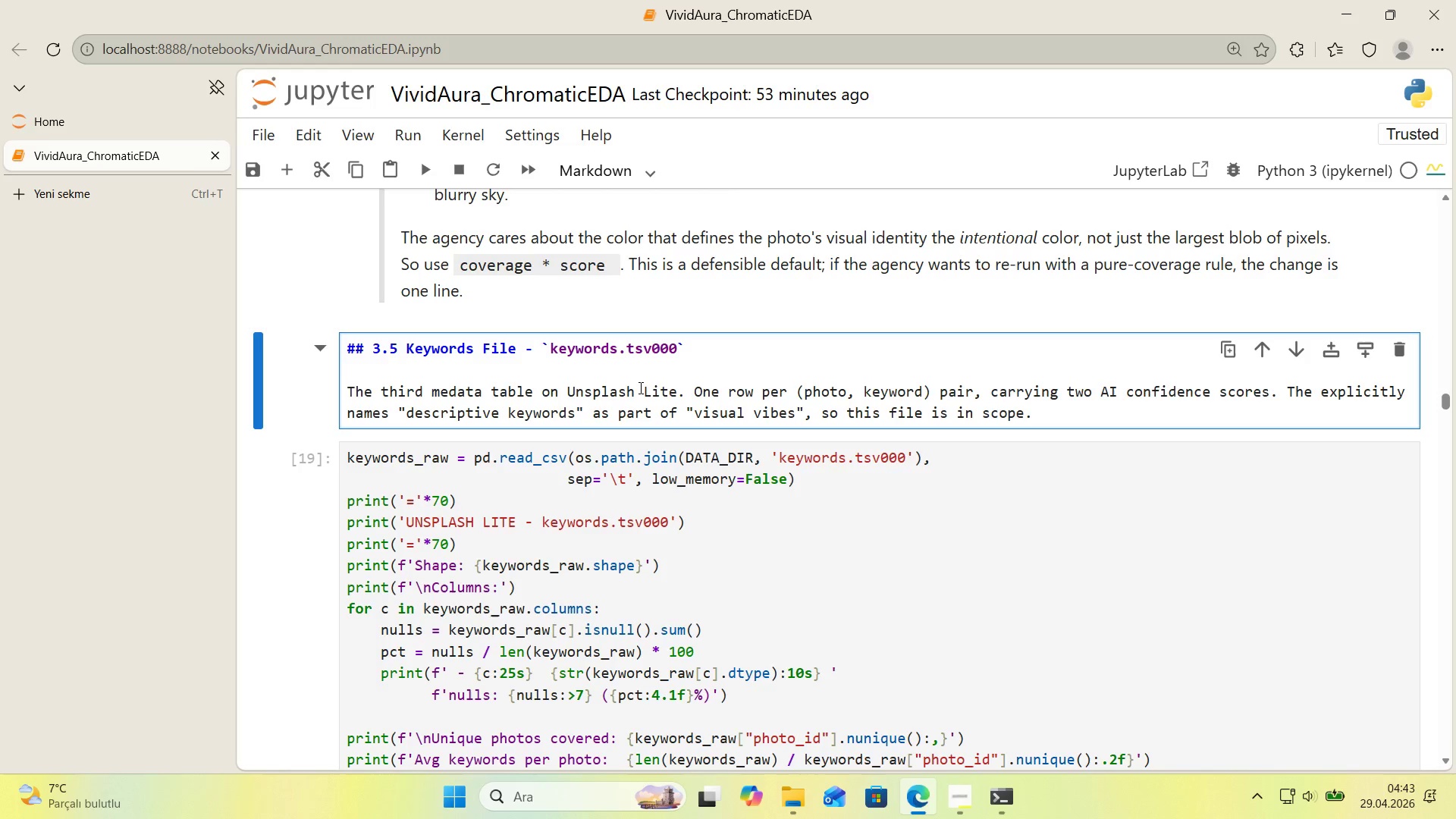 
key(Space)
 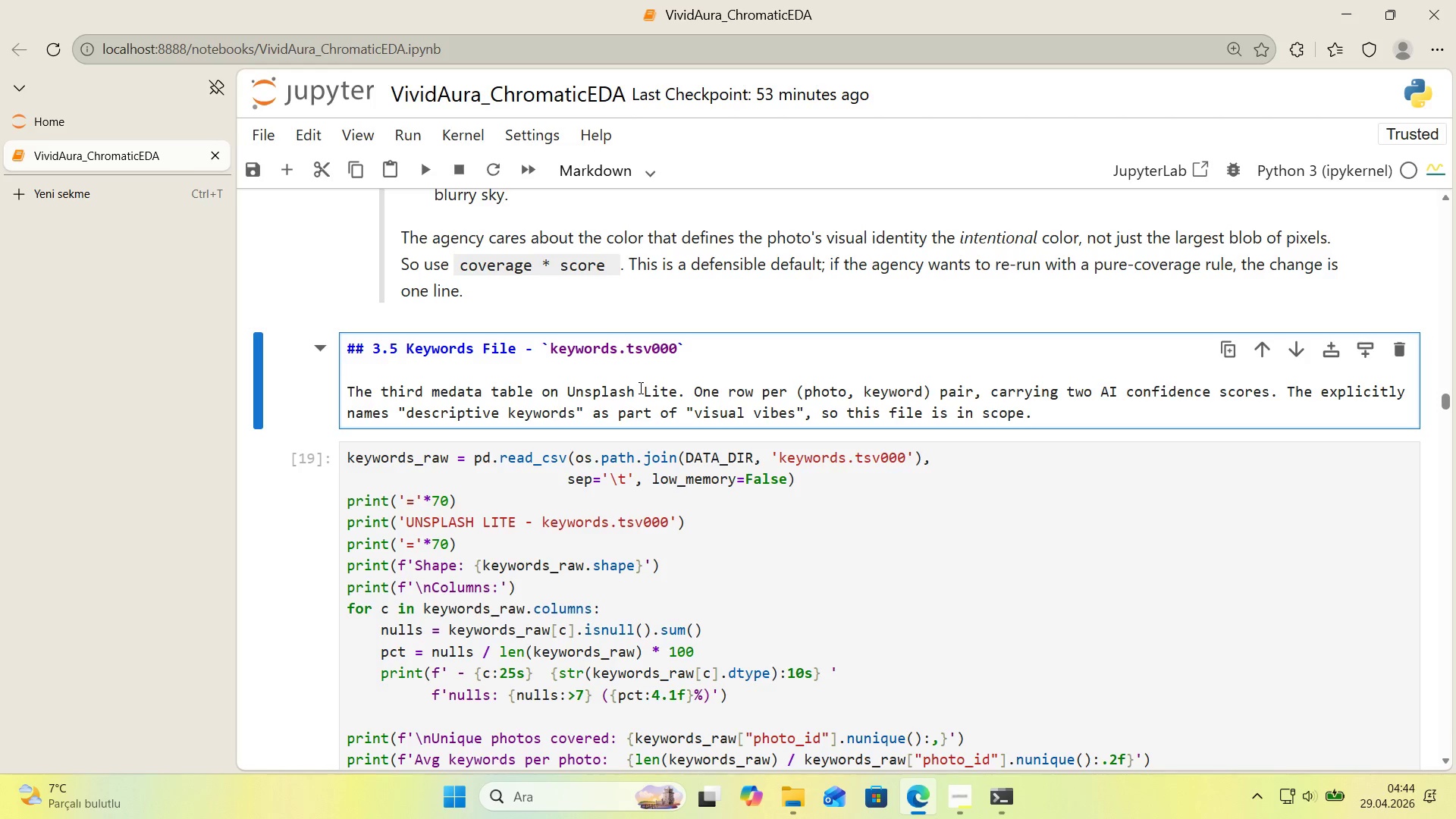 
wait(45.53)
 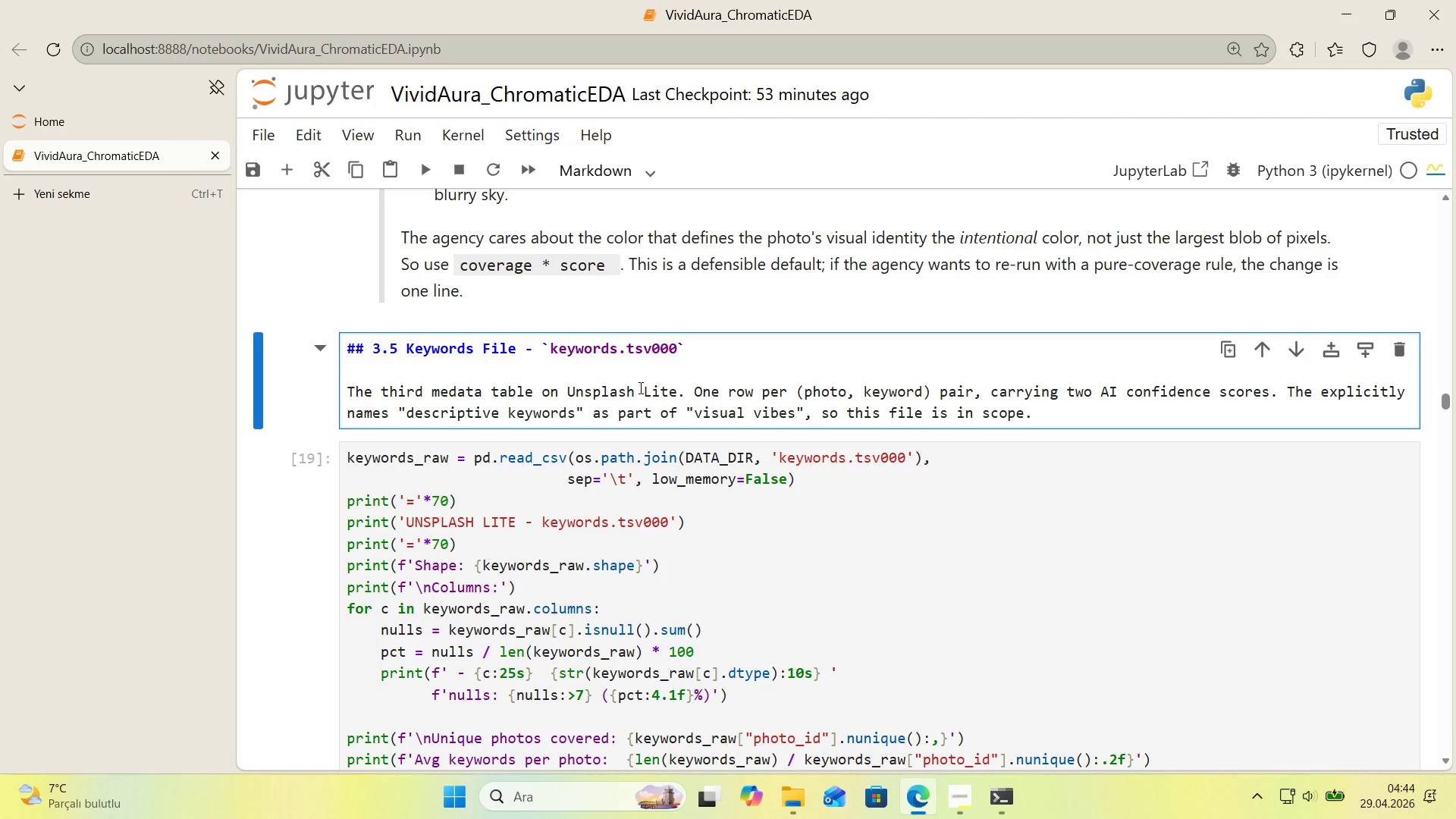 
type(Inspect the raw structure and dec'de on a conf'dence thresholds)
key(Backspace)
type(.)
 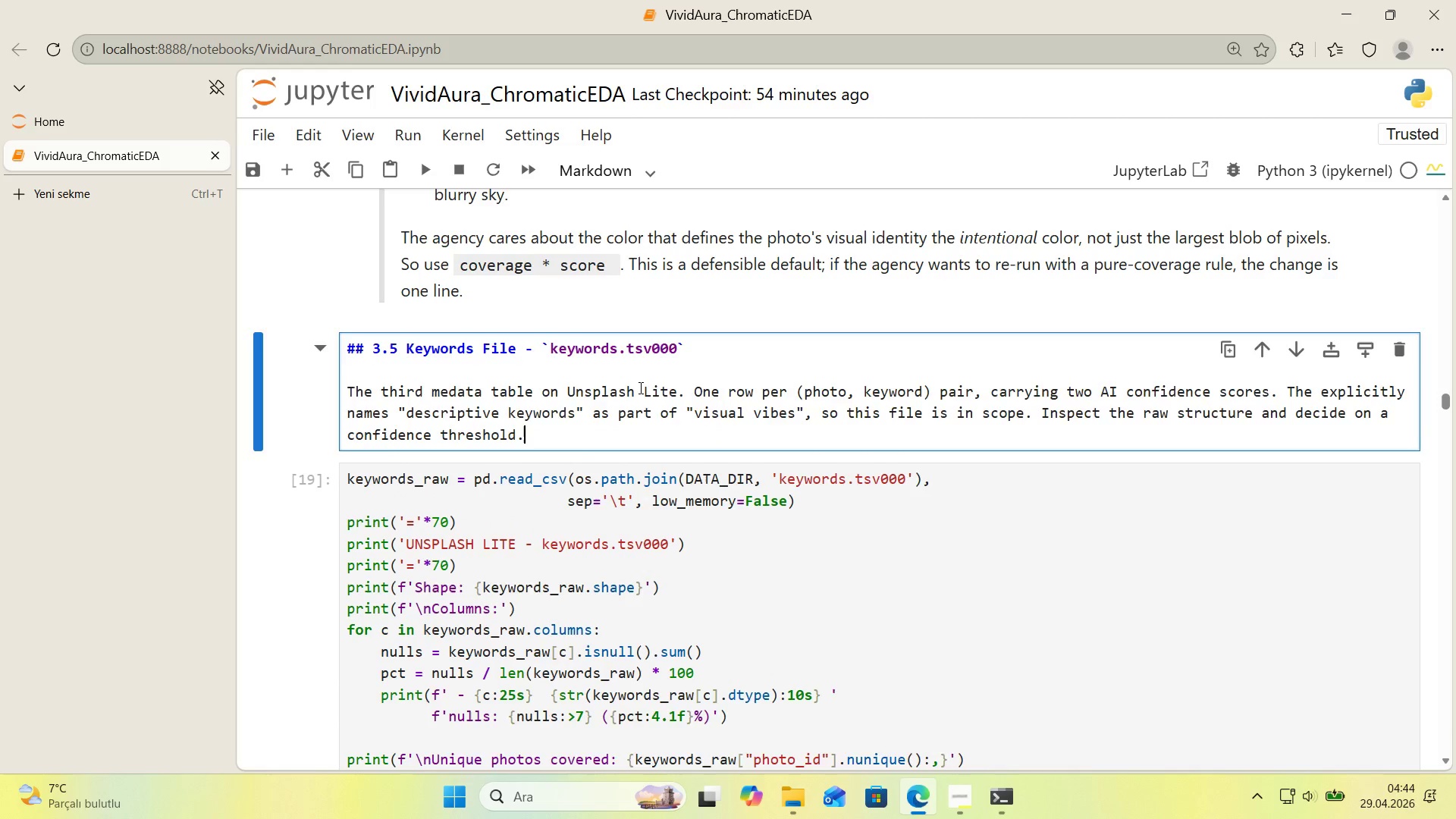 
key(Shift+Enter)
 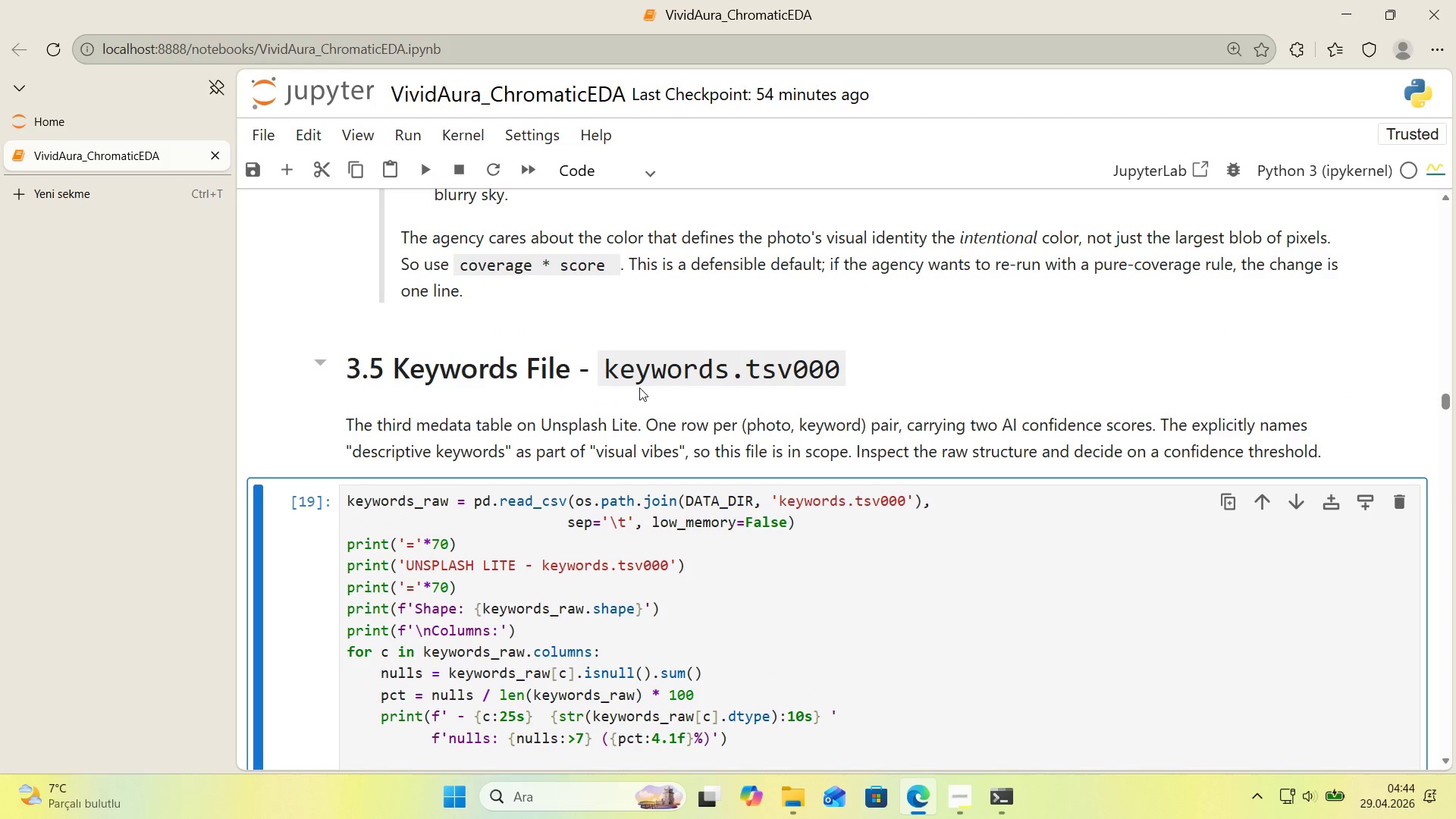 
scroll: coordinate [638, 391], scroll_direction: down, amount: 4.0
 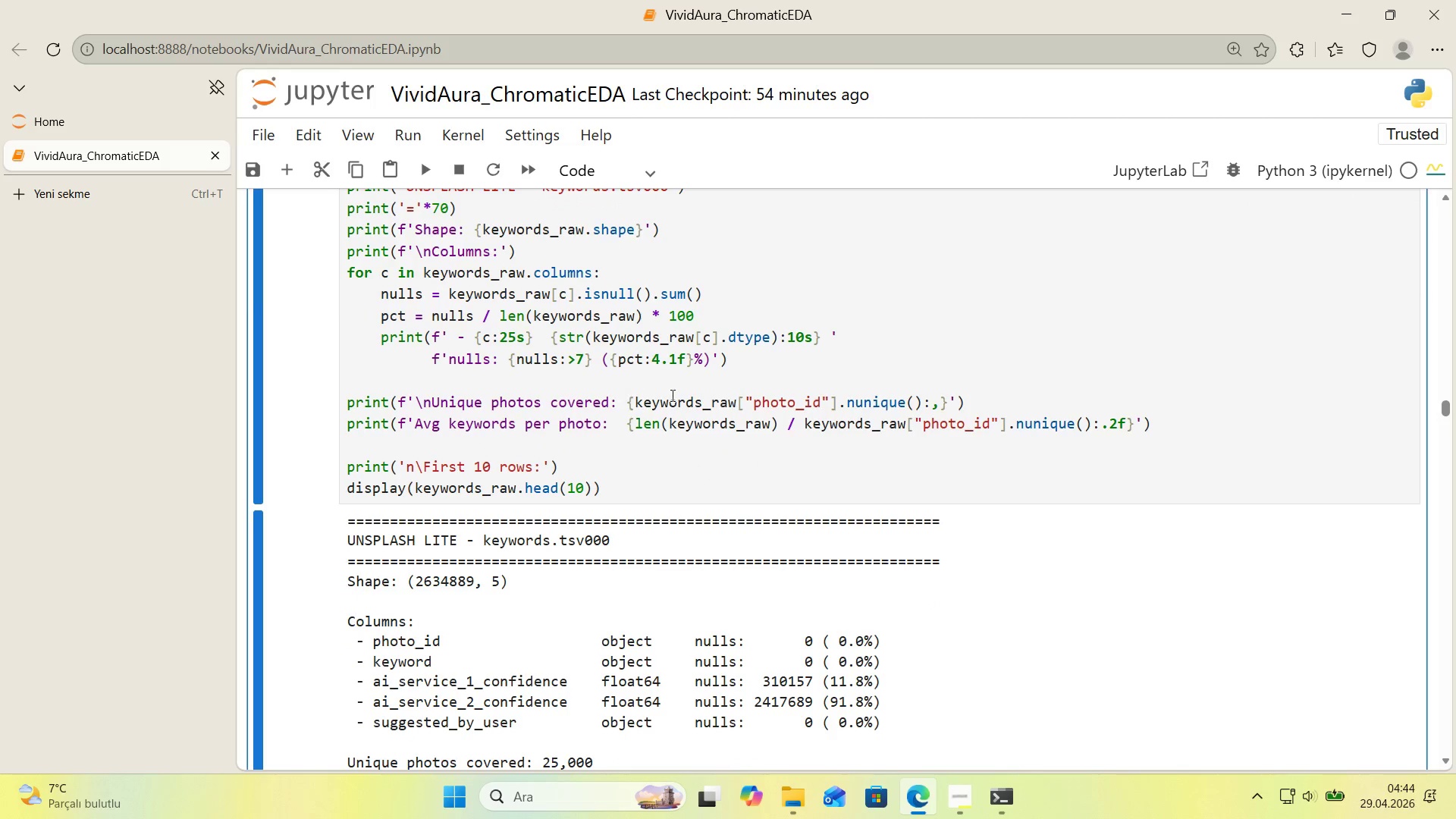 
scroll: coordinate [934, 395], scroll_direction: up, amount: 3.0
 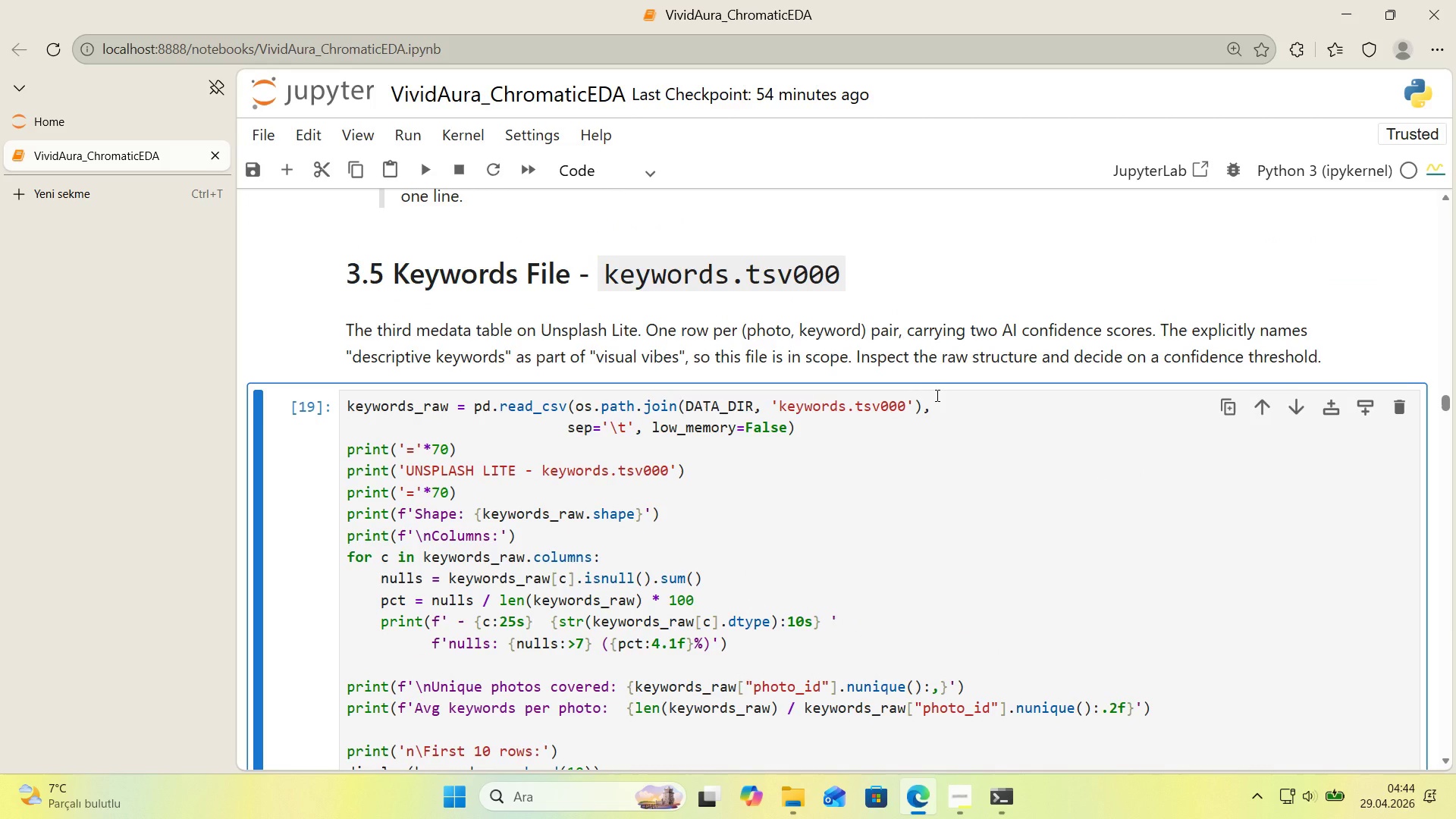 
scroll: coordinate [936, 395], scroll_direction: none, amount: 0.0
 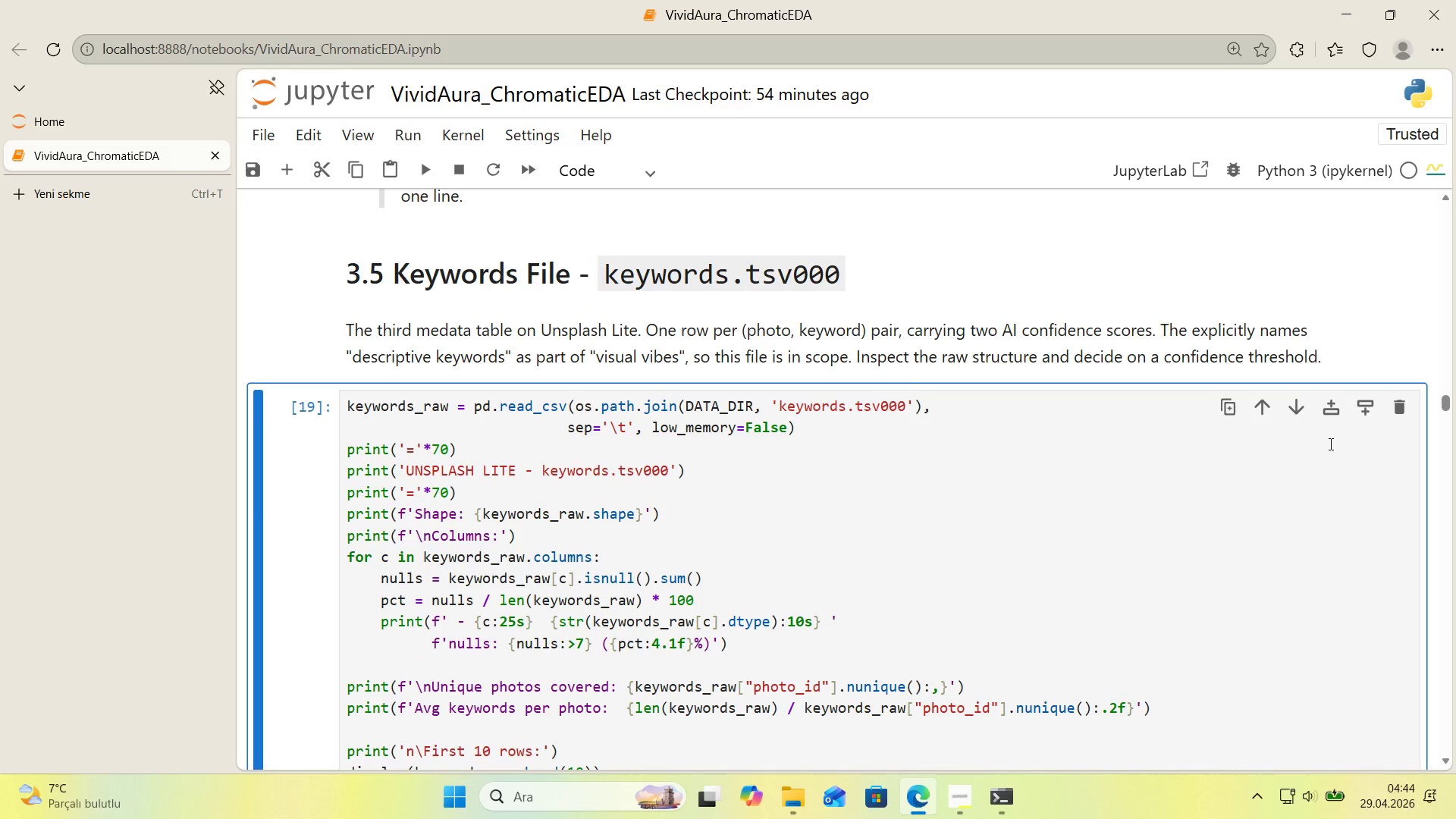 
wait(8.41)
 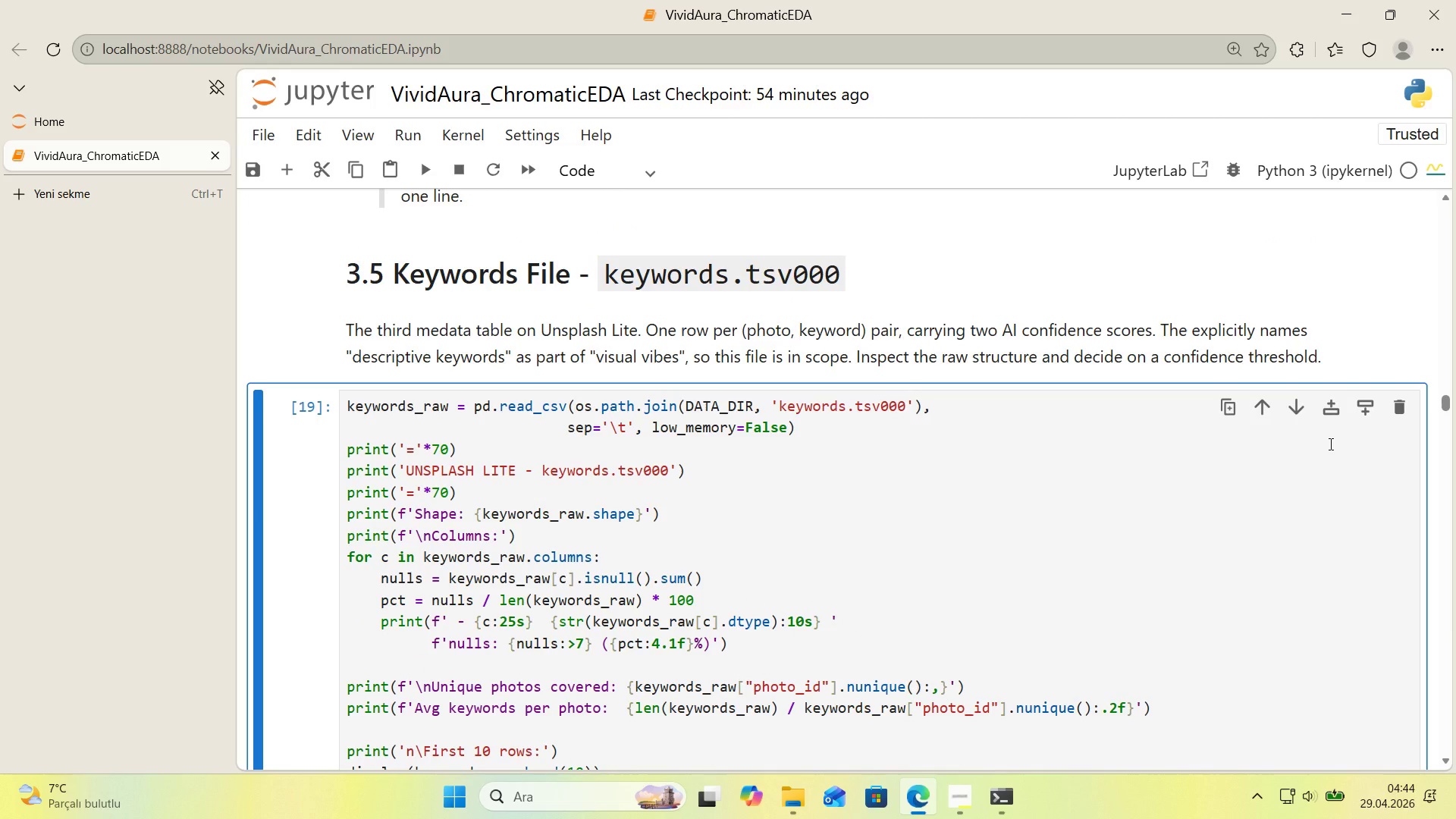 
scroll: coordinate [1397, 434], scroll_direction: down, amount: 10.0
 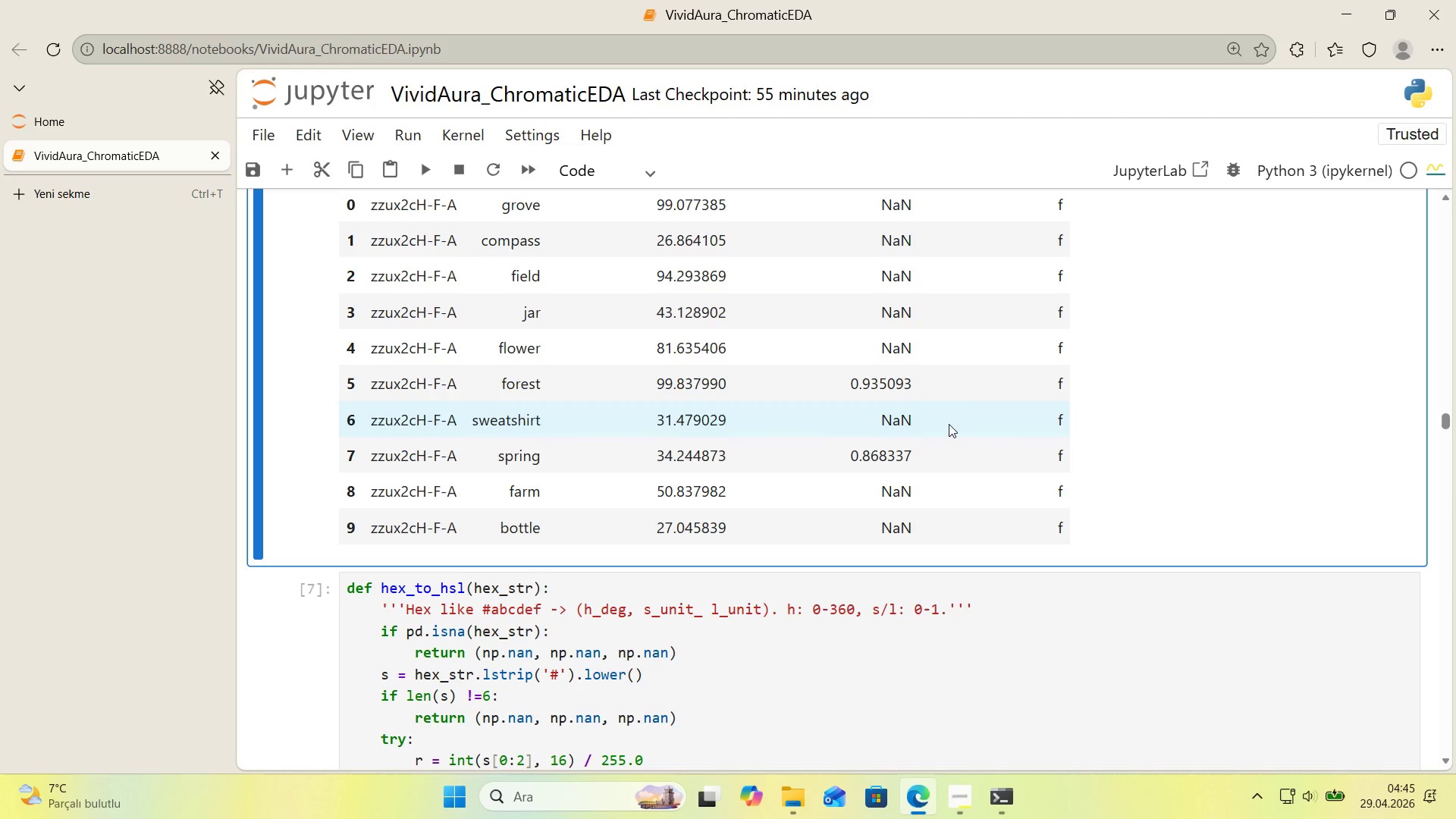 
wait(47.27)
 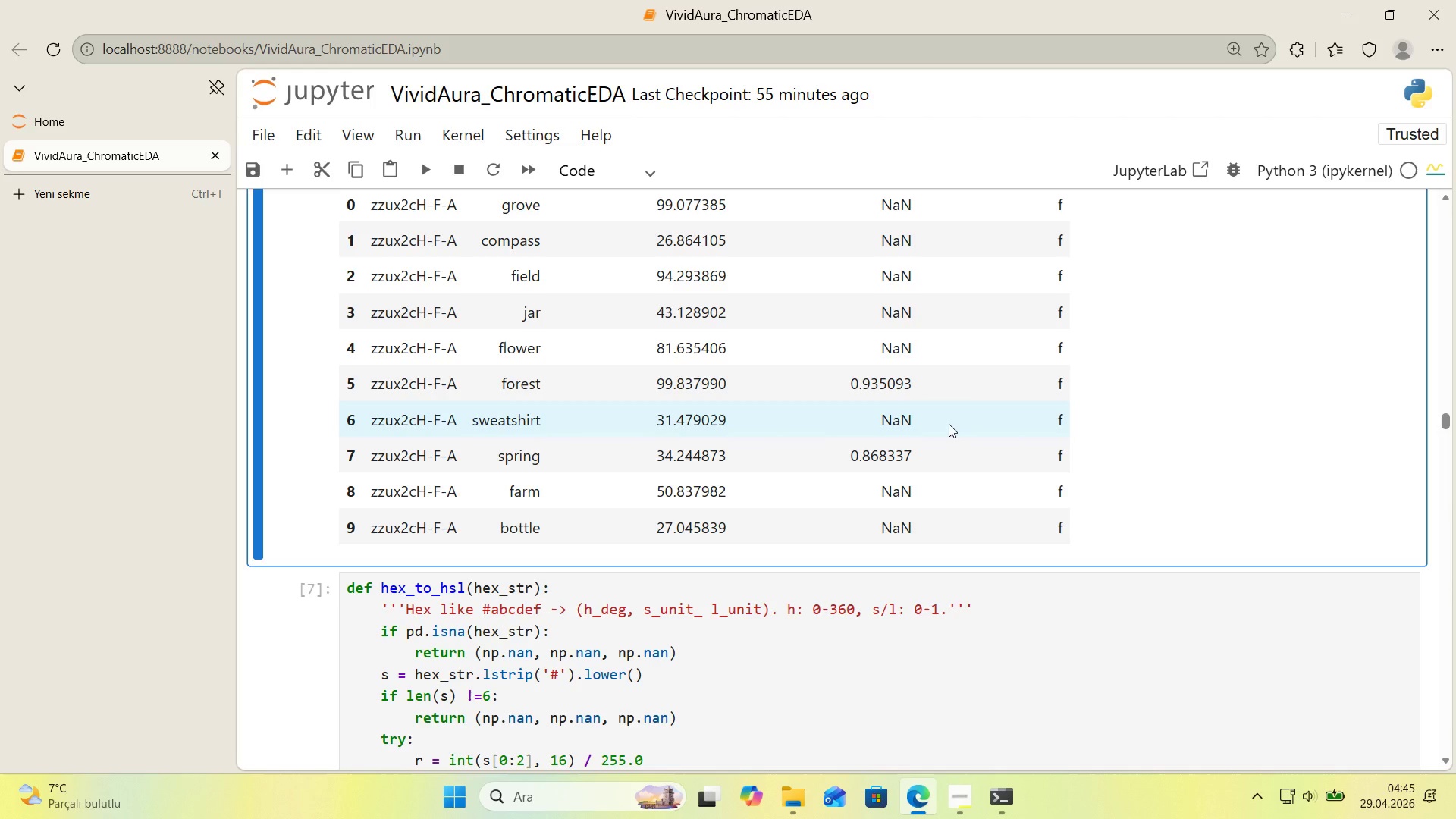 
scroll: coordinate [948, 424], scroll_direction: down, amount: 1.0
 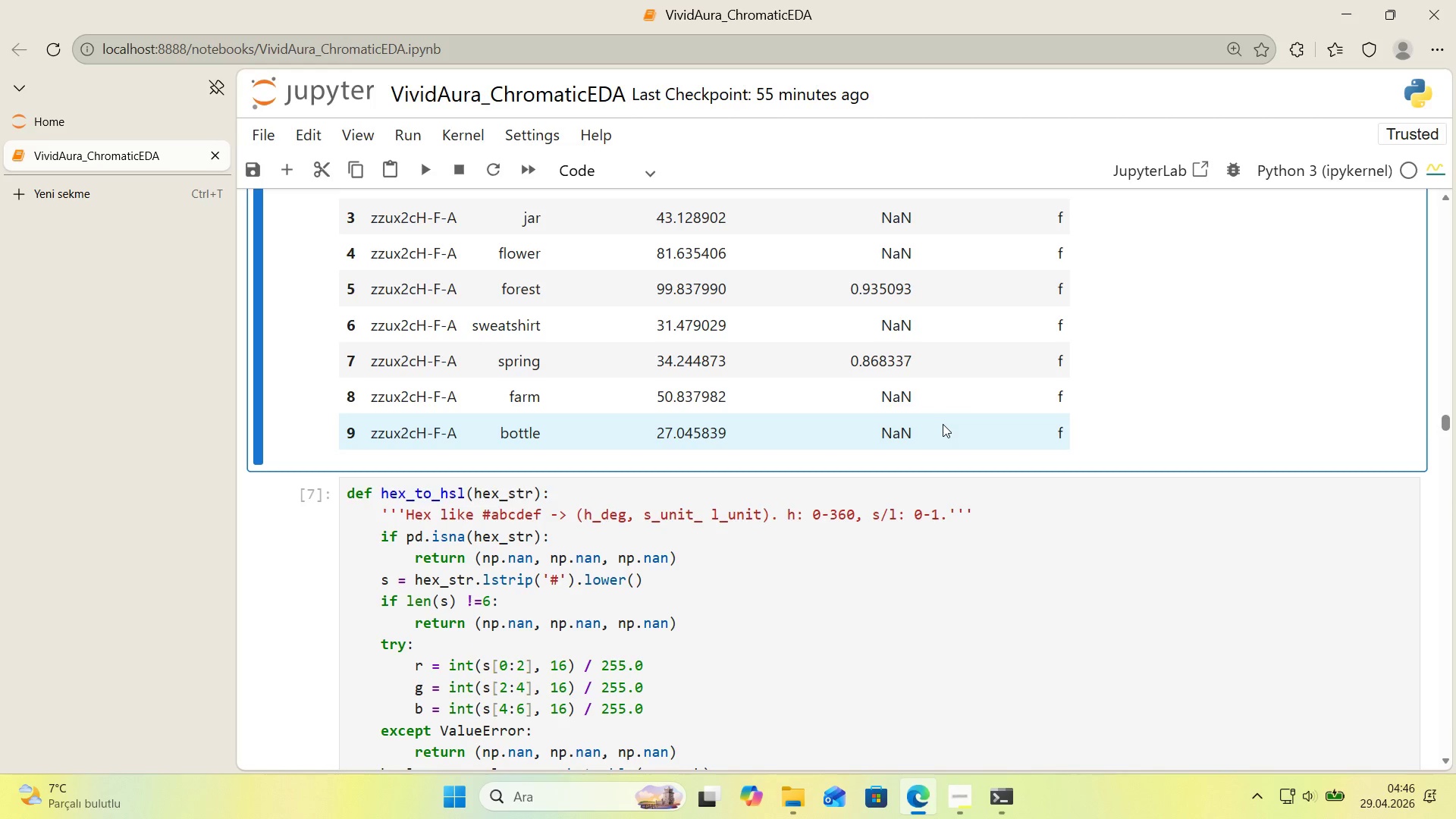 
wait(14.44)
 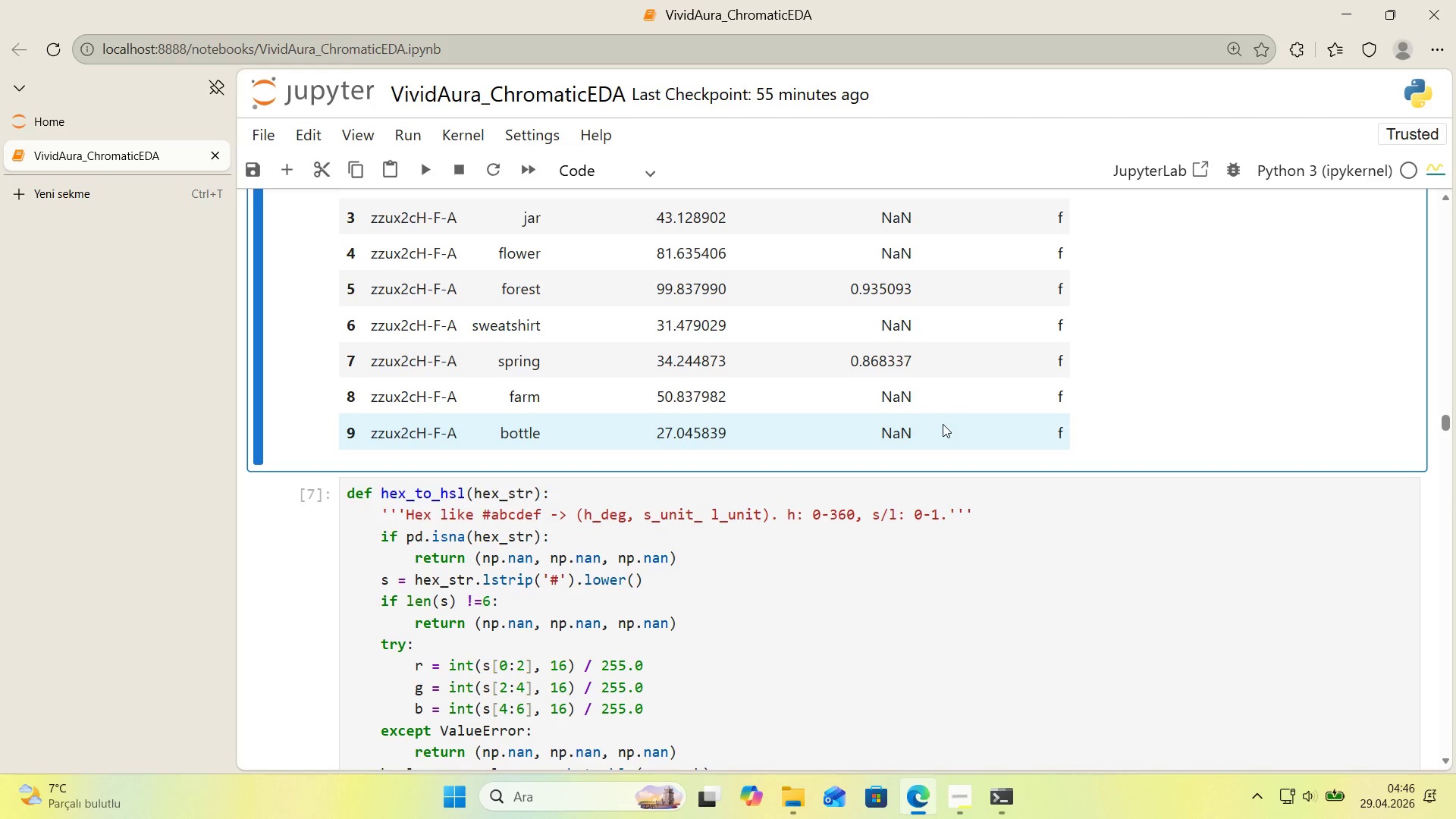 
scroll: coordinate [930, 424], scroll_direction: up, amount: 18.0
 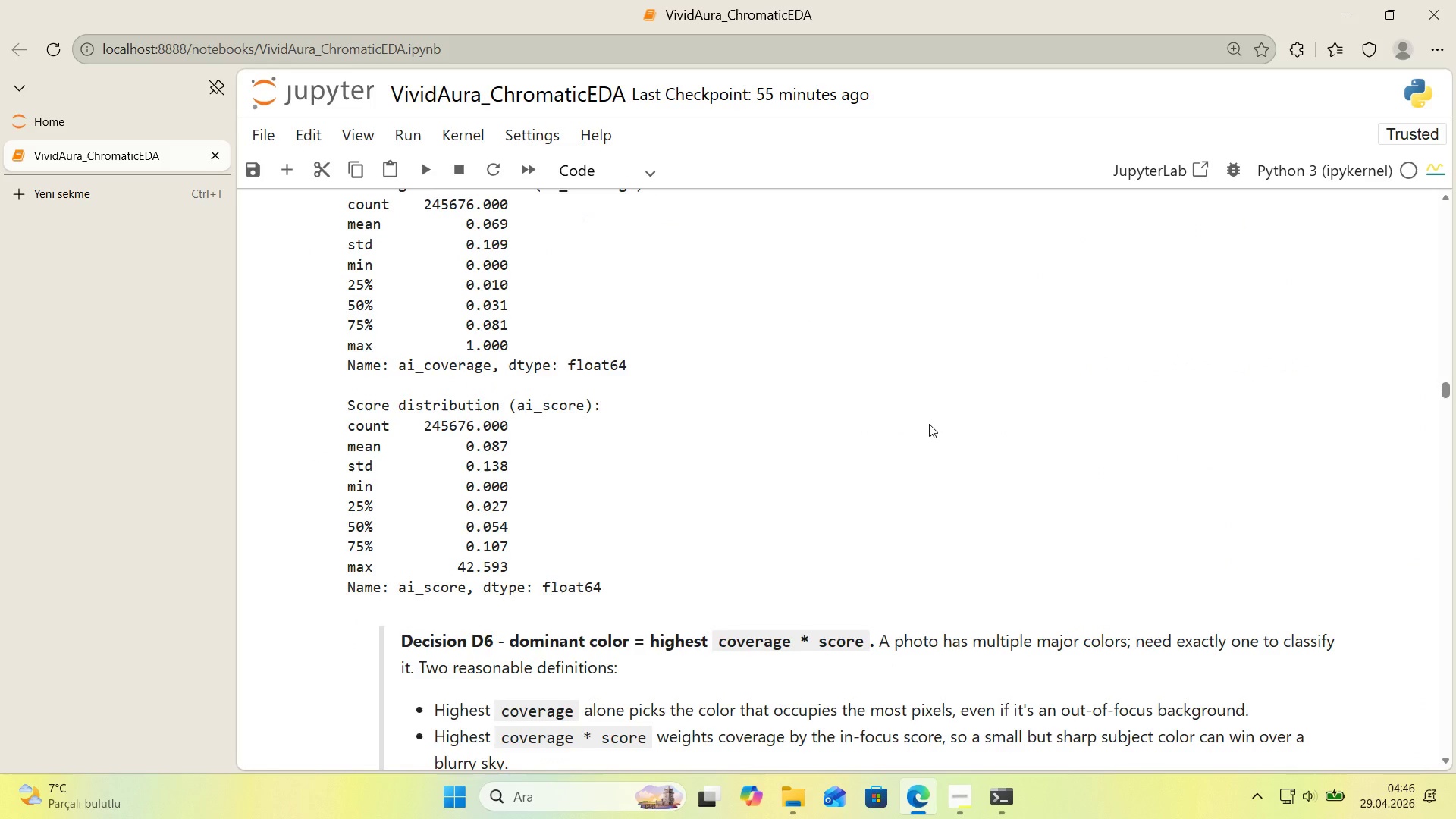 
scroll: coordinate [925, 424], scroll_direction: down, amount: 18.0
 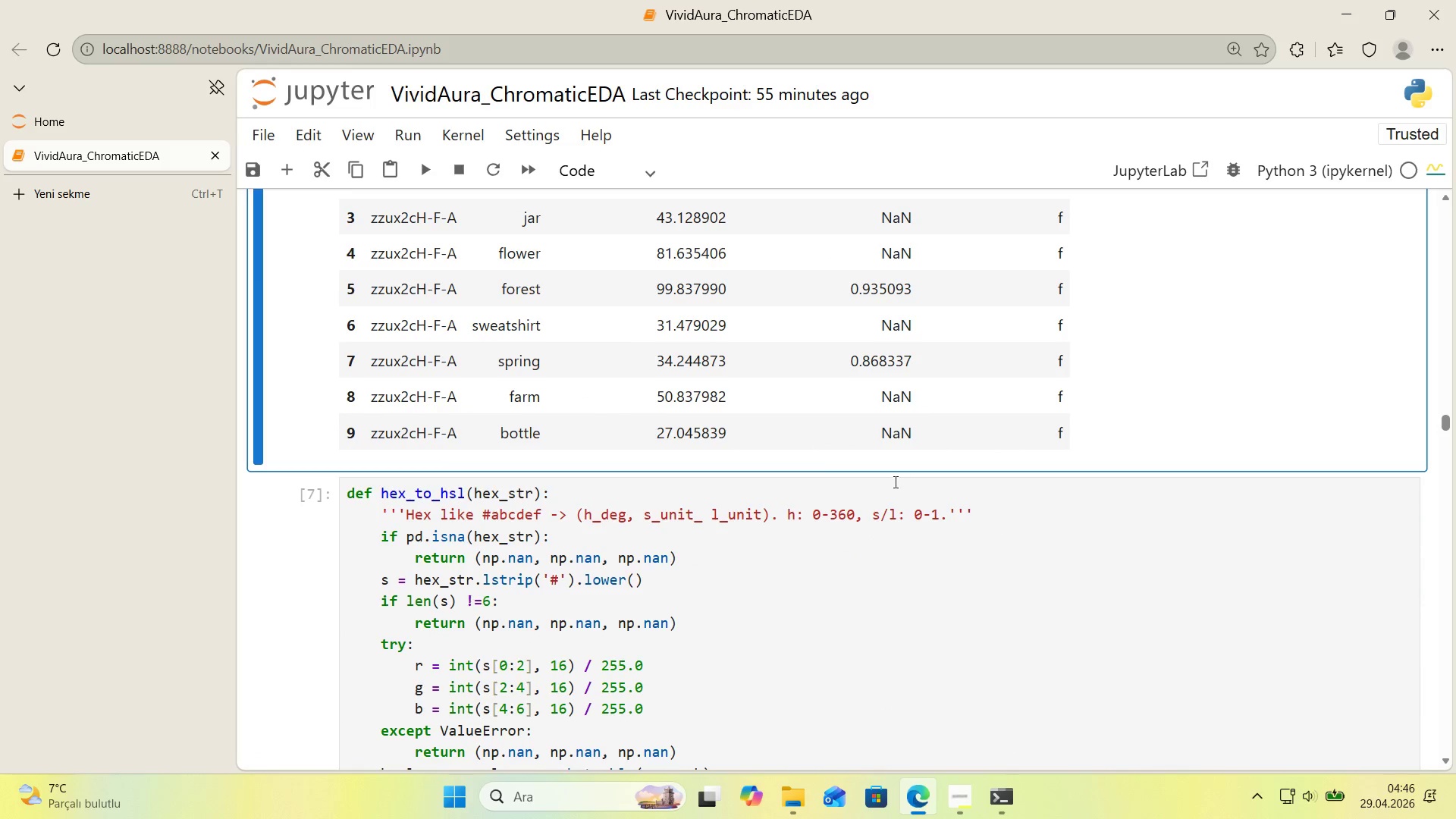 
left_click([884, 500])
 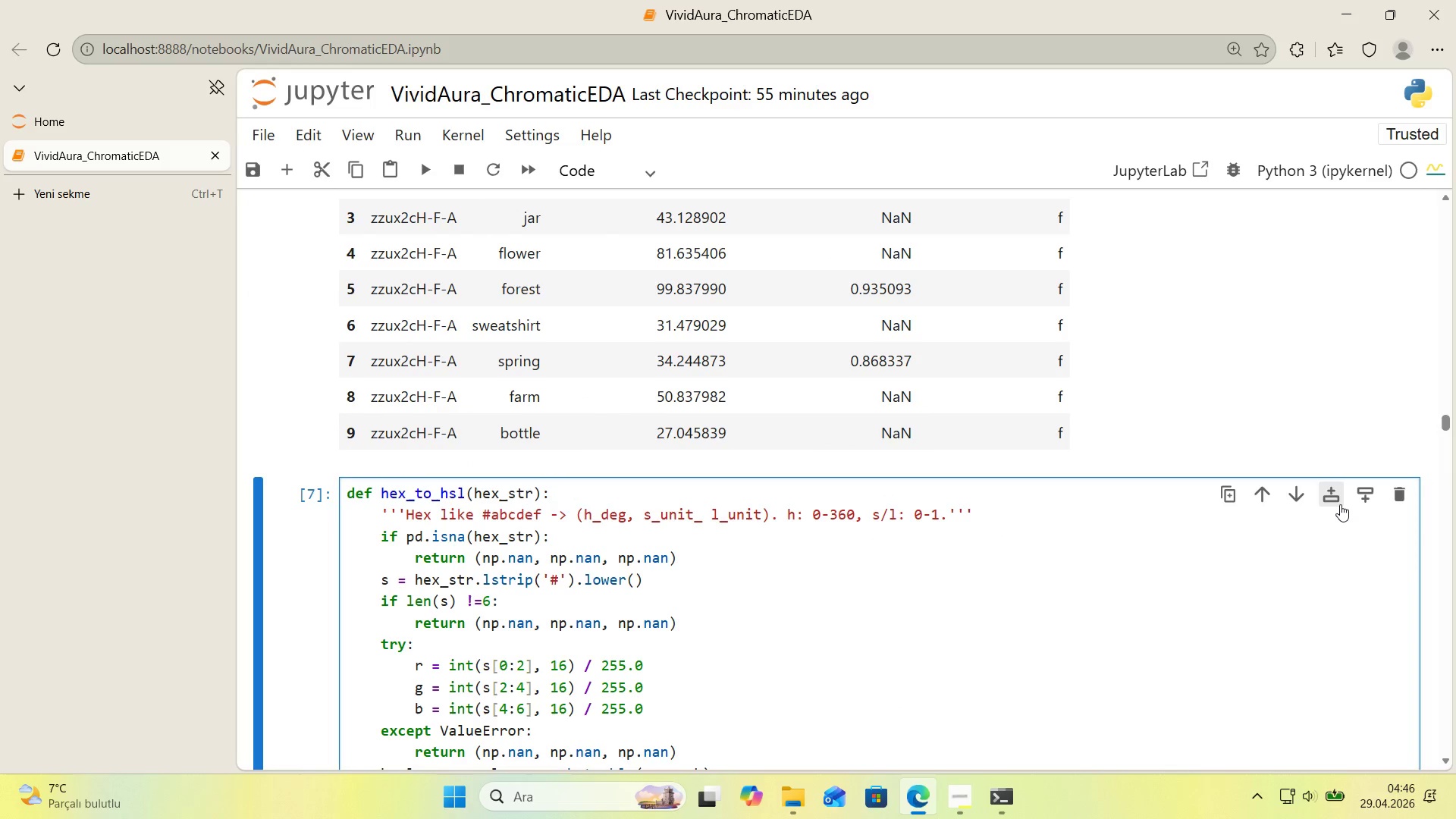 
left_click([1337, 504])
 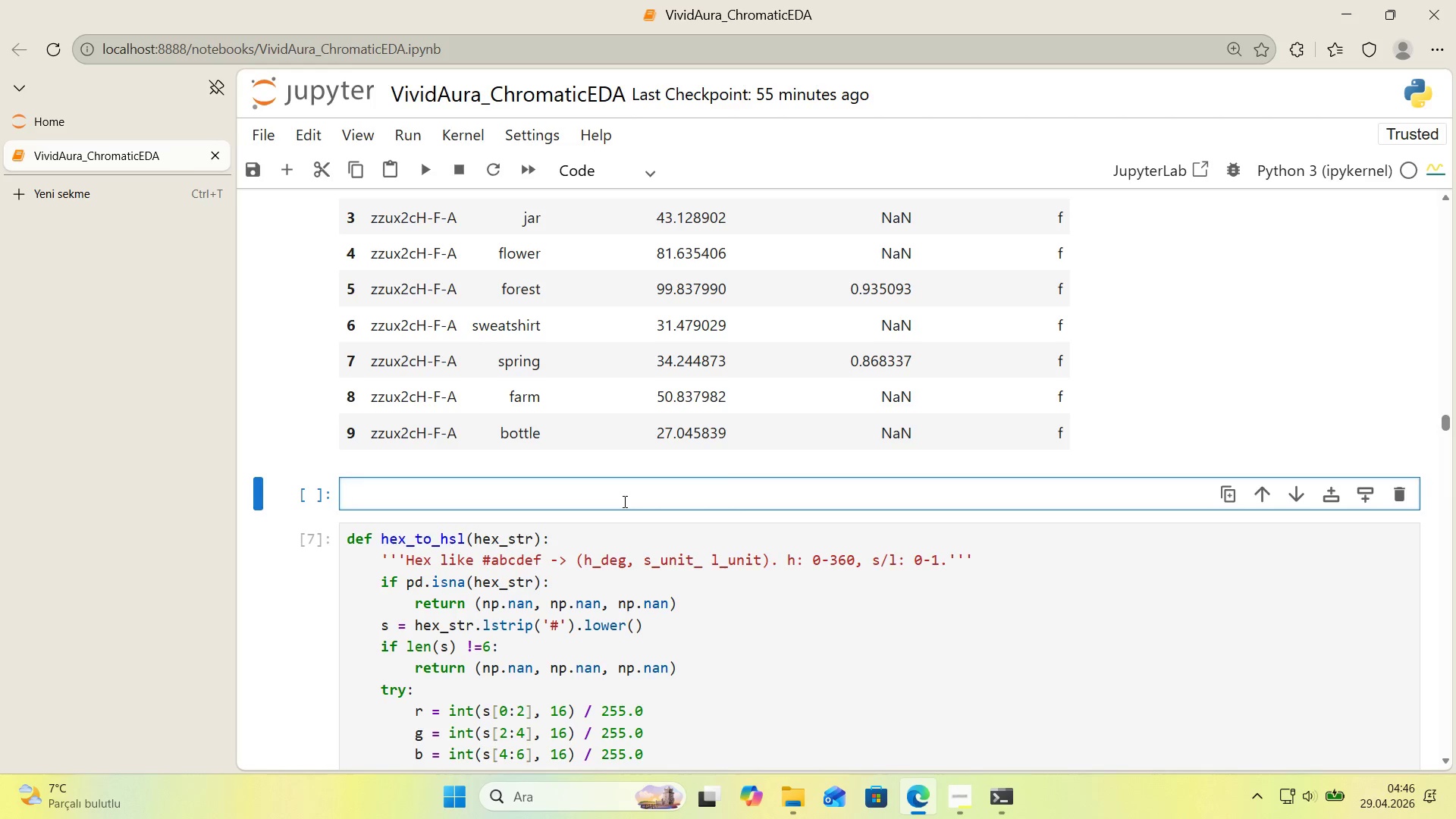 
wait(6.39)
 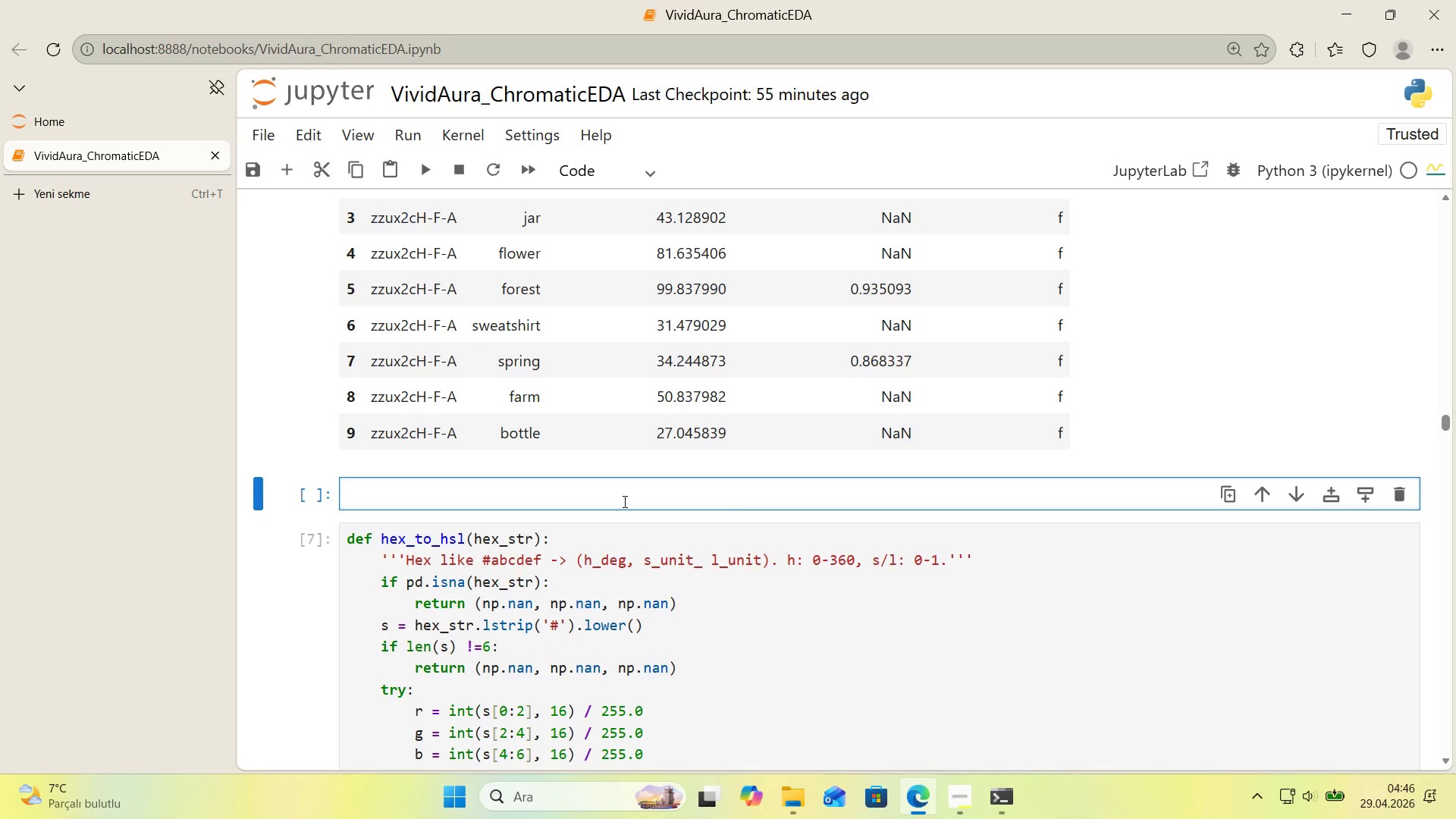 
scroll: coordinate [623, 501], scroll_direction: up, amount: 5.0
 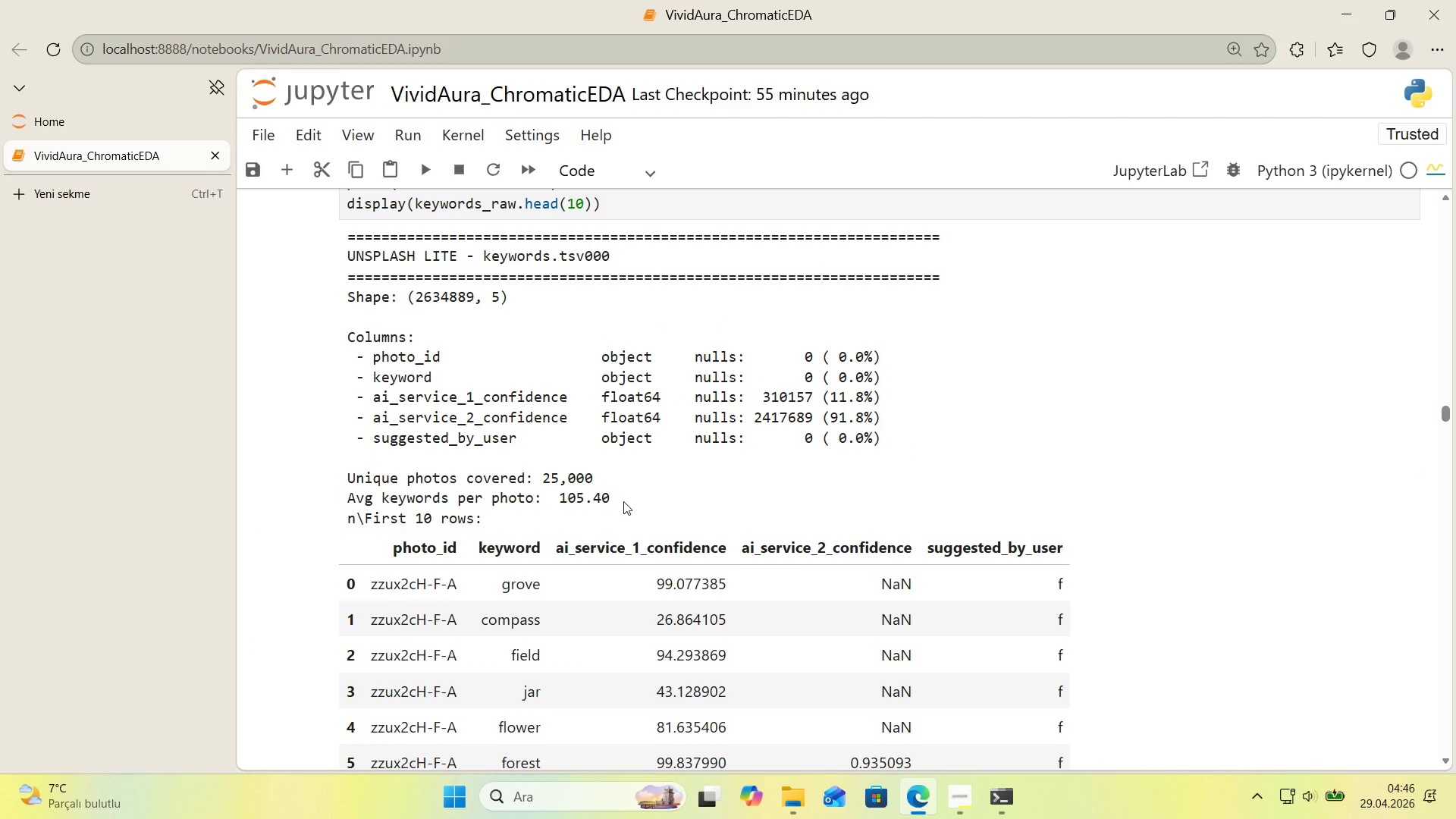 
scroll: coordinate [623, 501], scroll_direction: down, amount: 3.0
 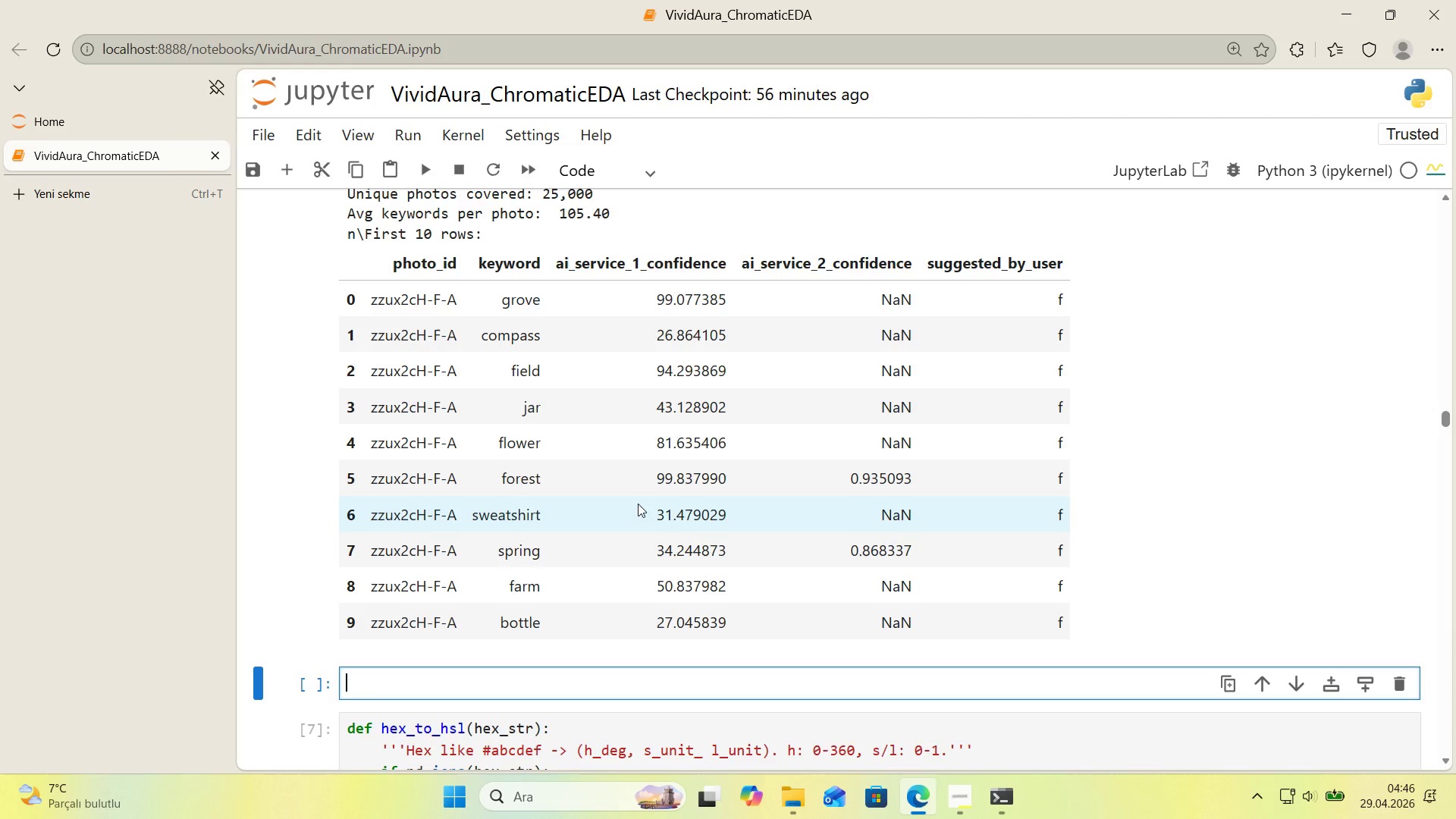 
wait(15.47)
 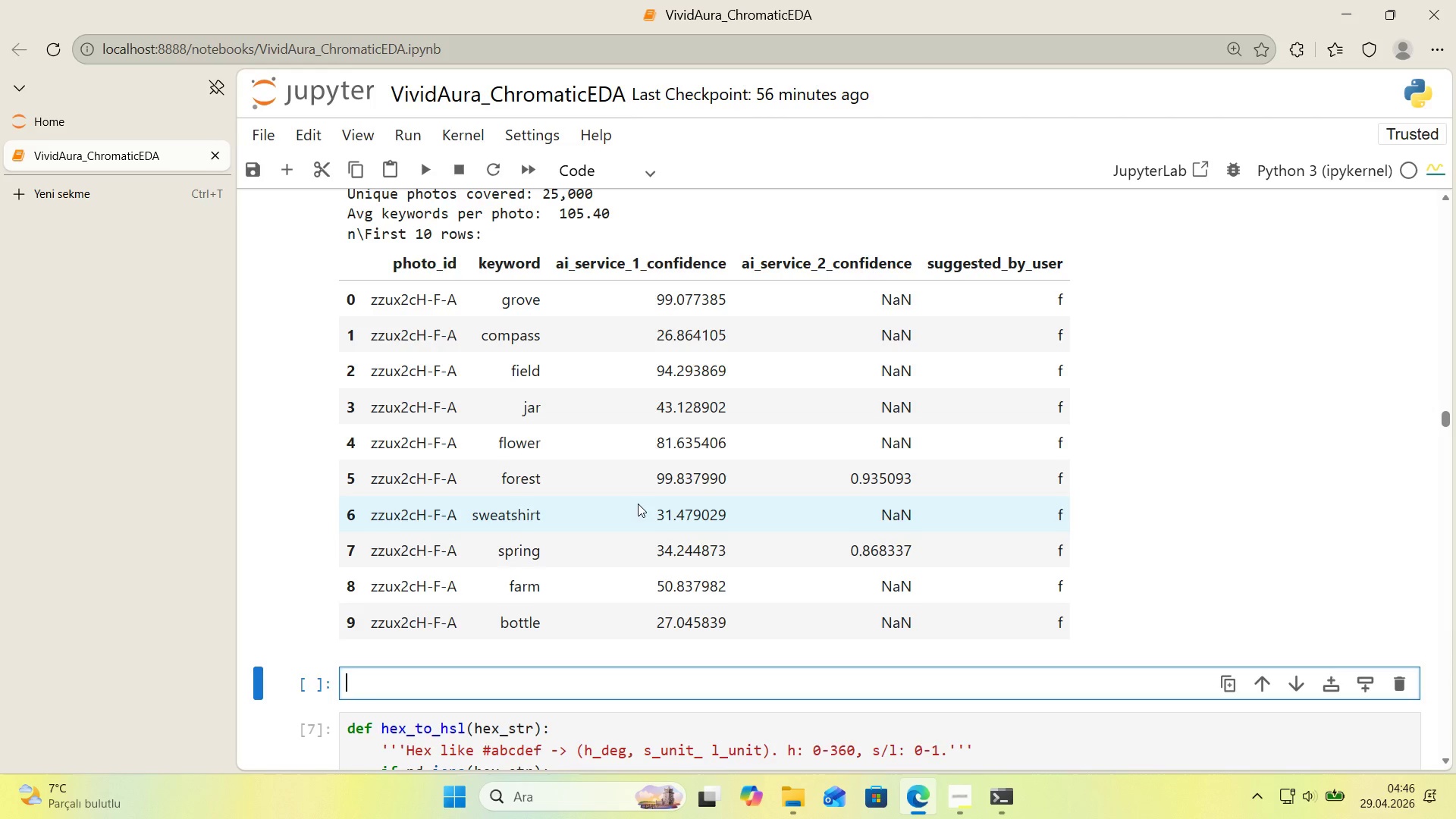 
scroll: coordinate [650, 504], scroll_direction: up, amount: 1.0
 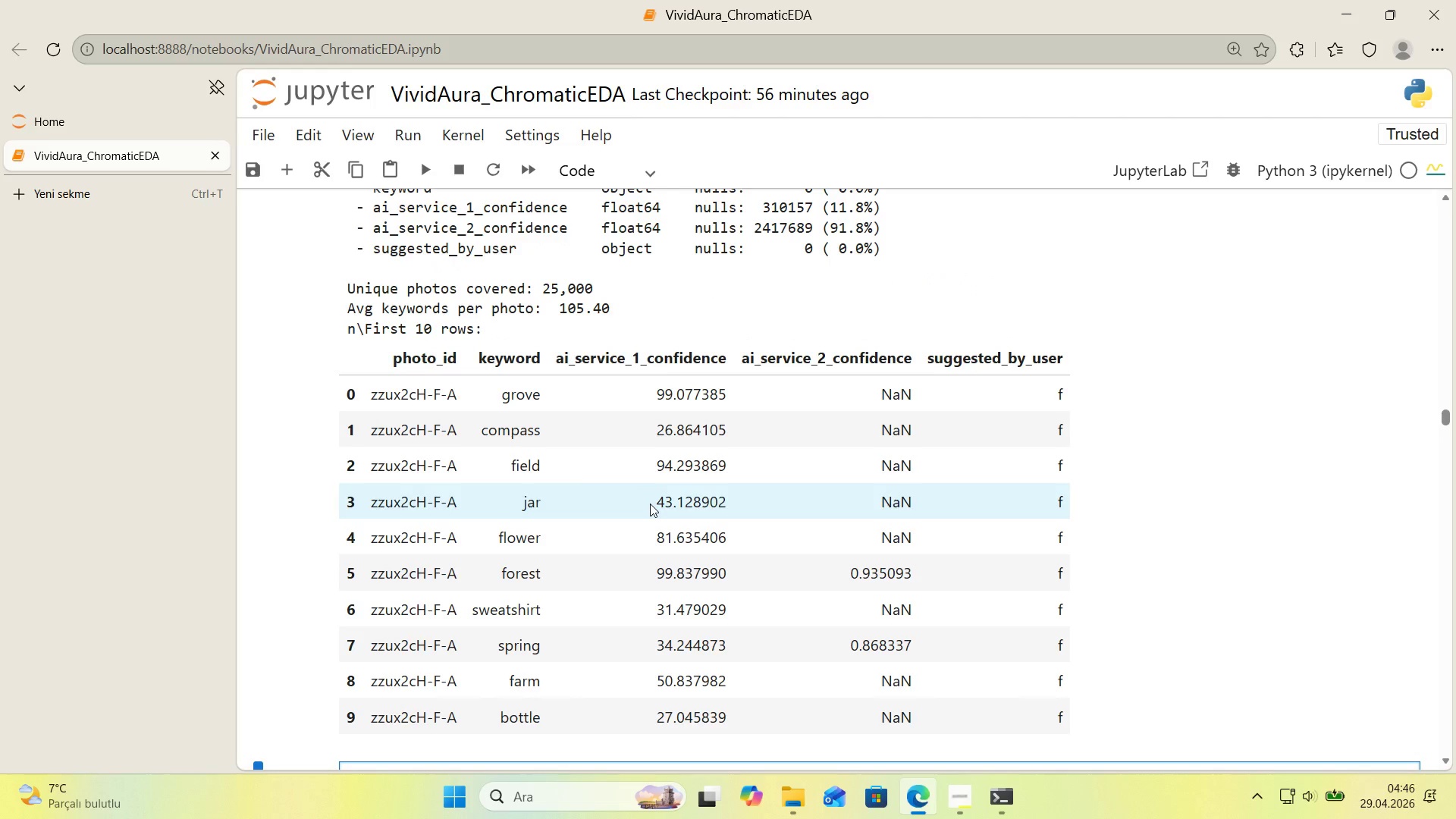 
scroll: coordinate [702, 479], scroll_direction: down, amount: 1.0
 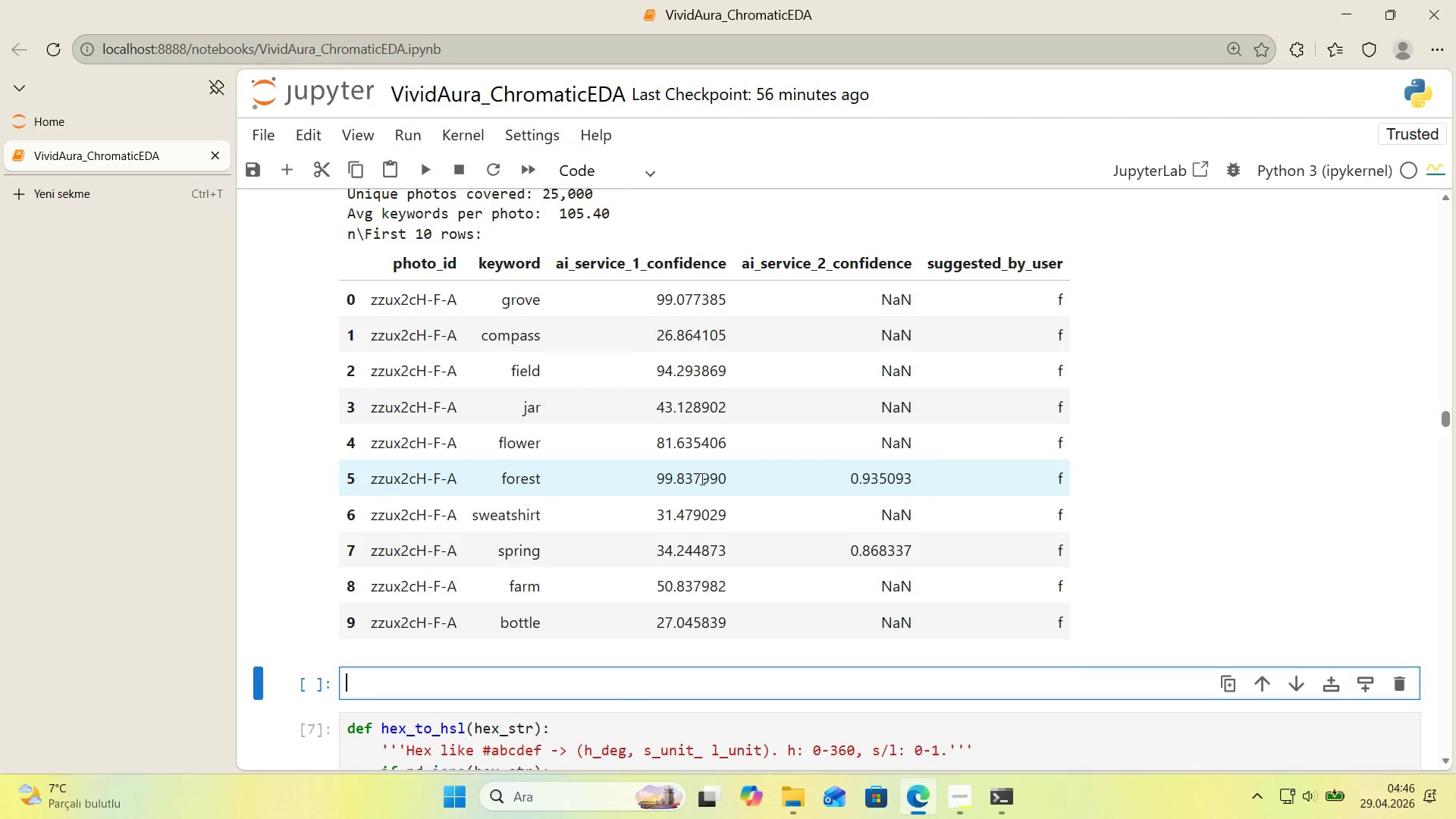 
scroll: coordinate [701, 479], scroll_direction: up, amount: 8.0
 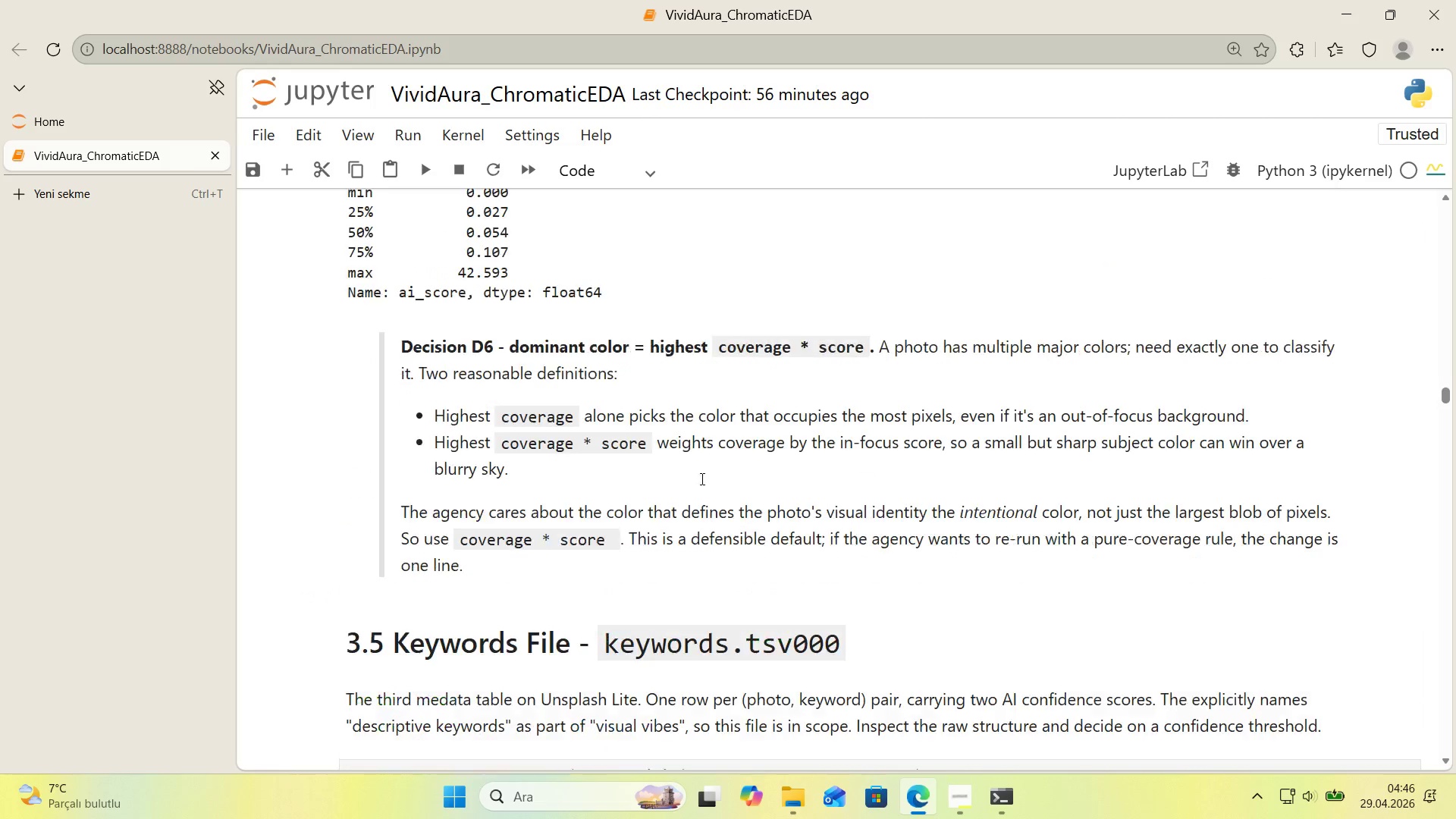 
scroll: coordinate [701, 479], scroll_direction: down, amount: 12.0
 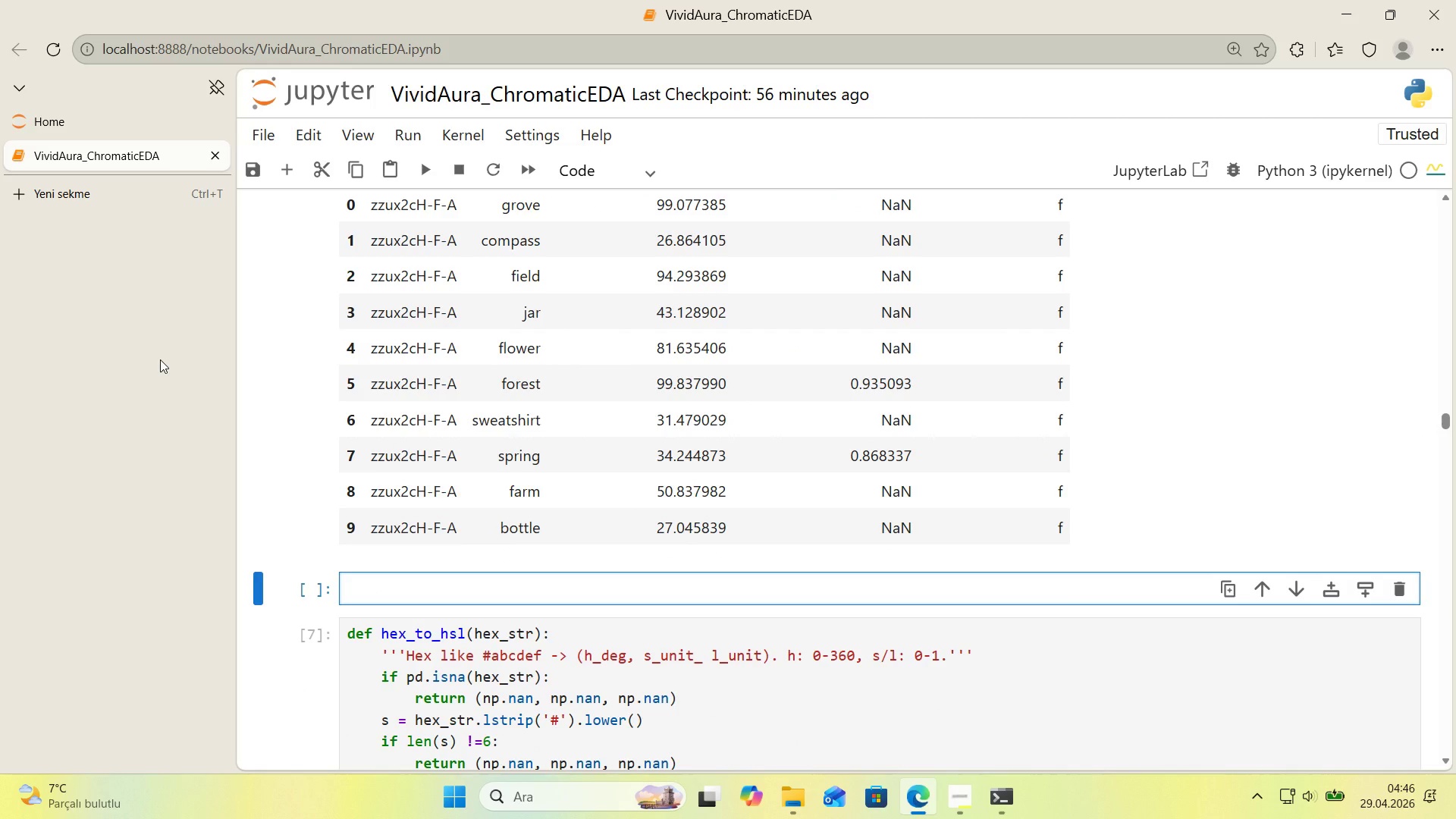 
type(The)
key(Backspace)
key(Backspace)
key(Backspace)
key(Backspace)
 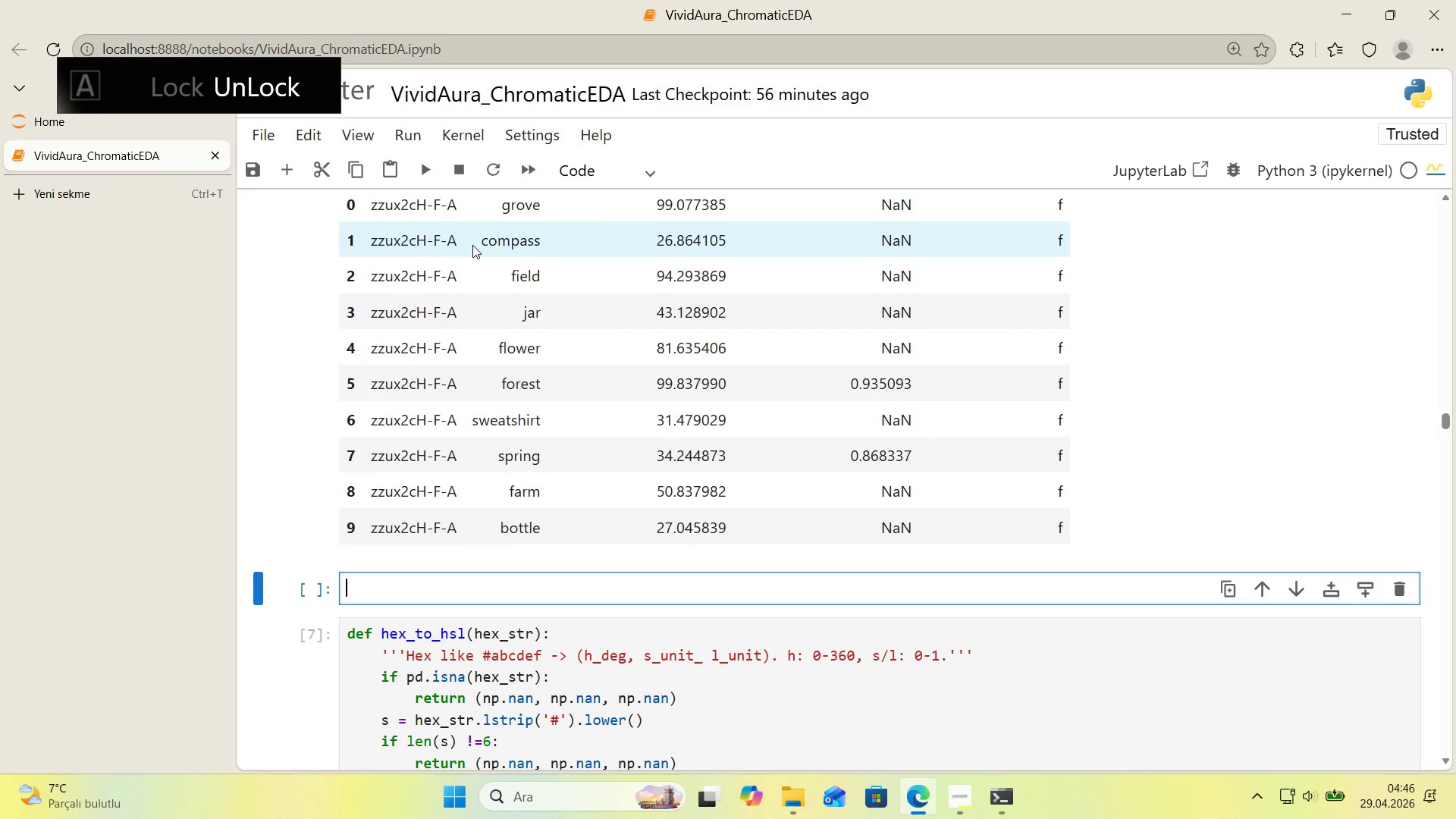 
left_click([613, 175])
 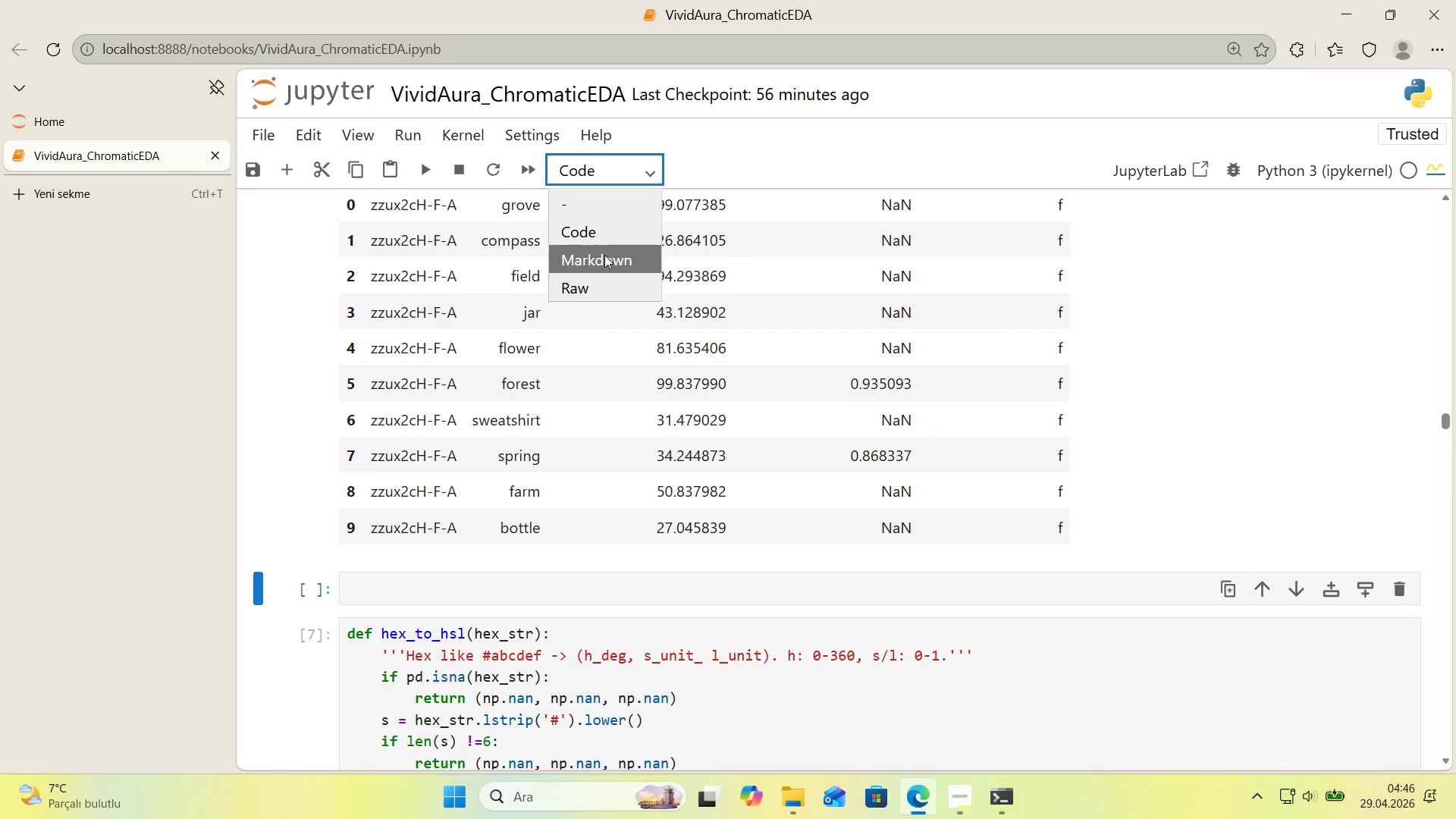 
left_click([605, 256])
 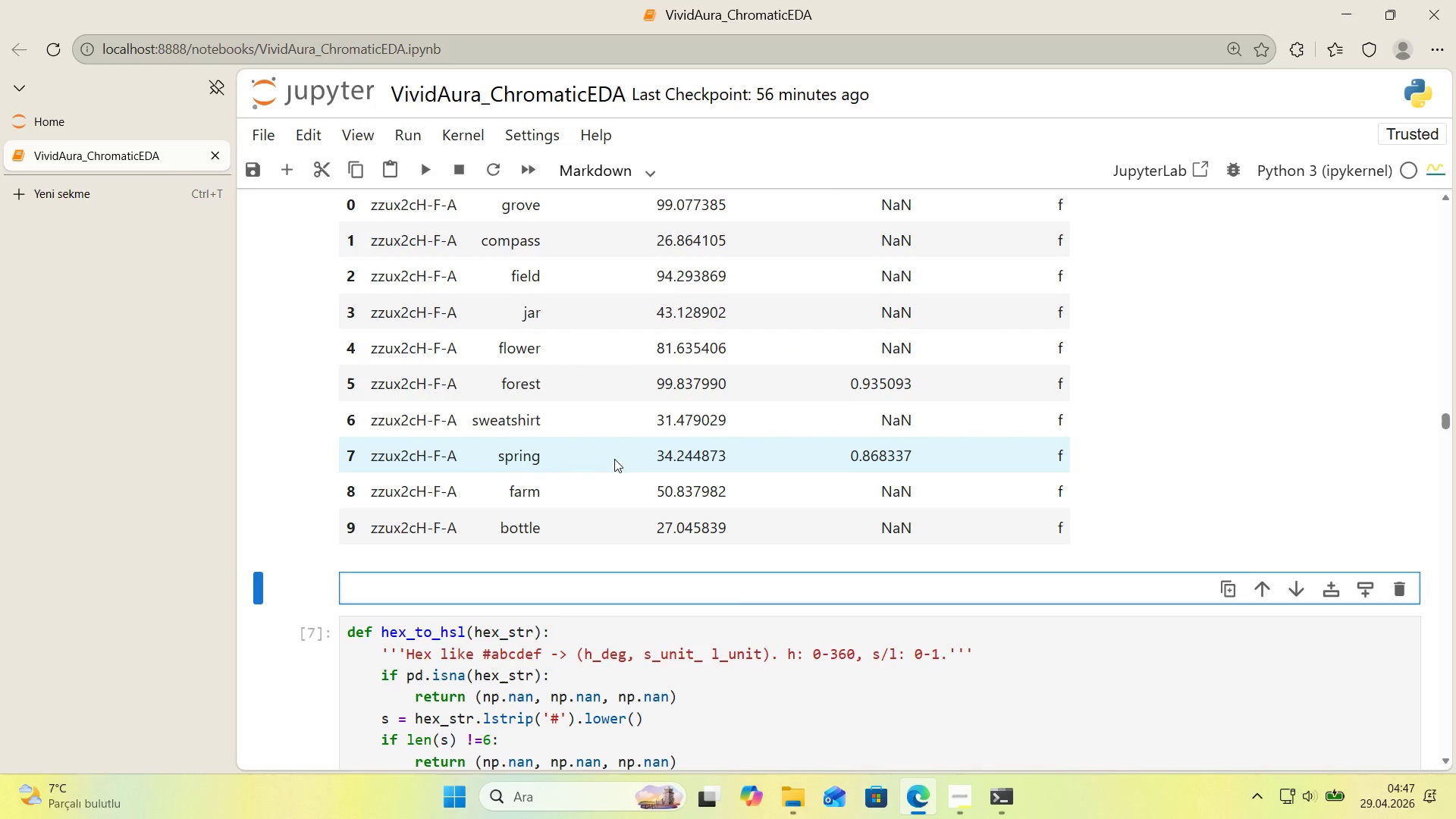 
type([Break] The f'le 's 2.5m)
key(Backspace)
key(Backspace)
type(6.m)
key(Backspace)
key(Backspace)
type(m )
key(Backspace)
key(Backspace)
type(m)
key(Backspace)
type(M rows x 5 columns on)
key(Backspace)
key(Backspace)
key(Backspace)
type( one row per)
 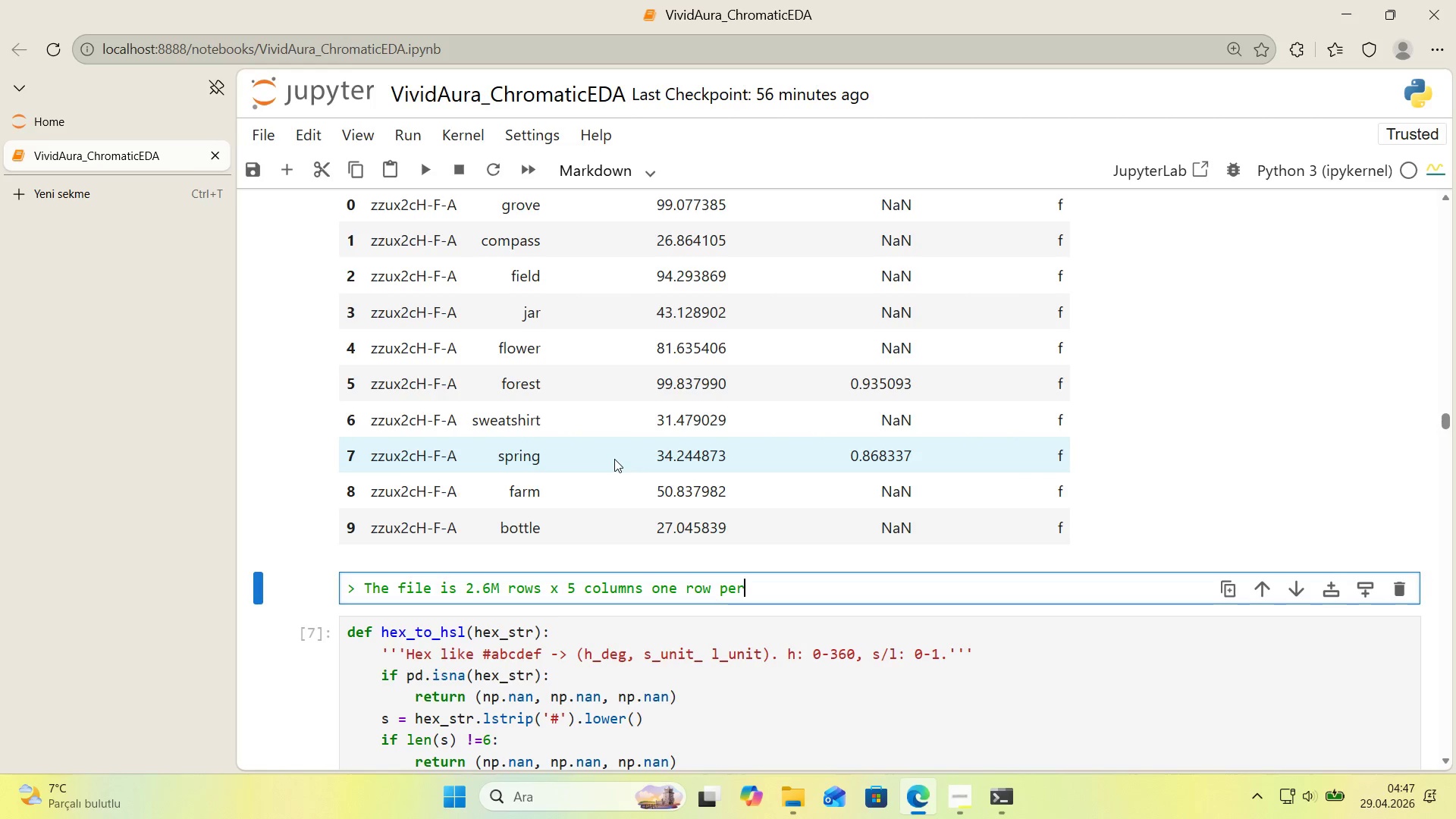 
type( *()
 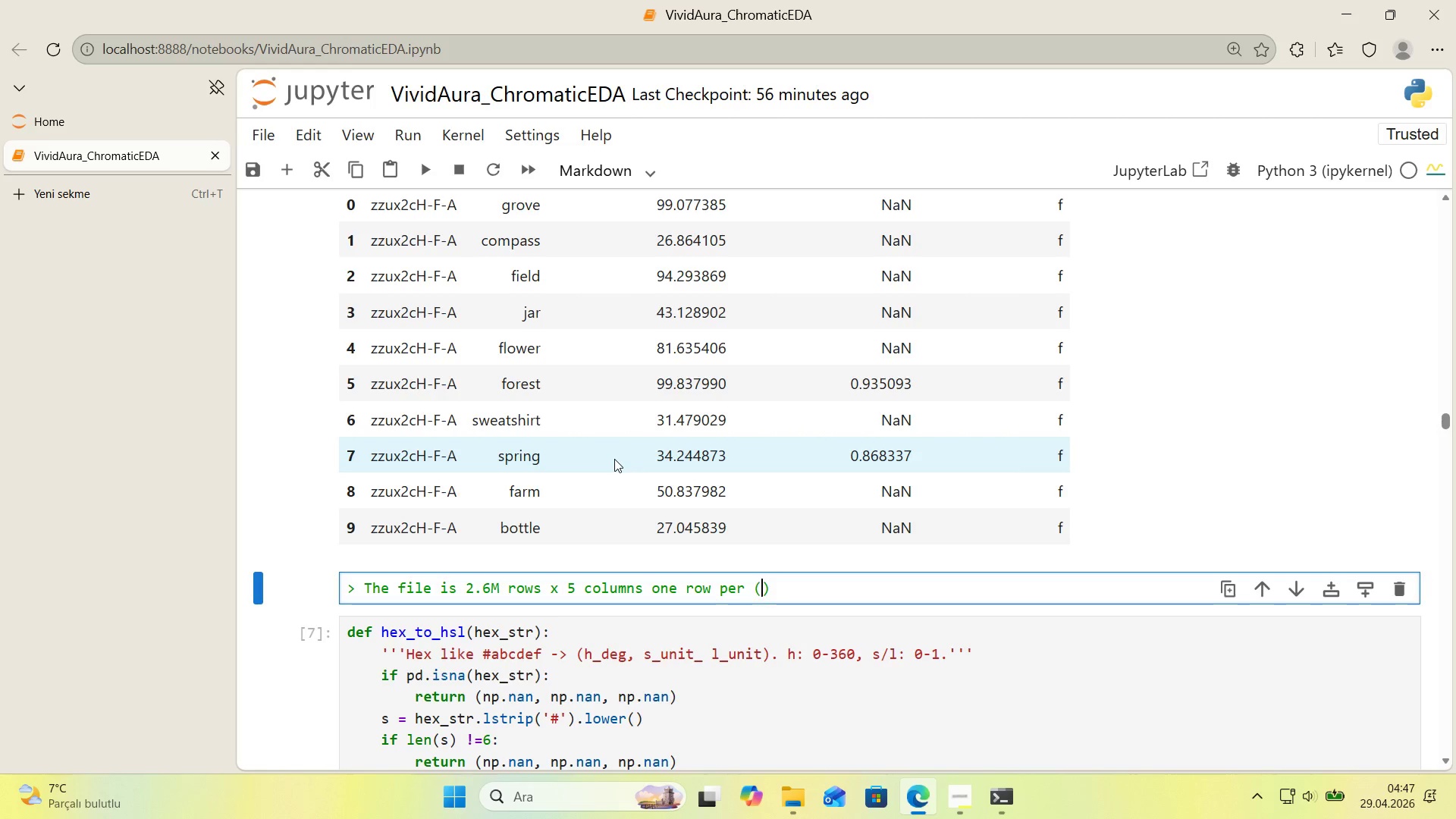 
 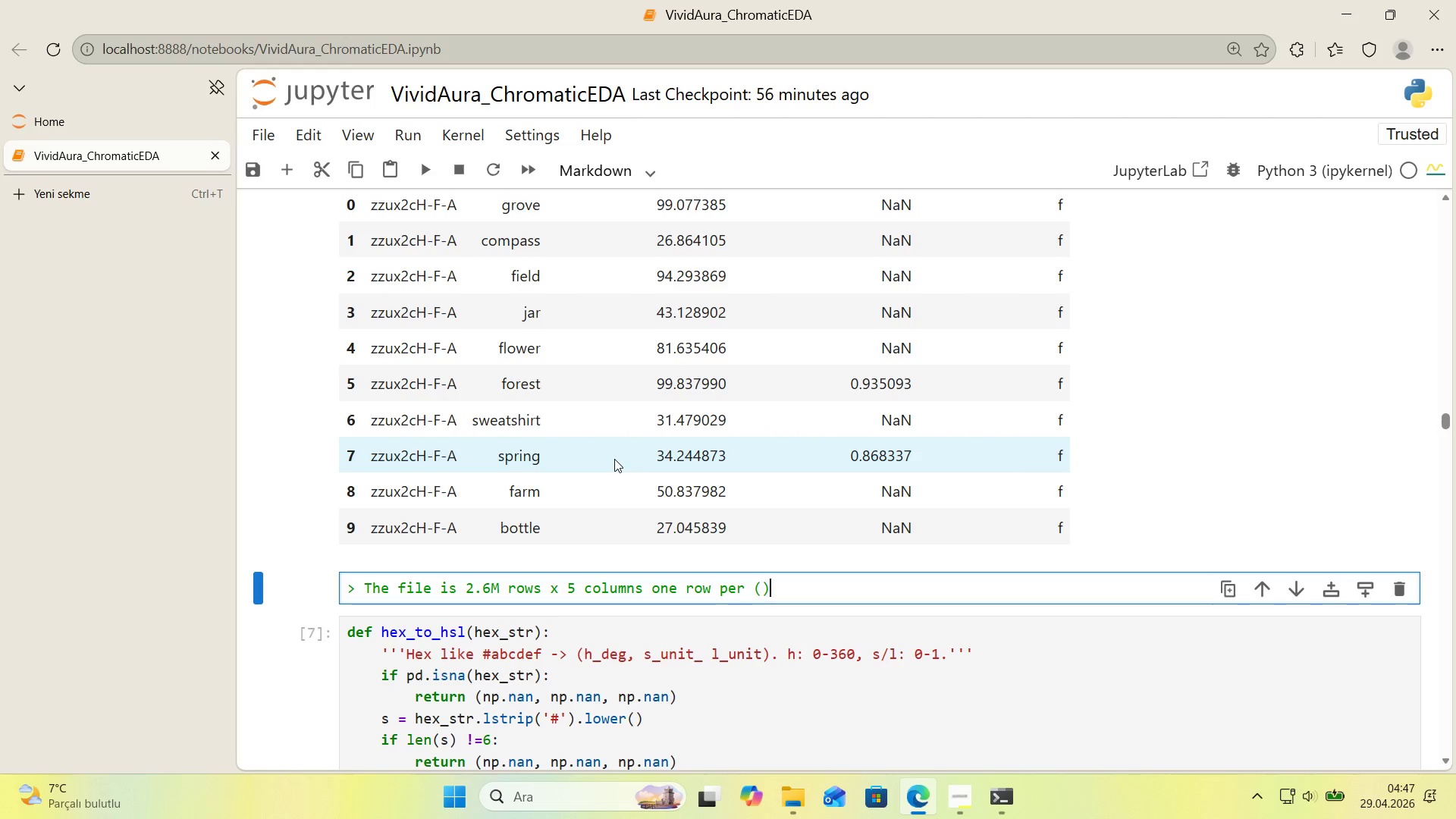 
key(ArrowLeft)
 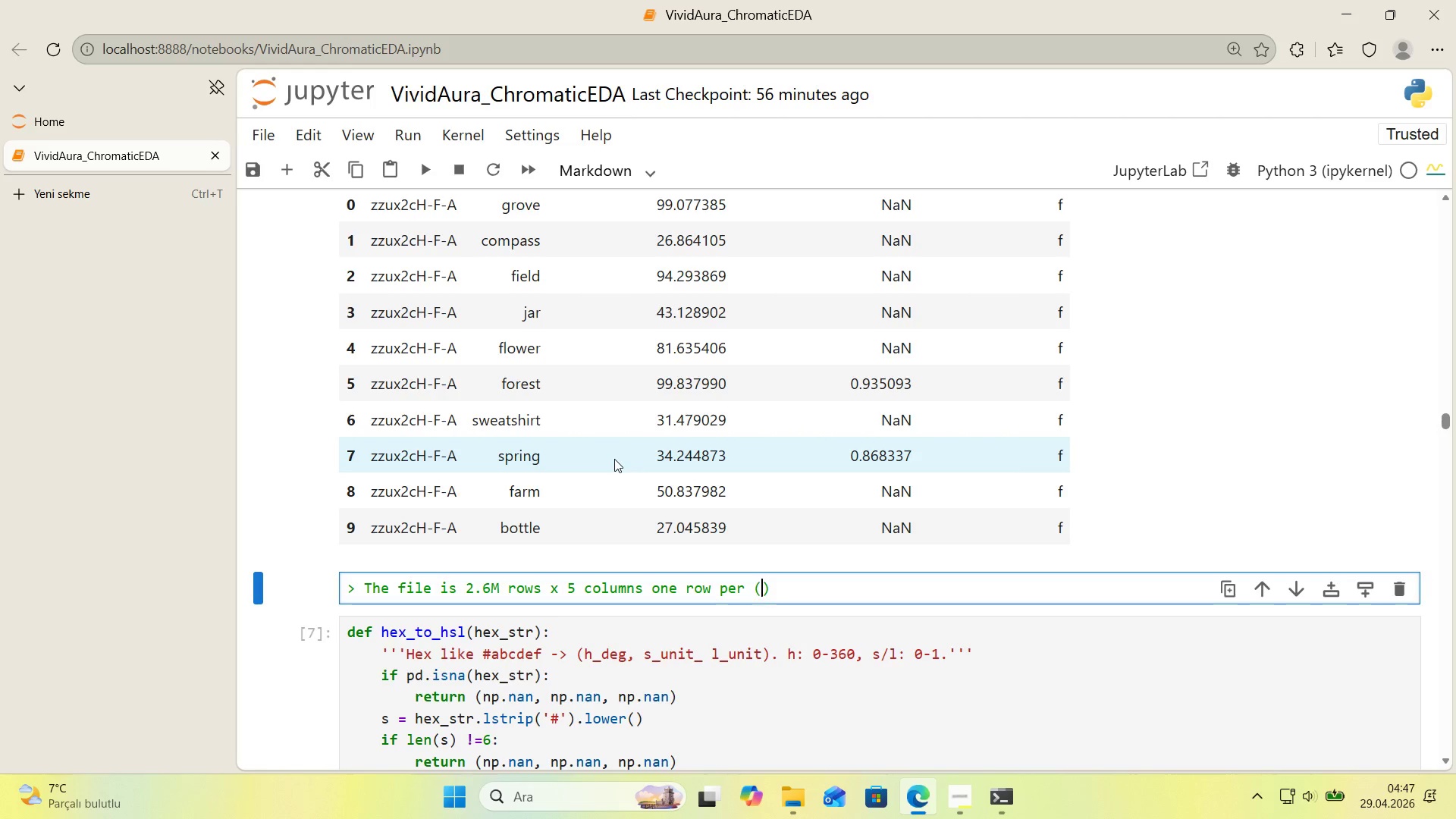 
type(photo, keyword)
 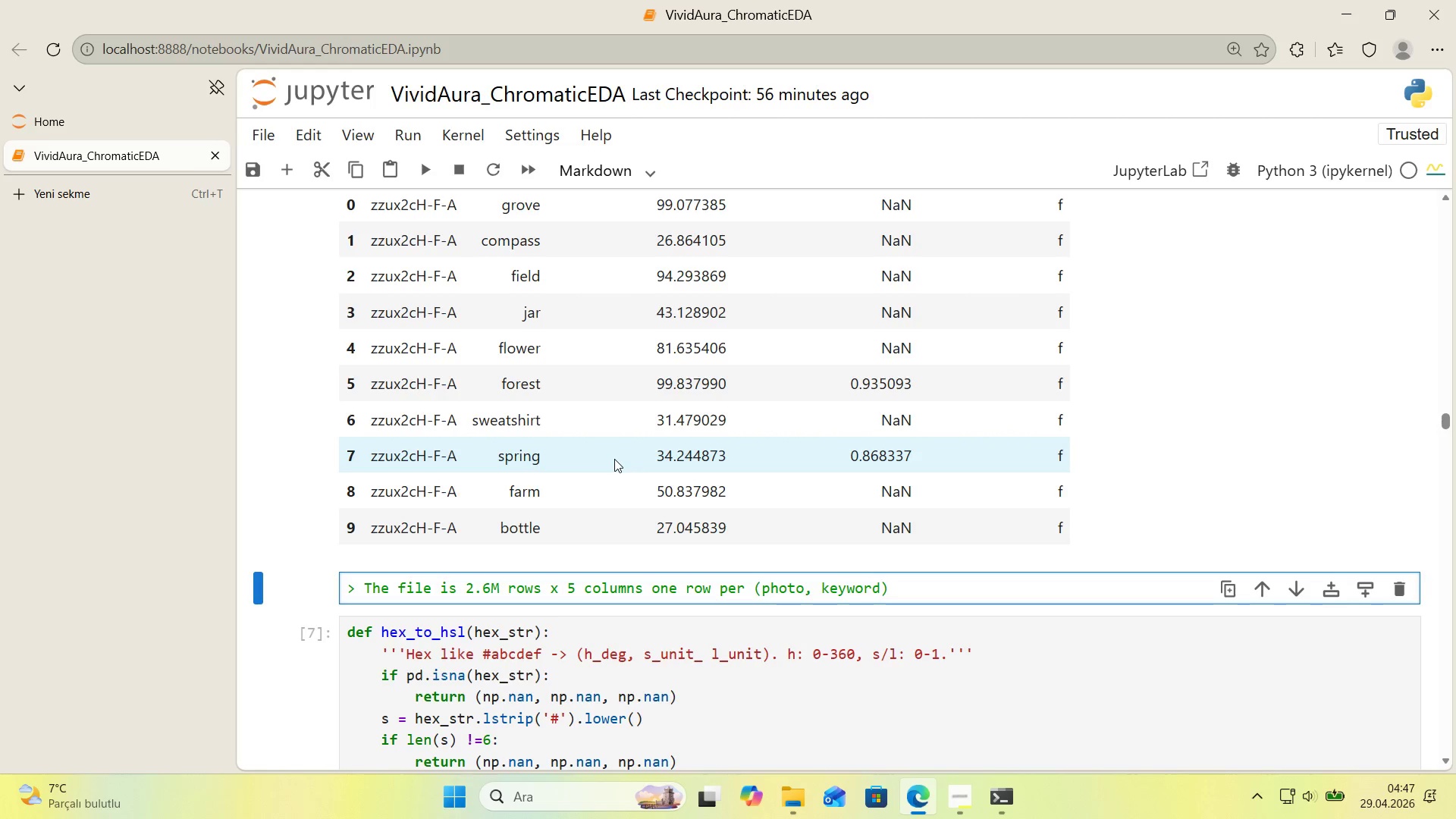 
key(ArrowRight)
 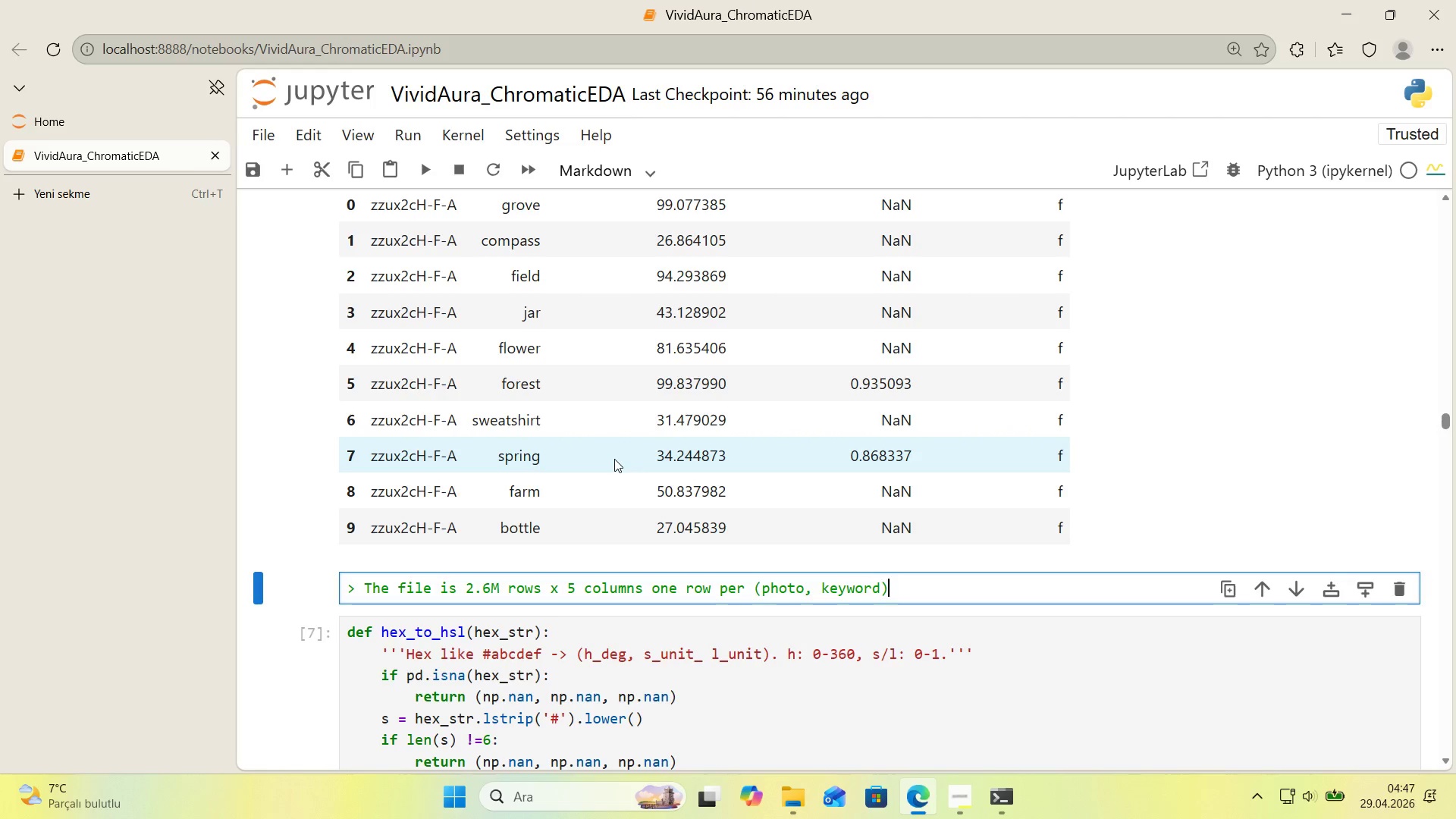 
type( pa'r, cover'ng all 24,)
key(Backspace)
key(Backspace)
type(5,000)
 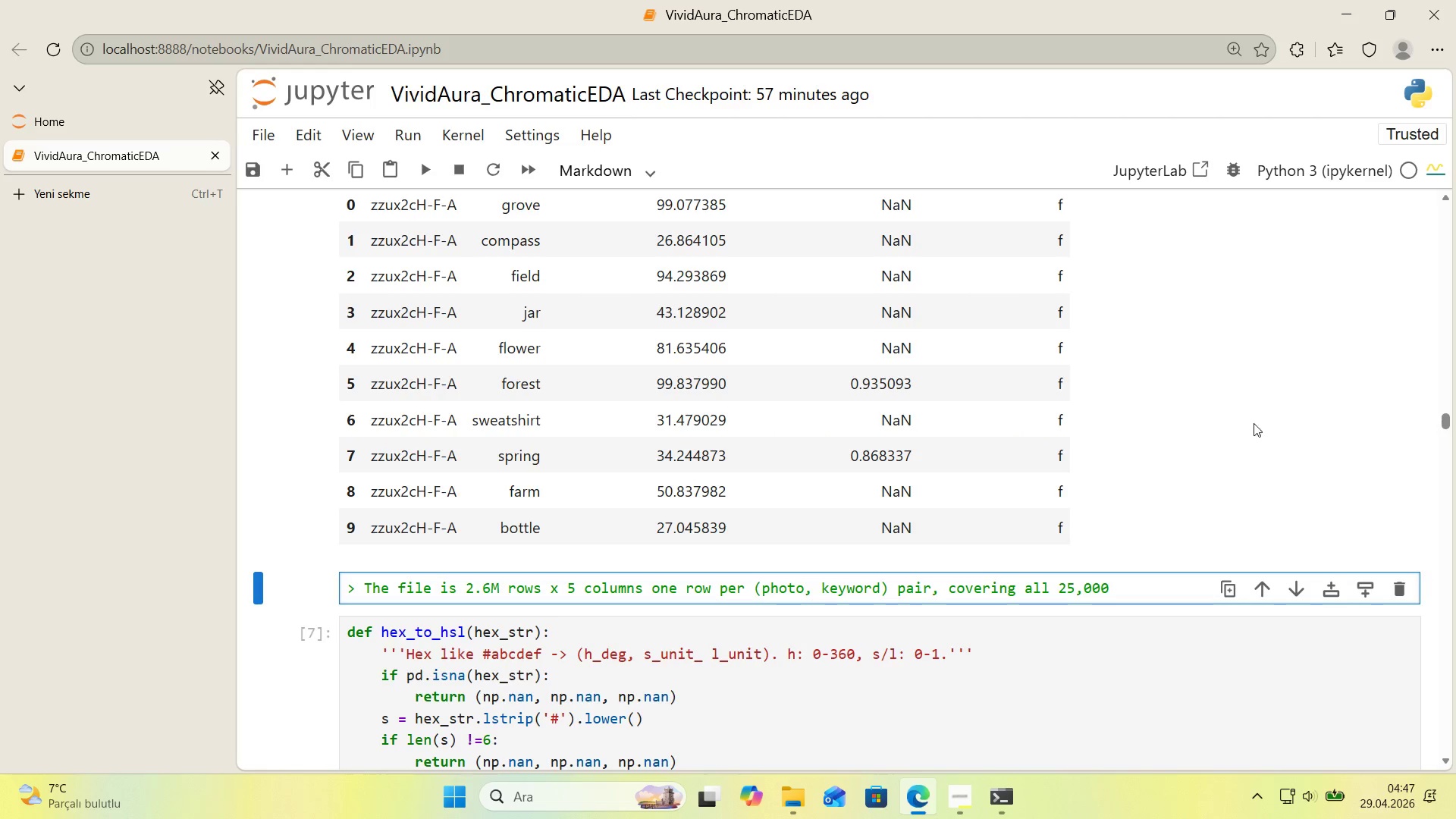 
scroll: coordinate [1290, 426], scroll_direction: up, amount: 4.0
 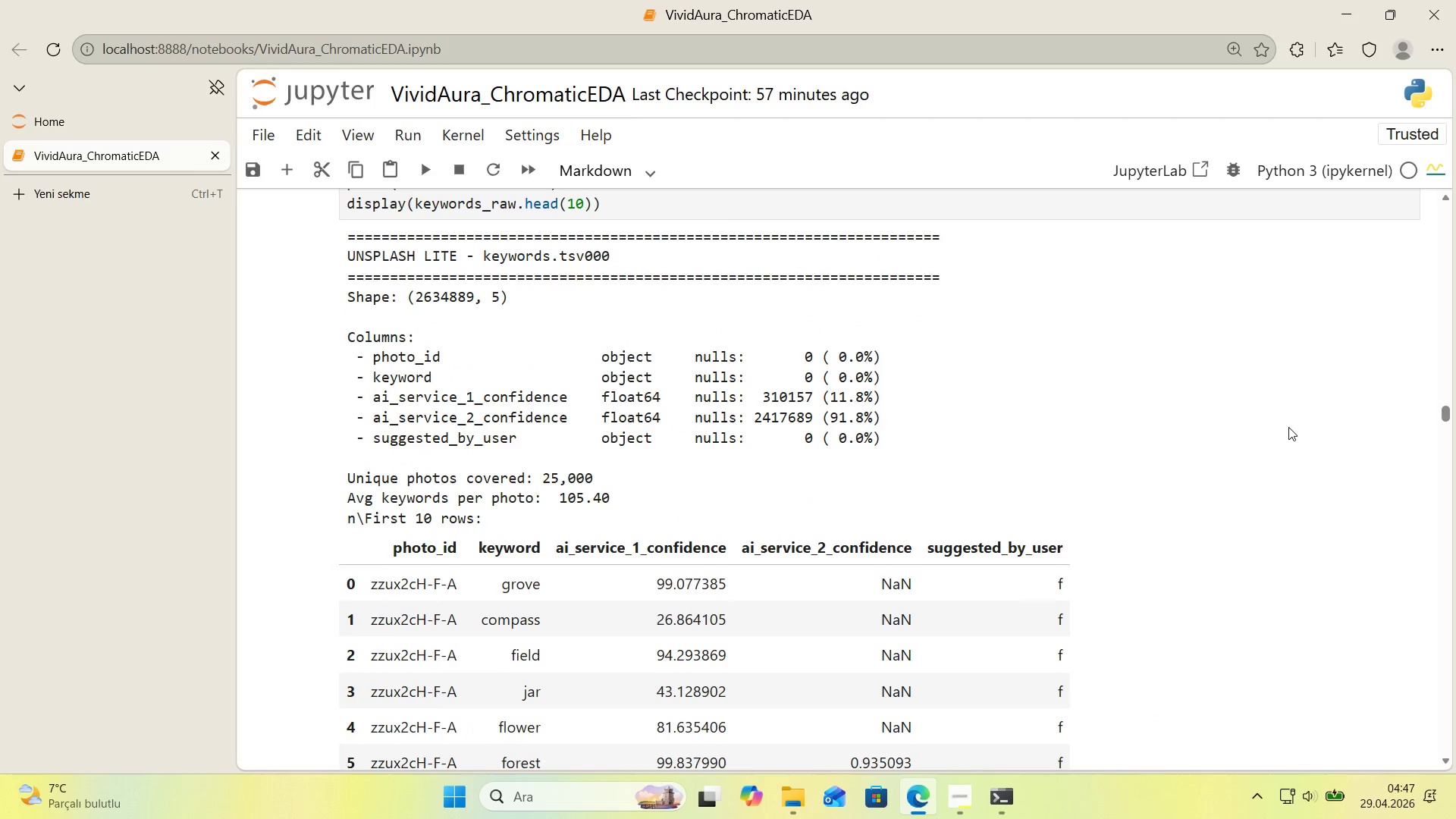 
scroll: coordinate [1288, 427], scroll_direction: down, amount: 4.0
 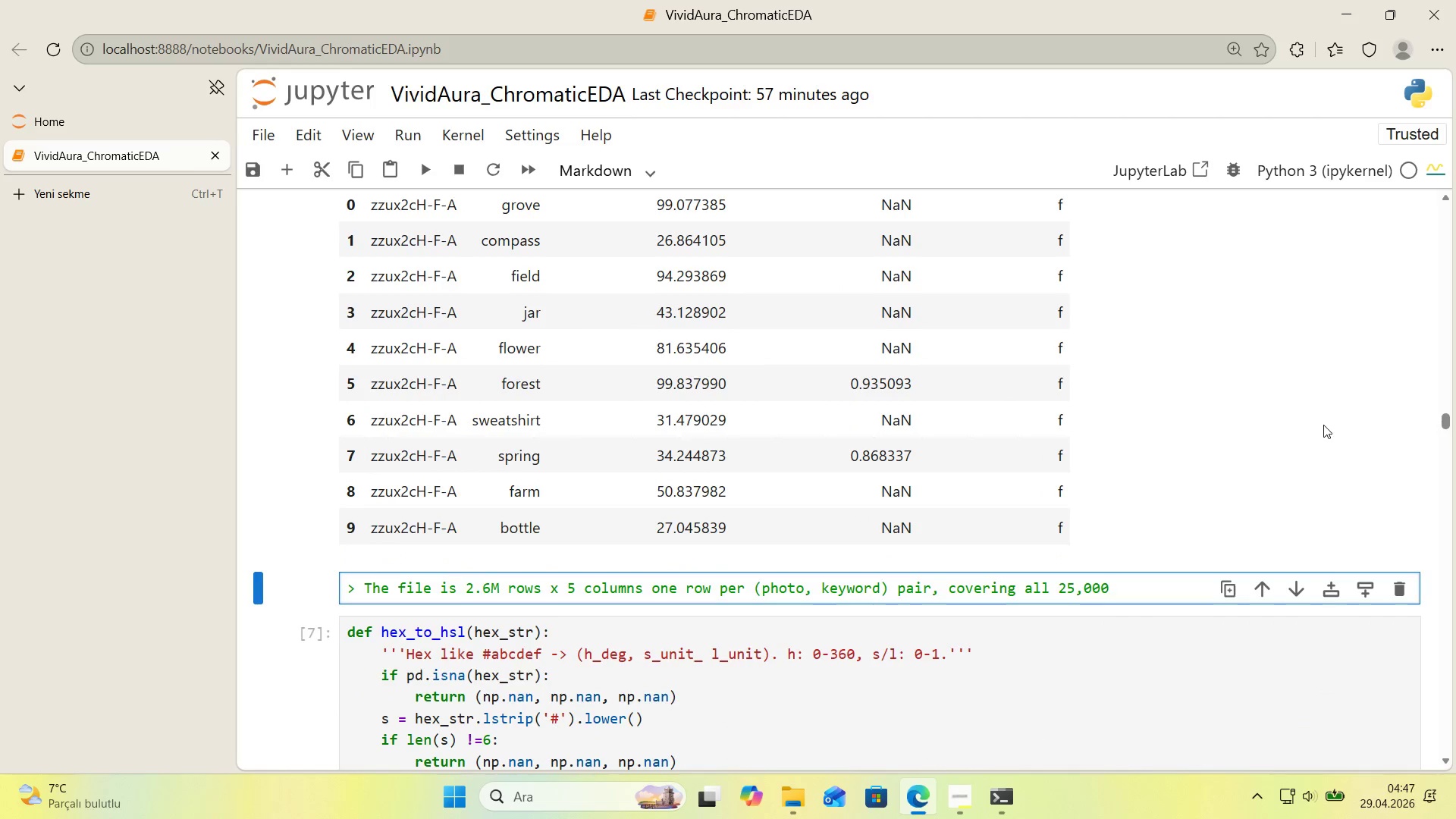 
type( photos w'th )
 